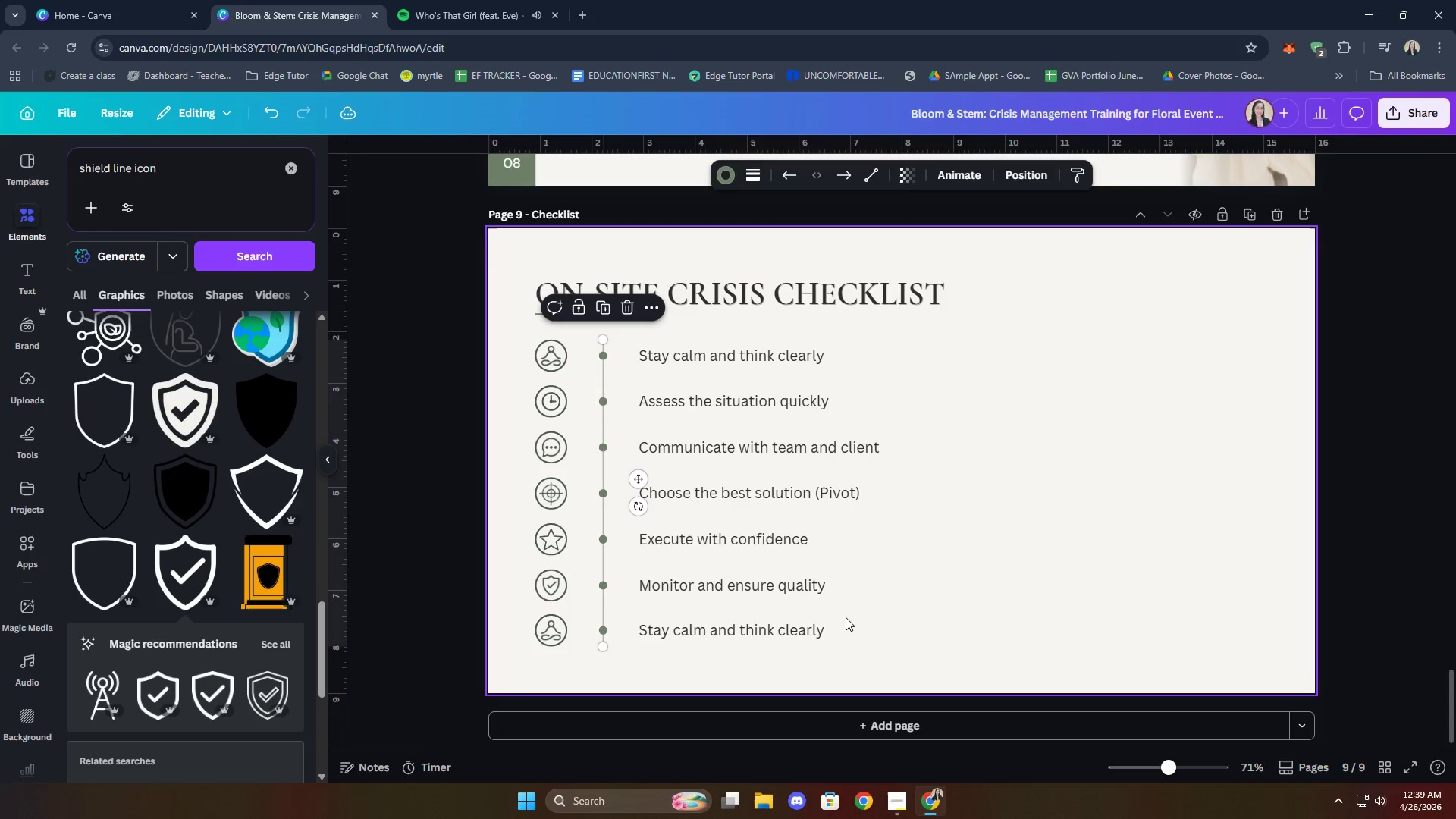 
left_click([880, 608])
 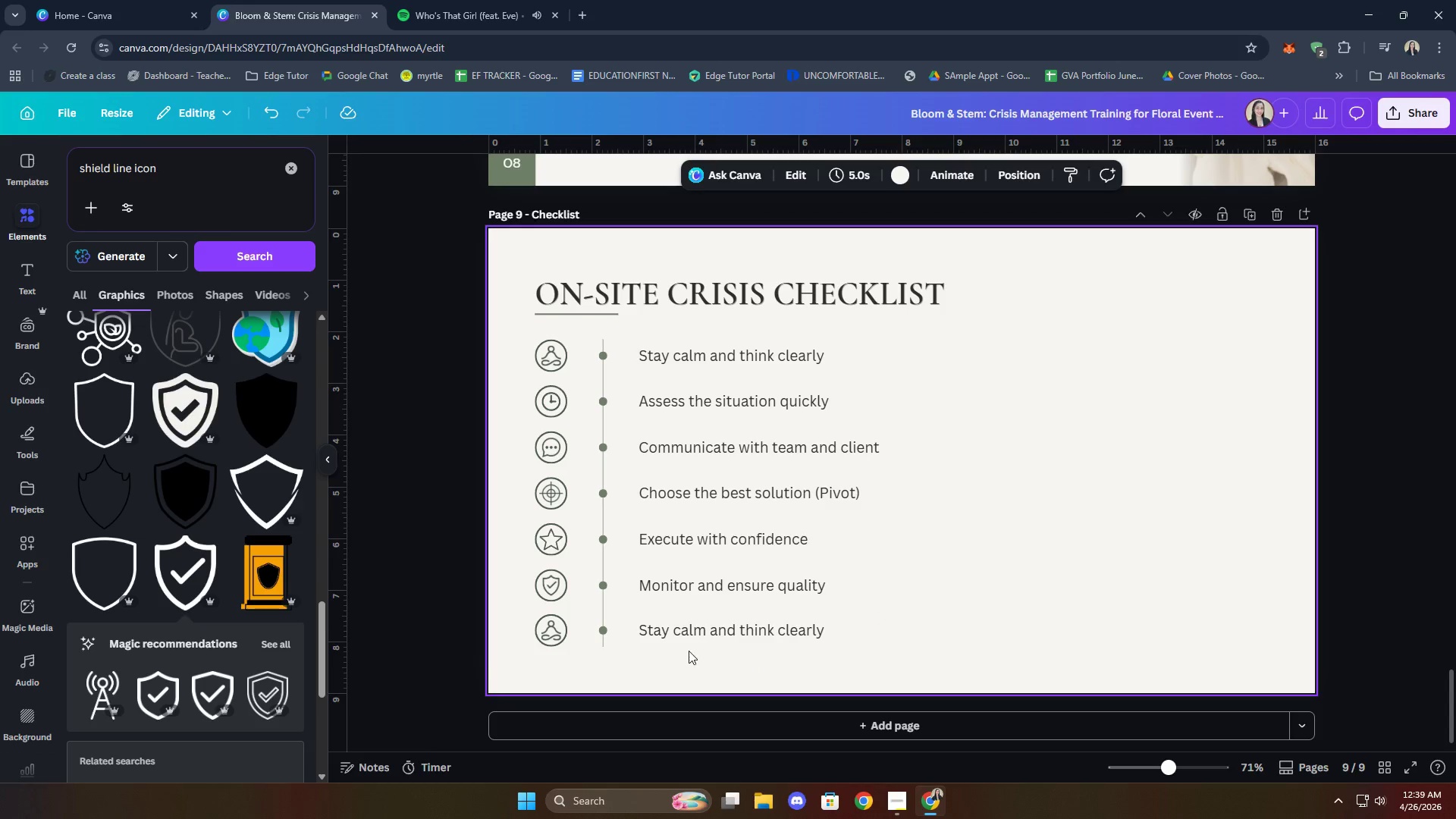 
left_click([551, 630])
 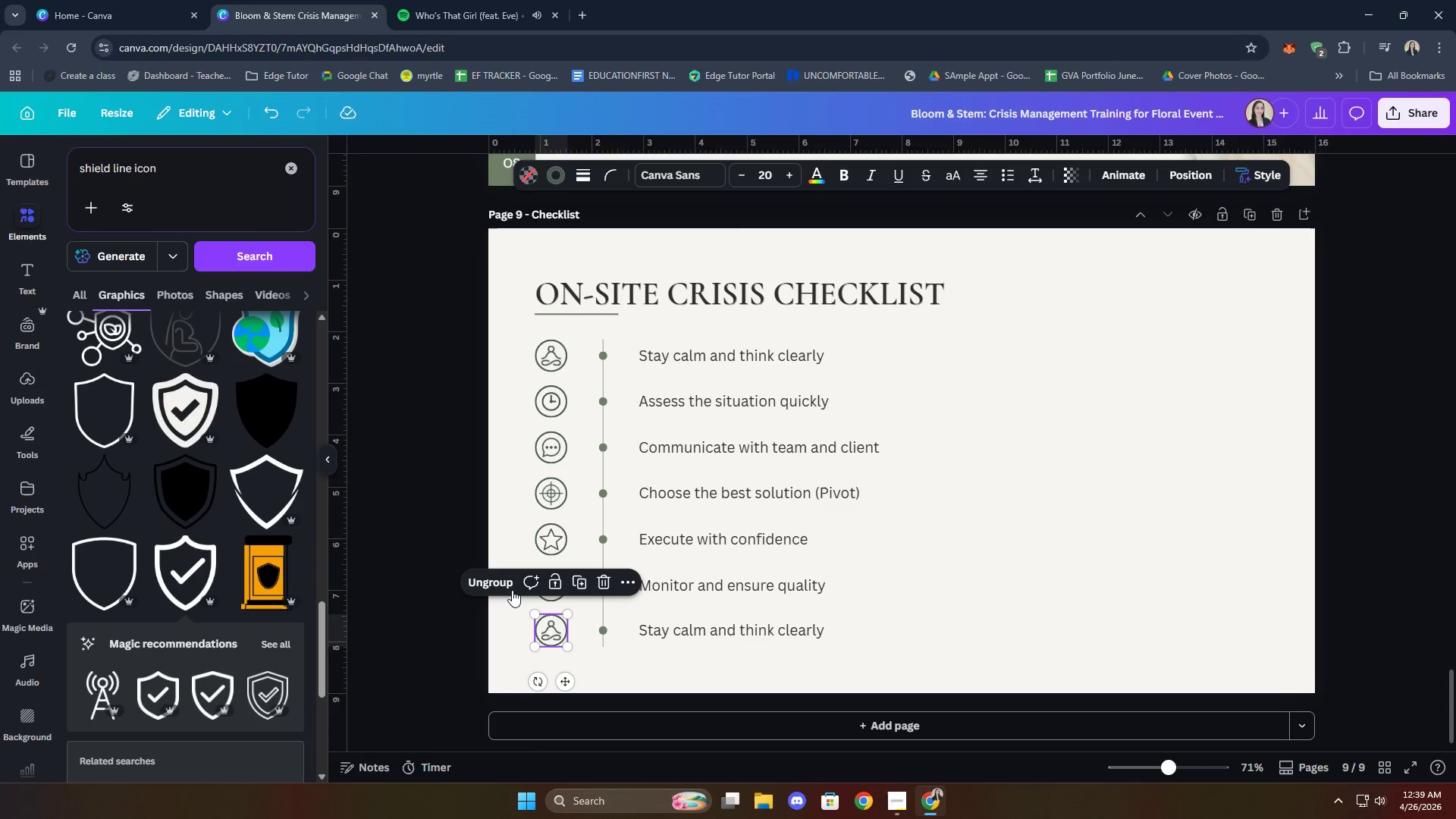 
left_click([497, 581])
 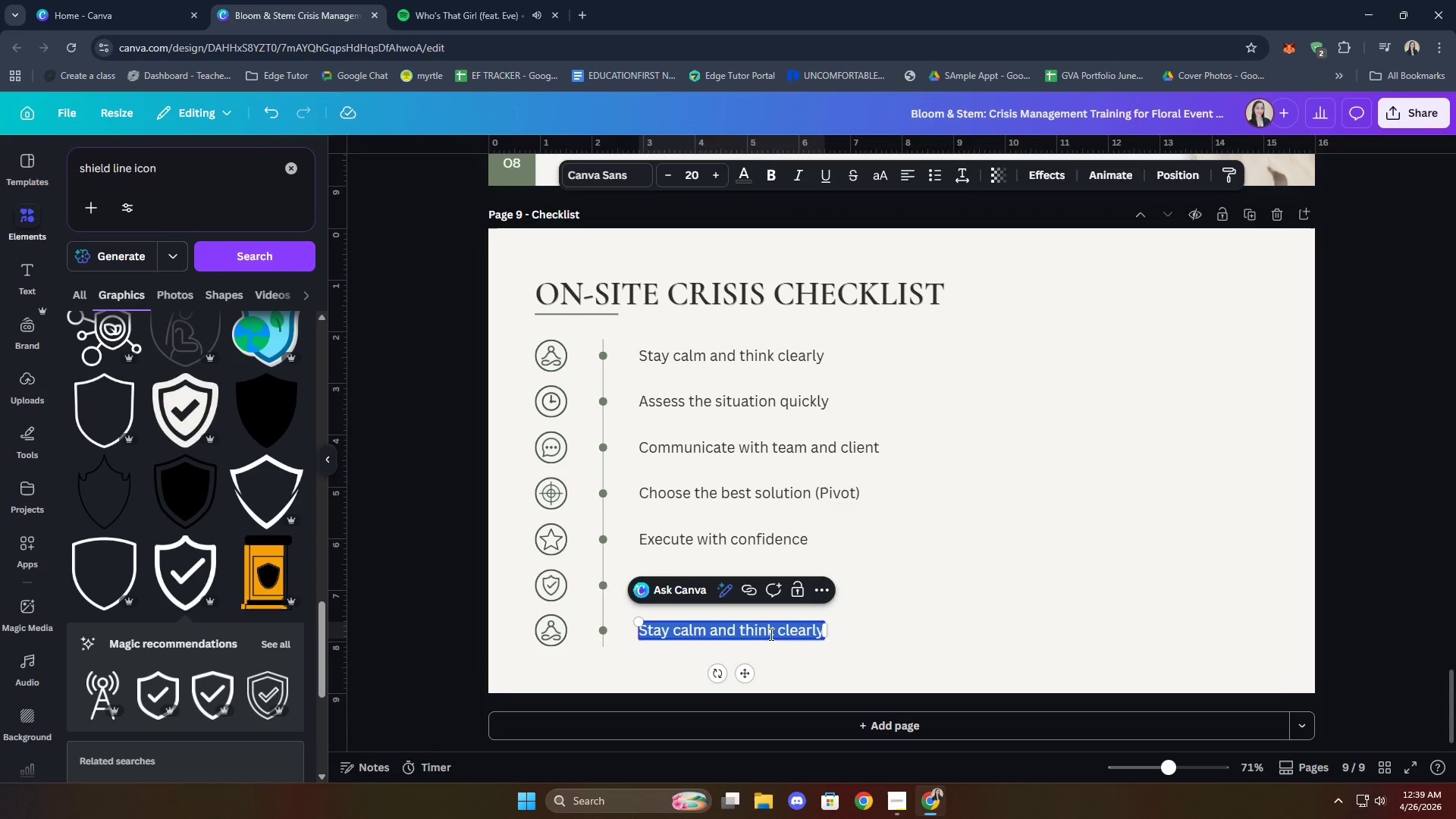 
type(Document and learn)
 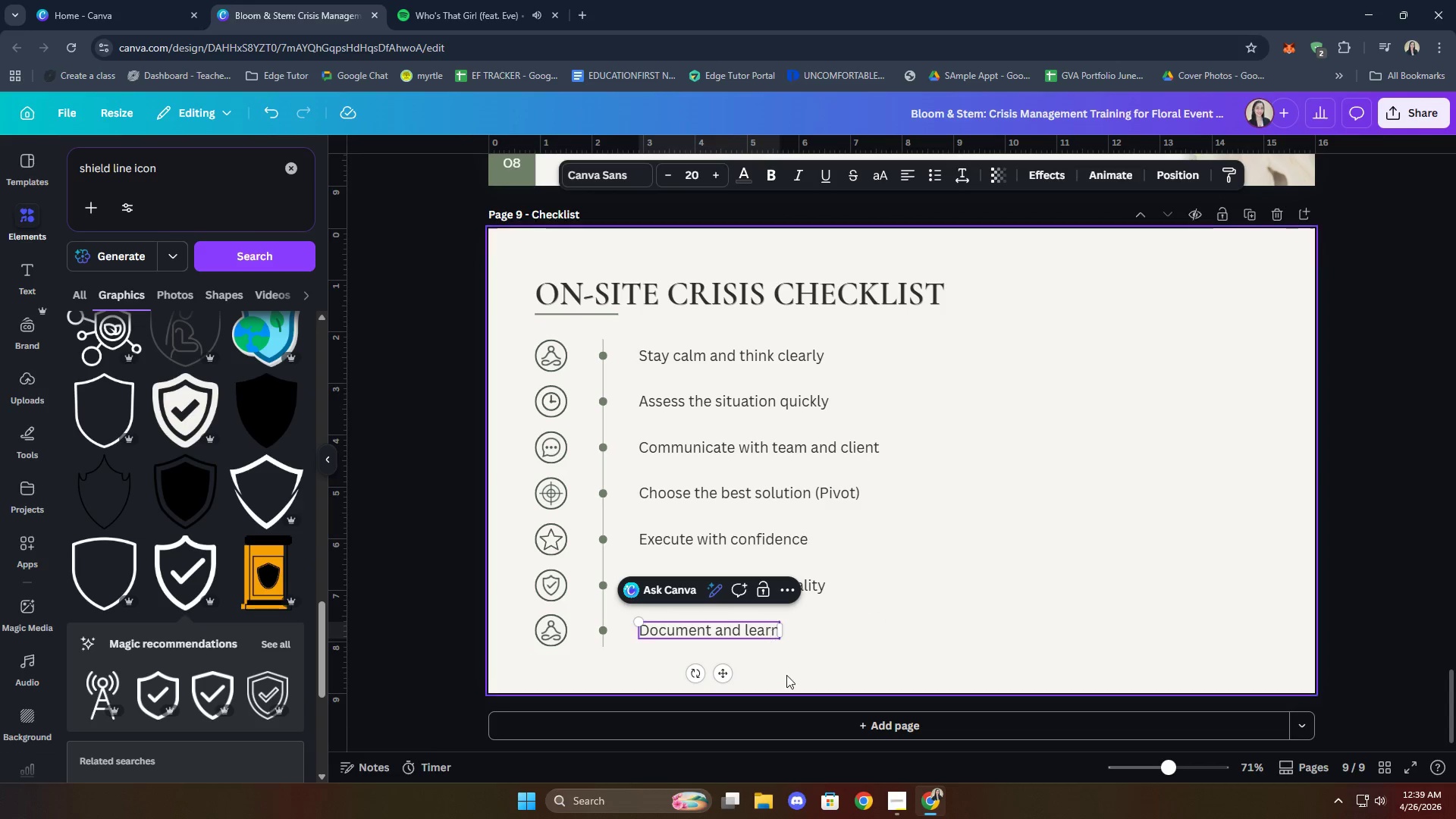 
left_click([961, 641])
 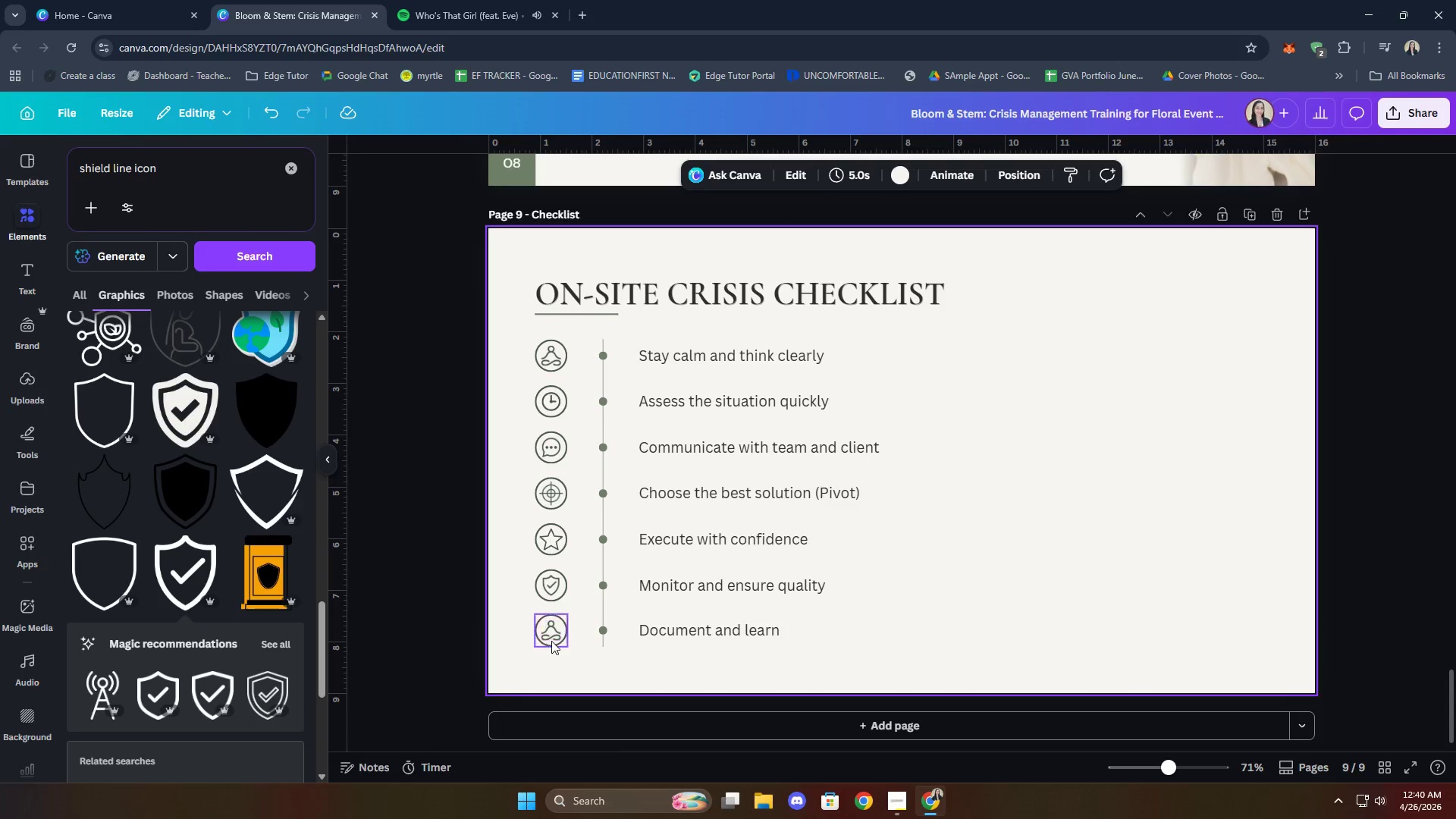 
left_click([551, 635])
 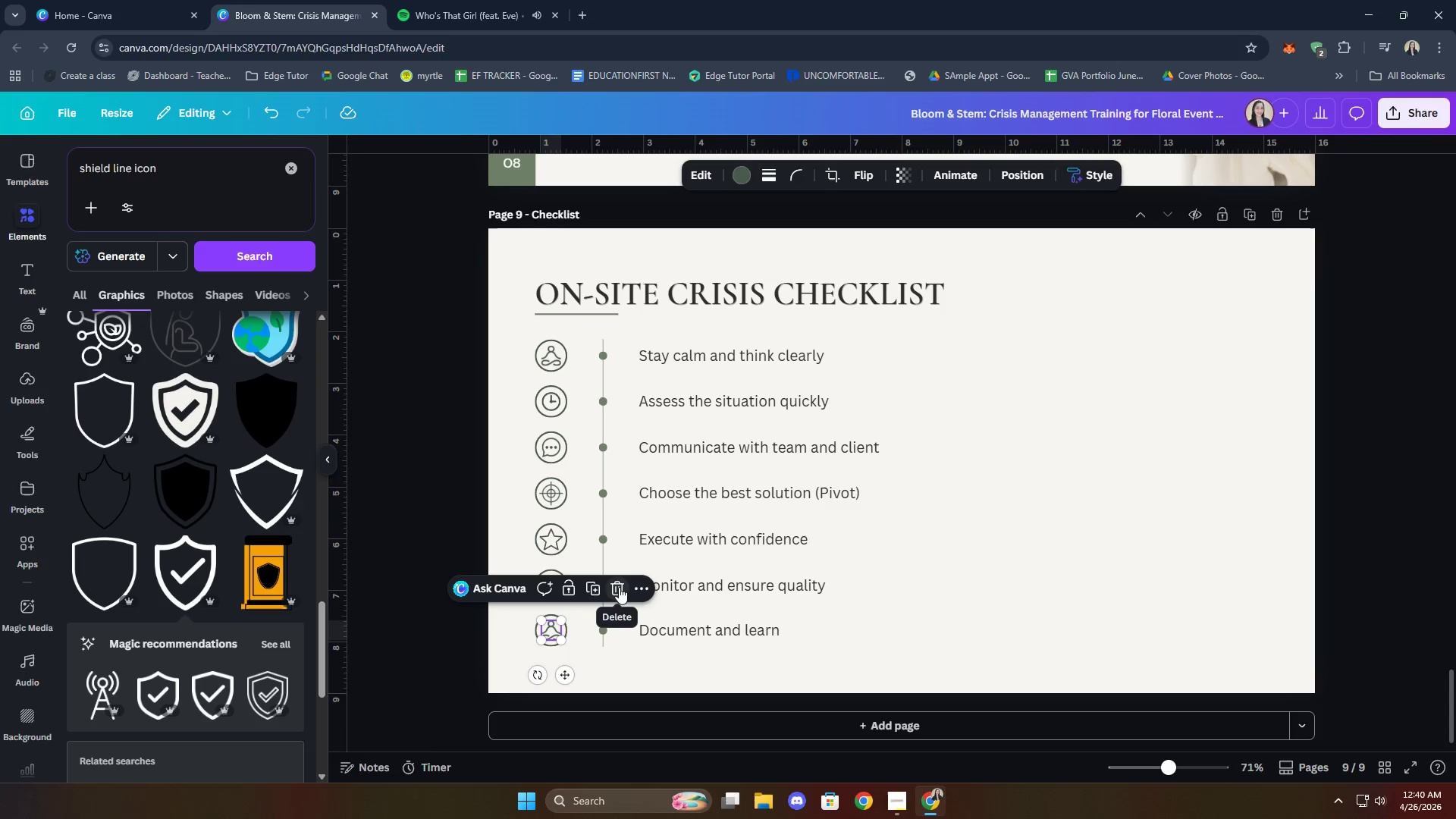 
left_click([618, 587])
 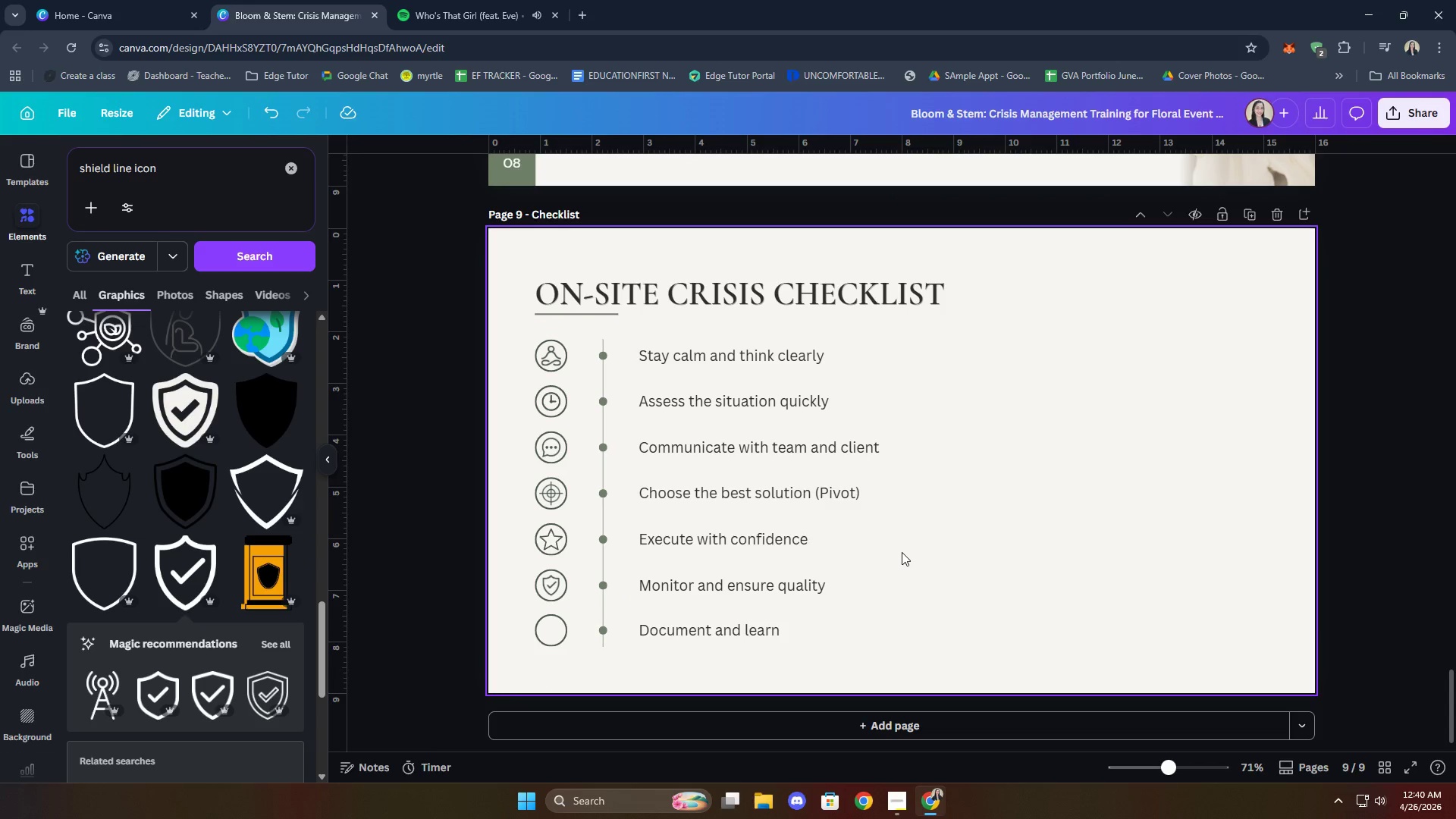 
left_click_drag(start_coordinate=[285, 168], to_coordinate=[281, 169])
 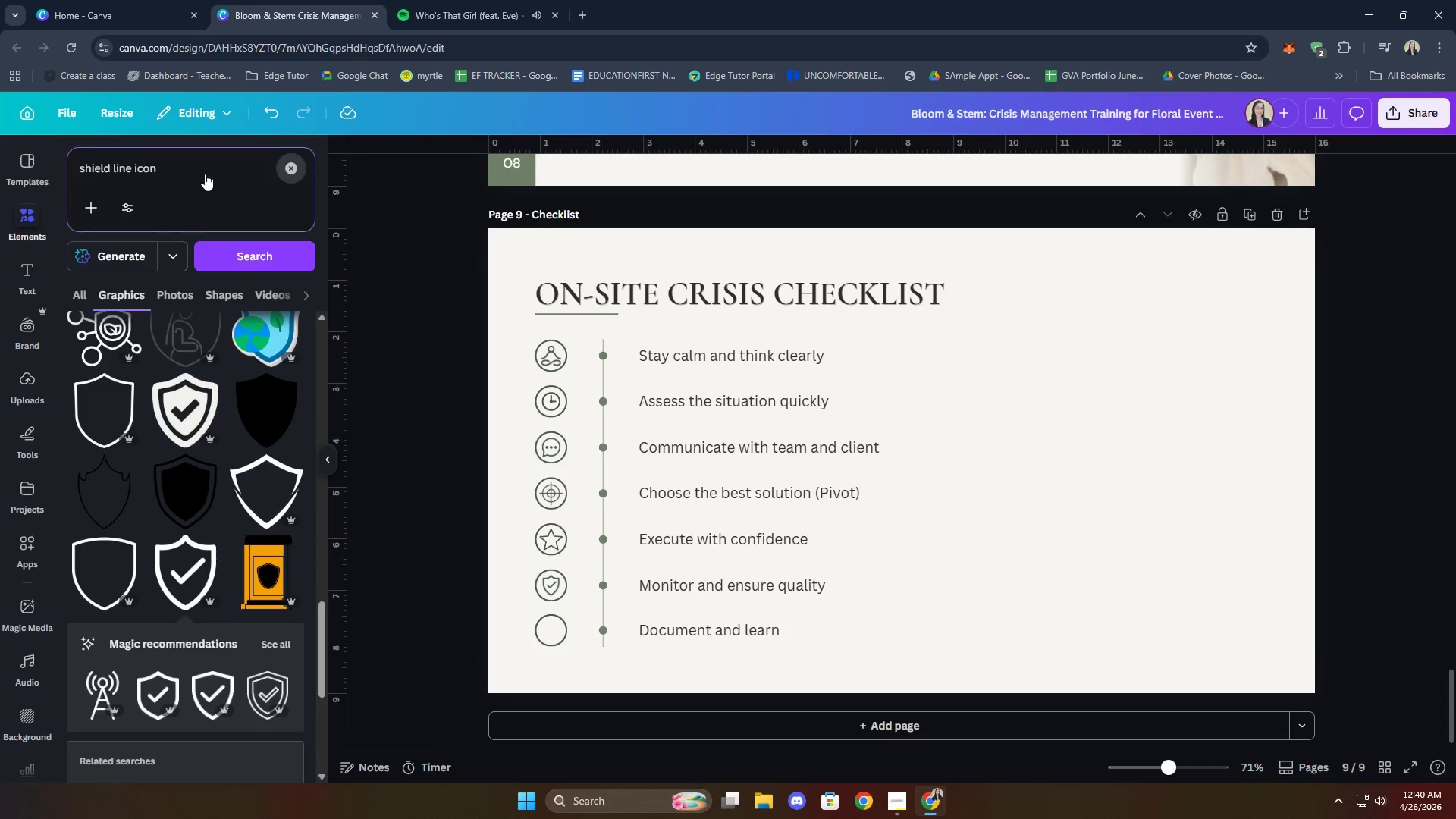 
double_click([194, 171])
 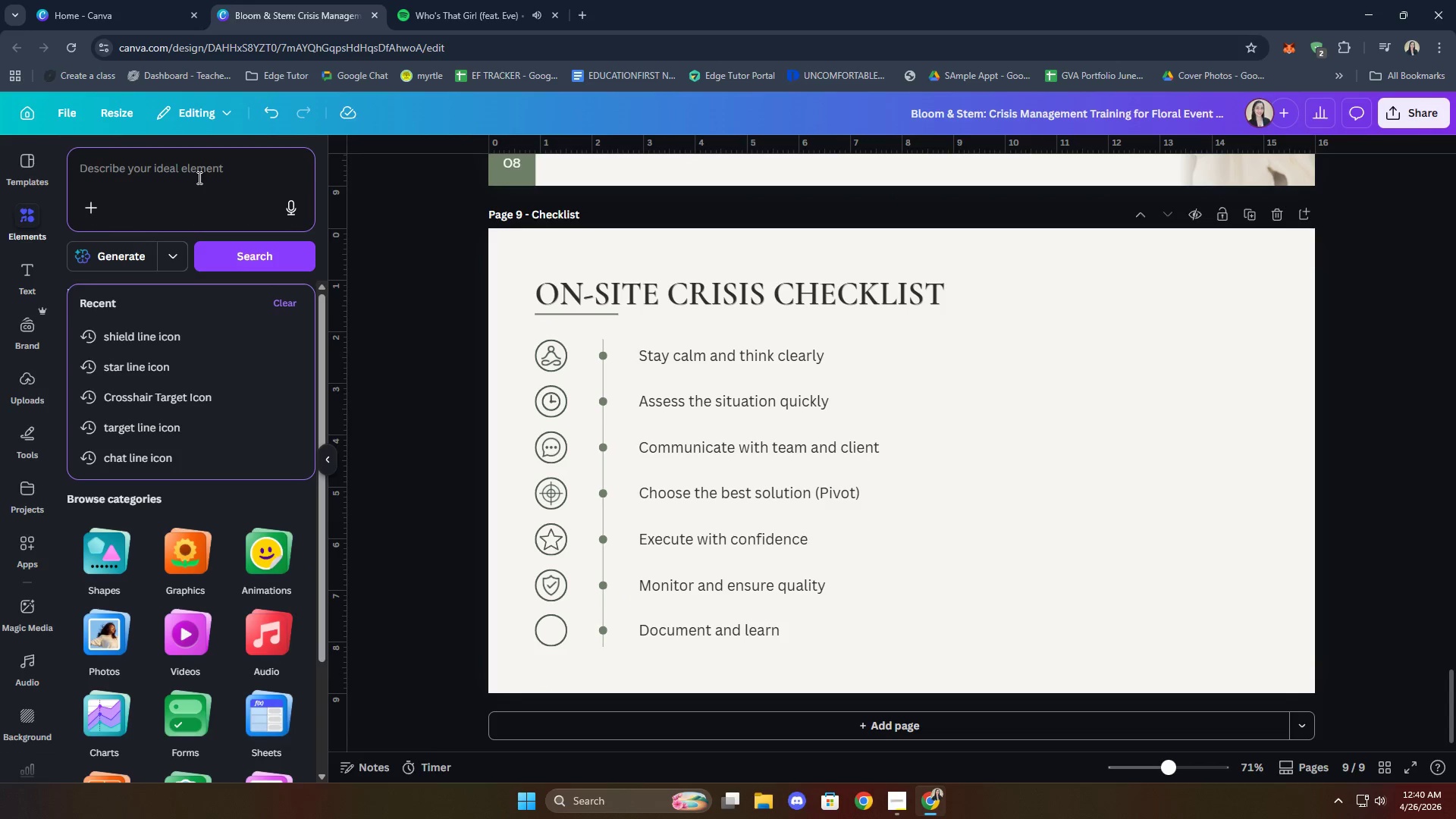 
type(clipboard line icpn)
key(Backspace)
key(Backspace)
type(on)
 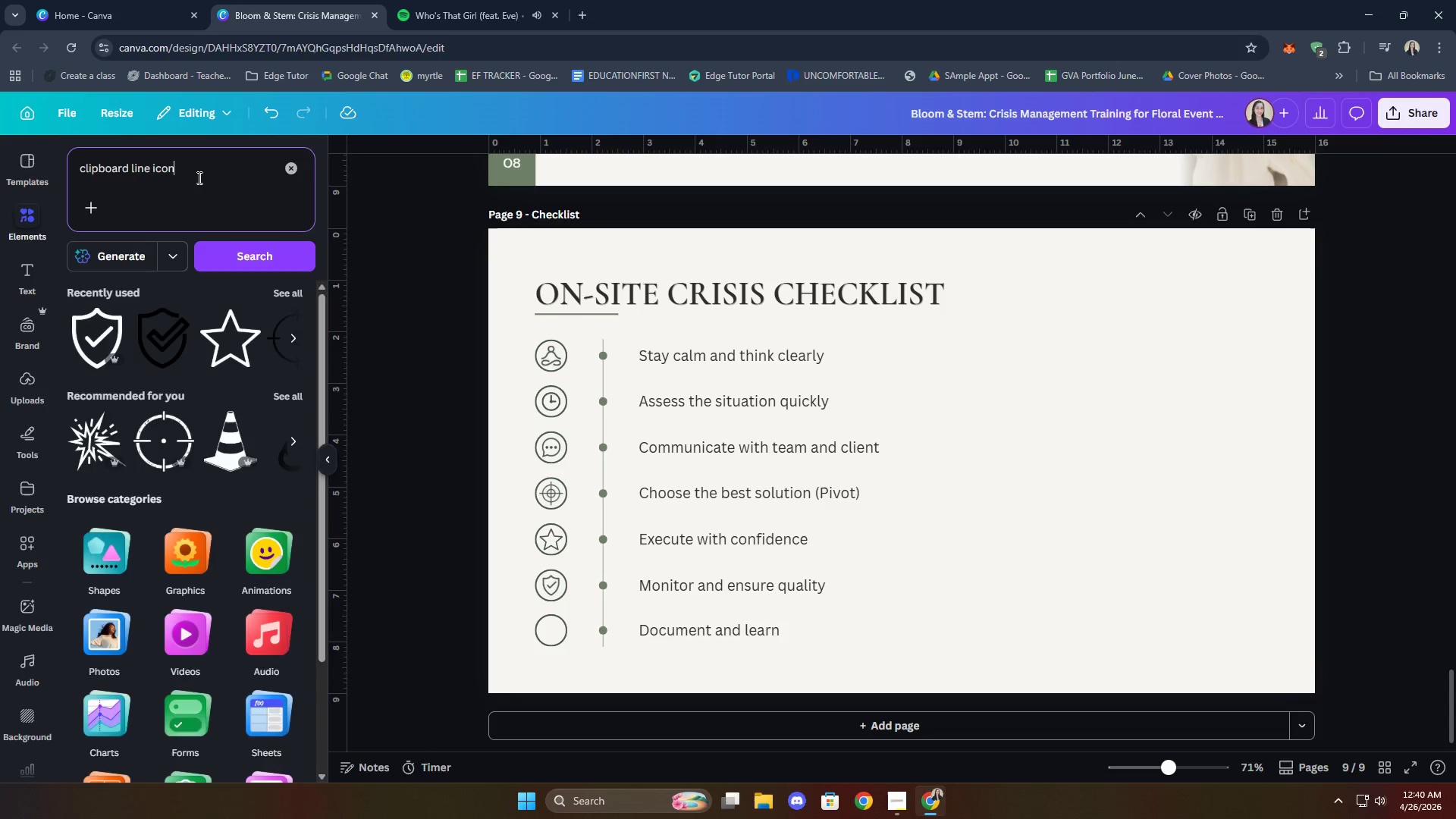 
key(Enter)
 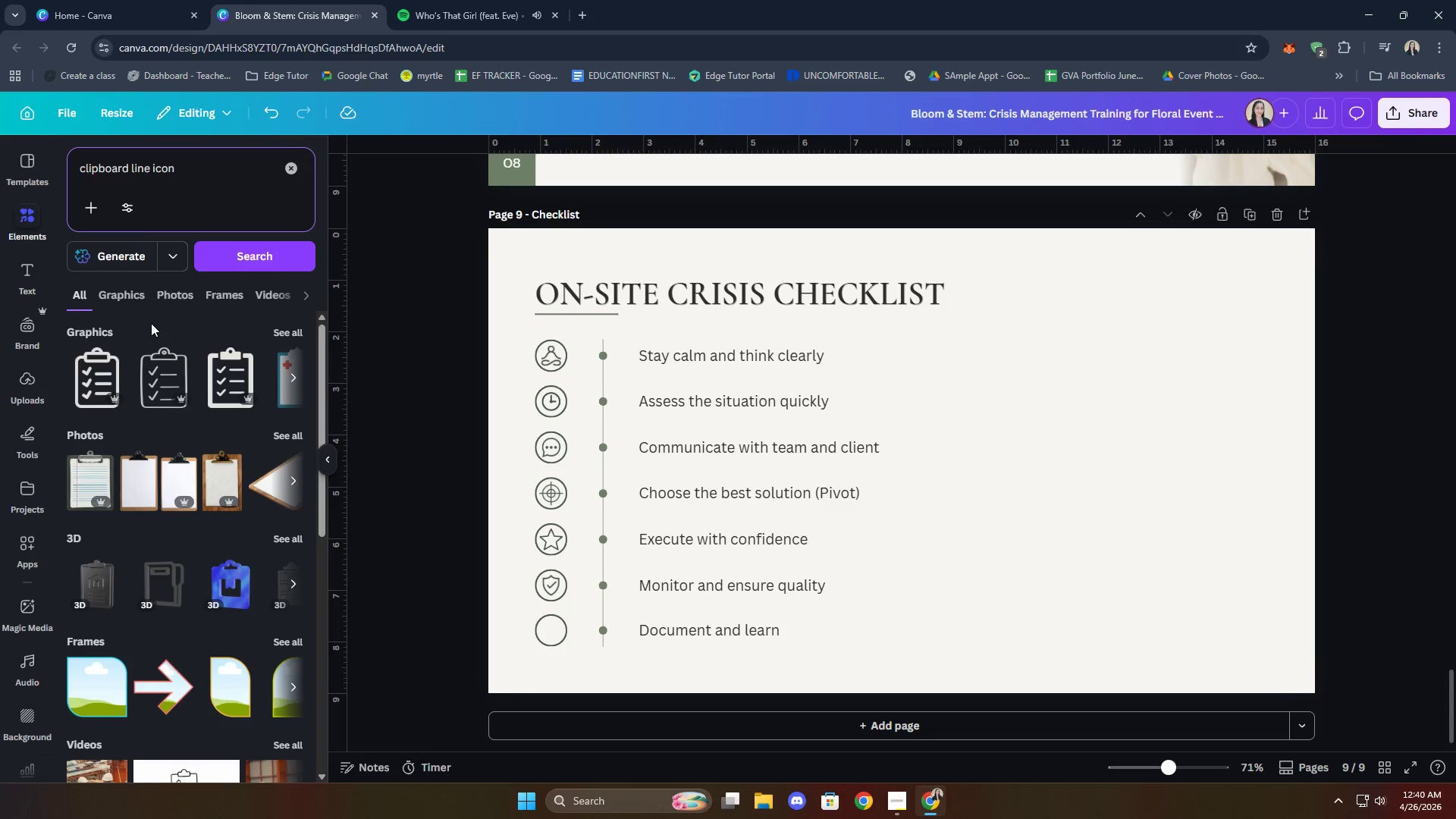 
wait(6.32)
 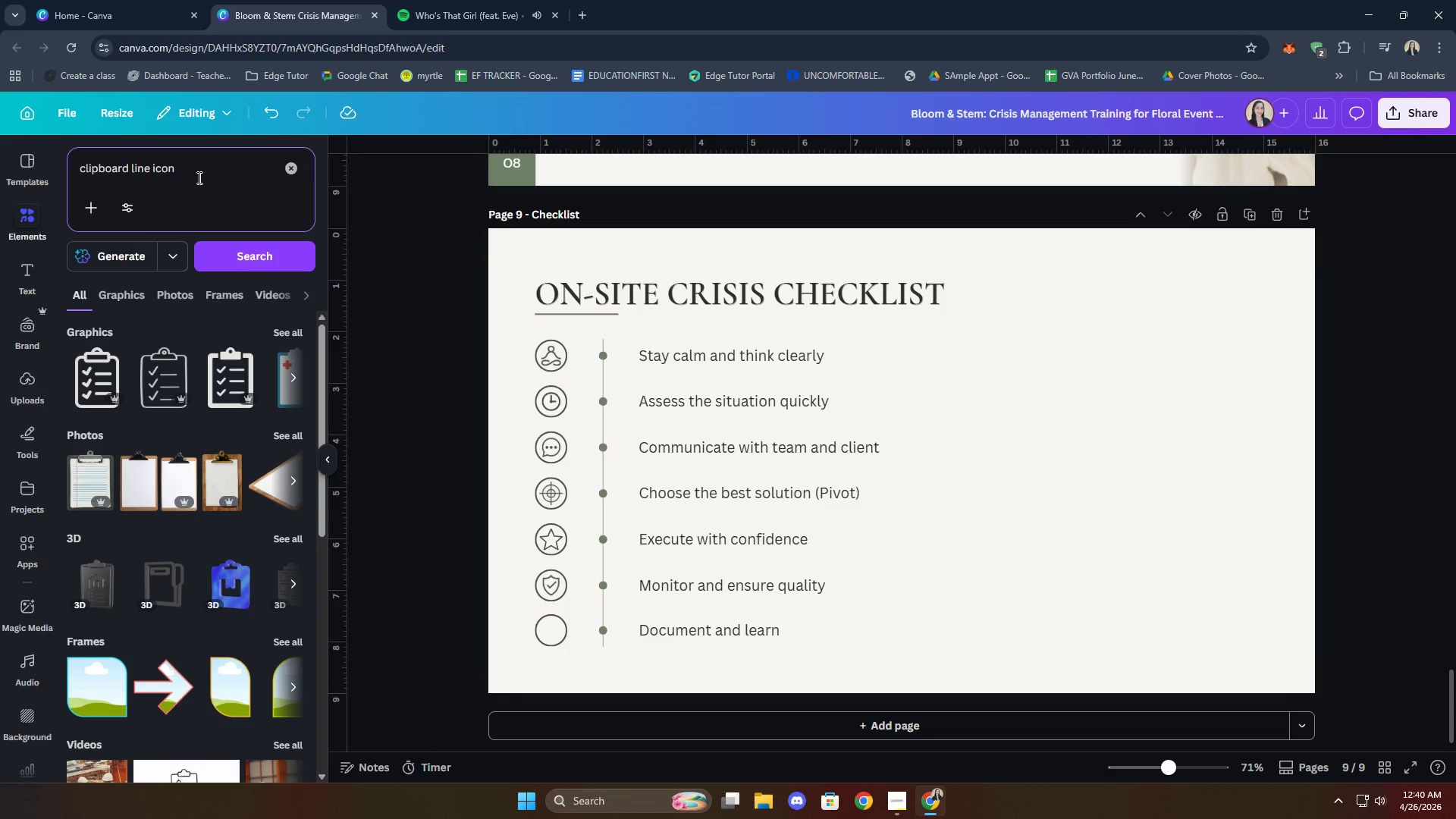 
mouse_move([282, 350])
 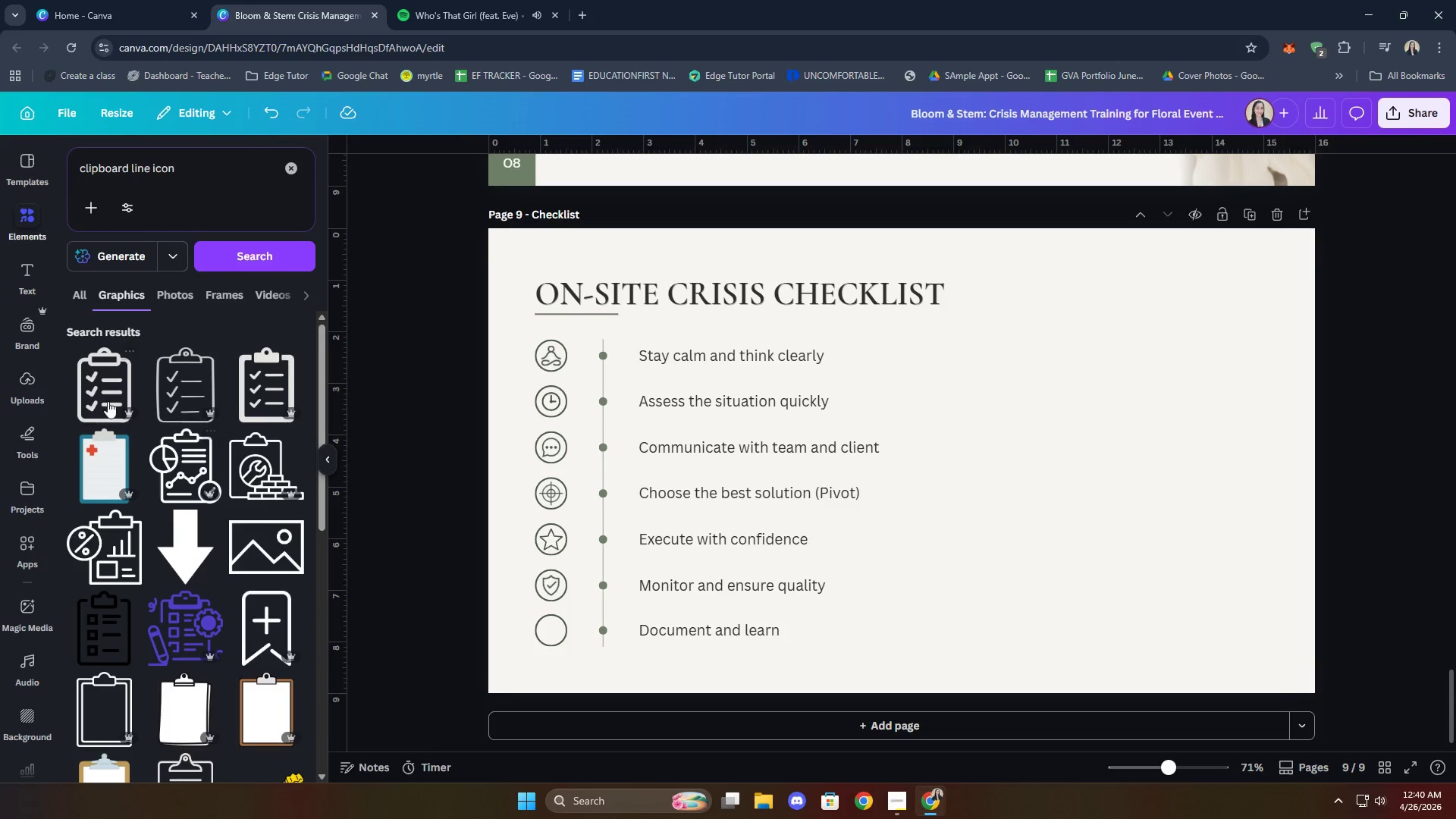 
left_click([104, 396])
 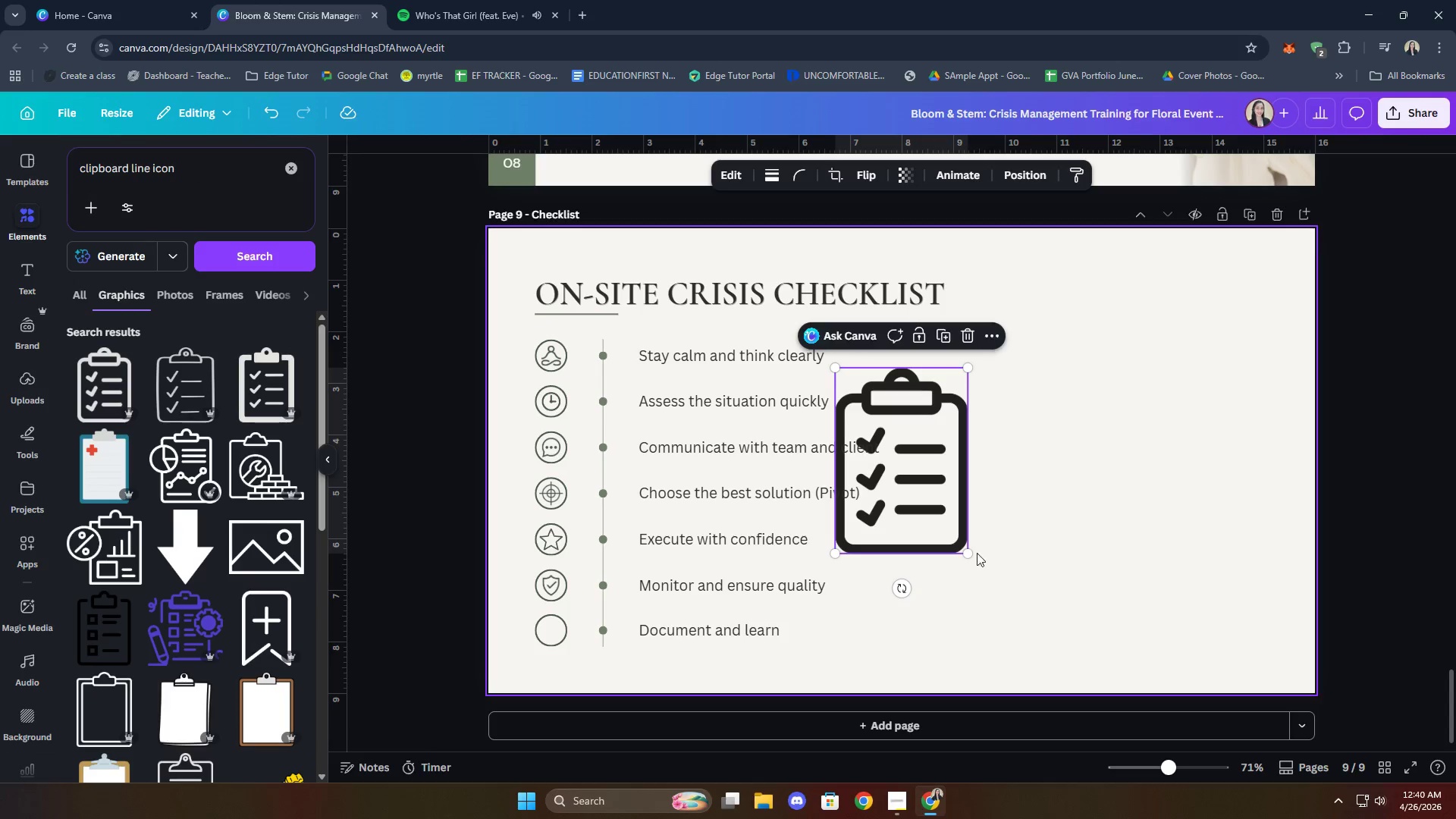 
left_click_drag(start_coordinate=[909, 489], to_coordinate=[1043, 580])
 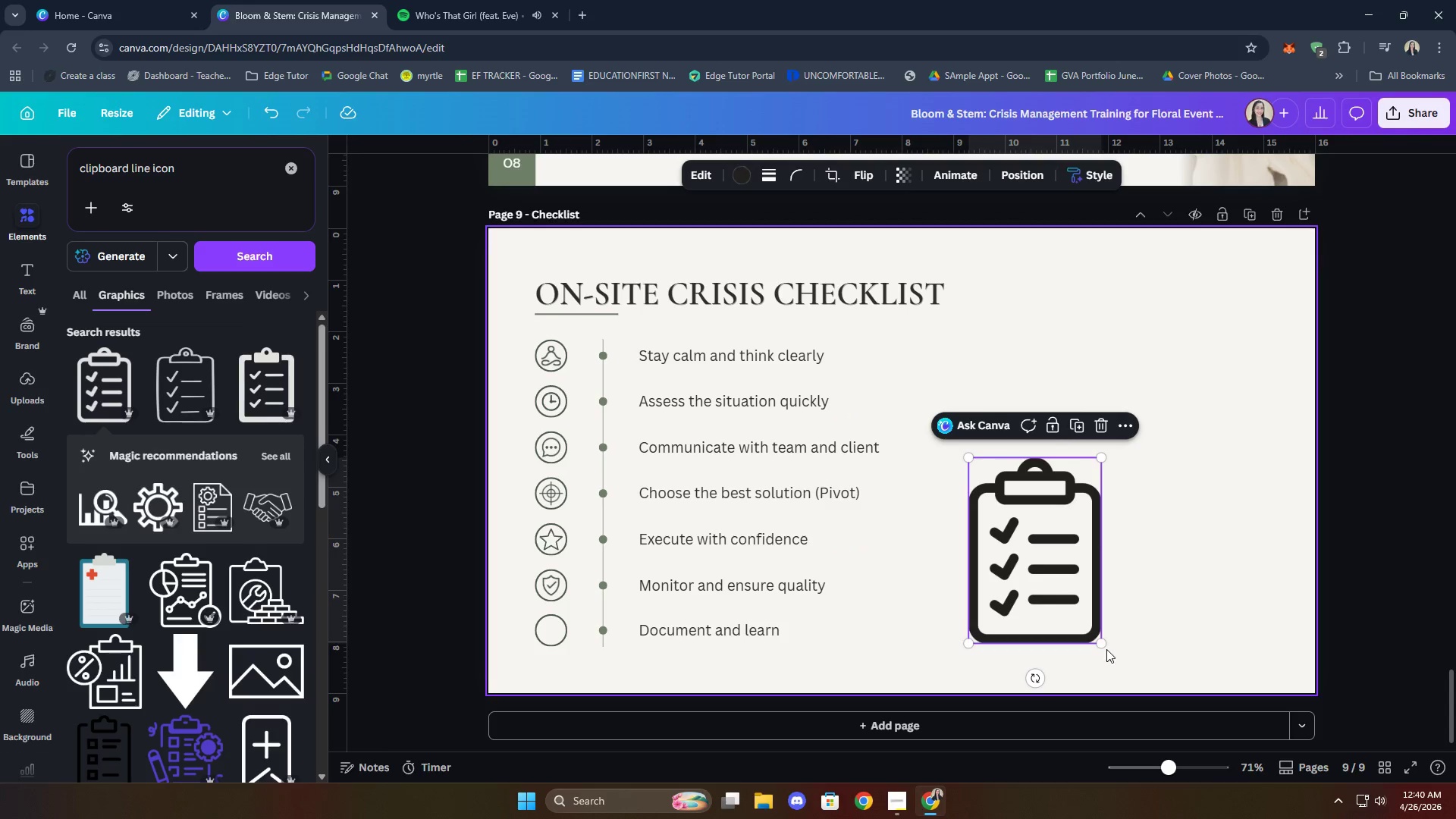 
left_click_drag(start_coordinate=[1105, 641], to_coordinate=[987, 488])
 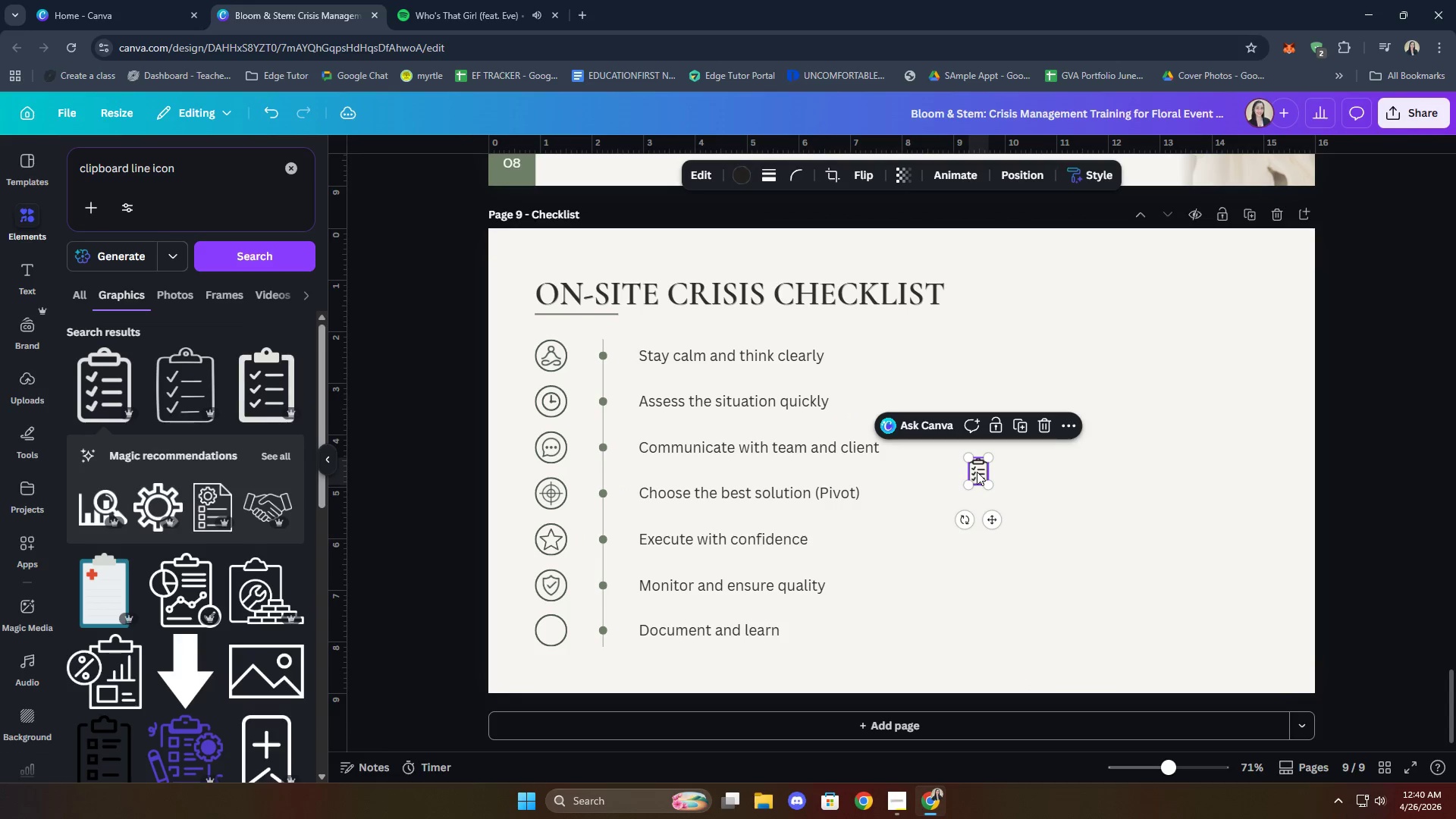 
left_click_drag(start_coordinate=[977, 472], to_coordinate=[548, 632])
 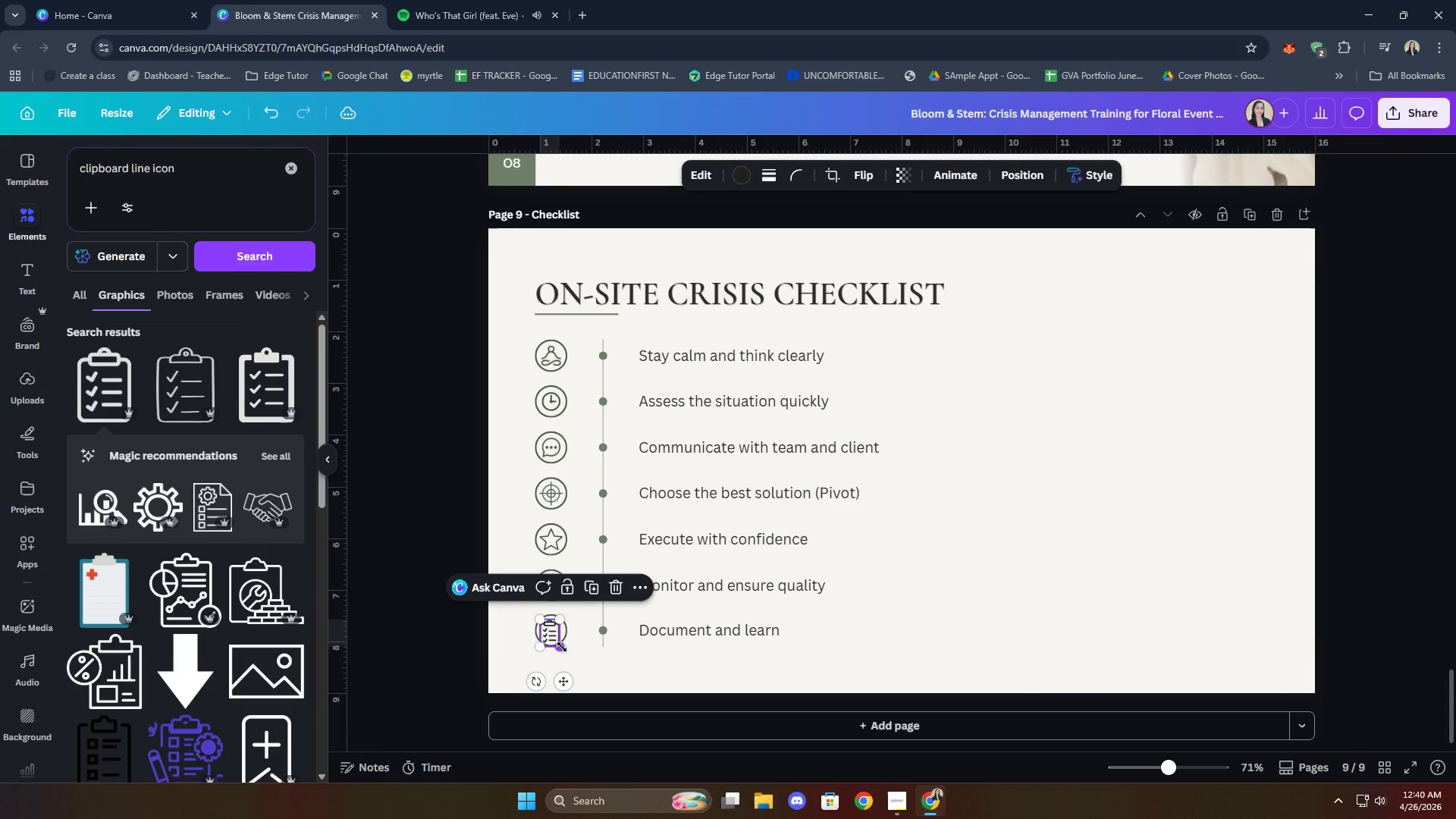 
left_click_drag(start_coordinate=[562, 647], to_coordinate=[557, 639])
 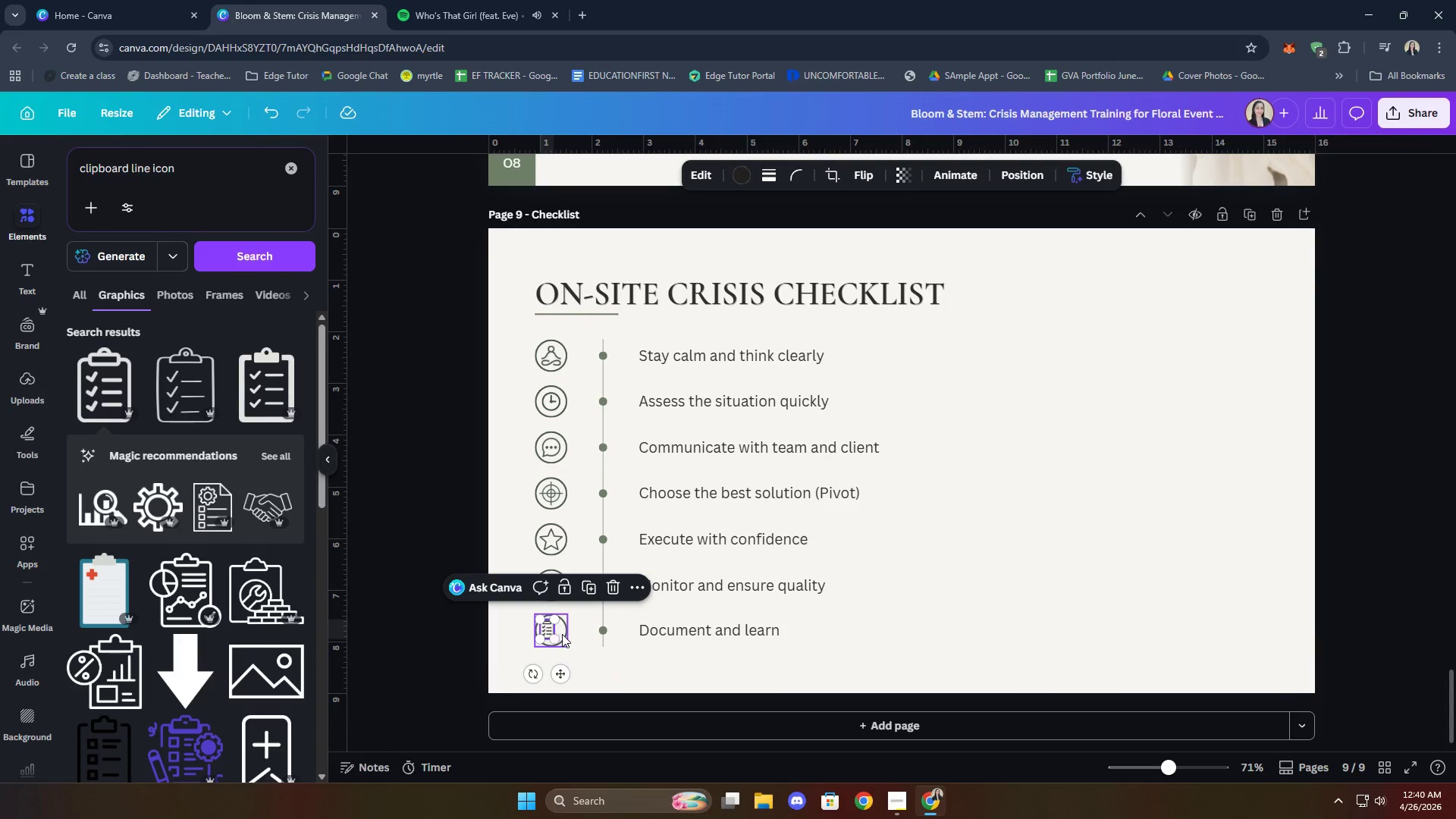 
hold_key(key=ShiftLeft, duration=0.44)
left_click([562, 632])
 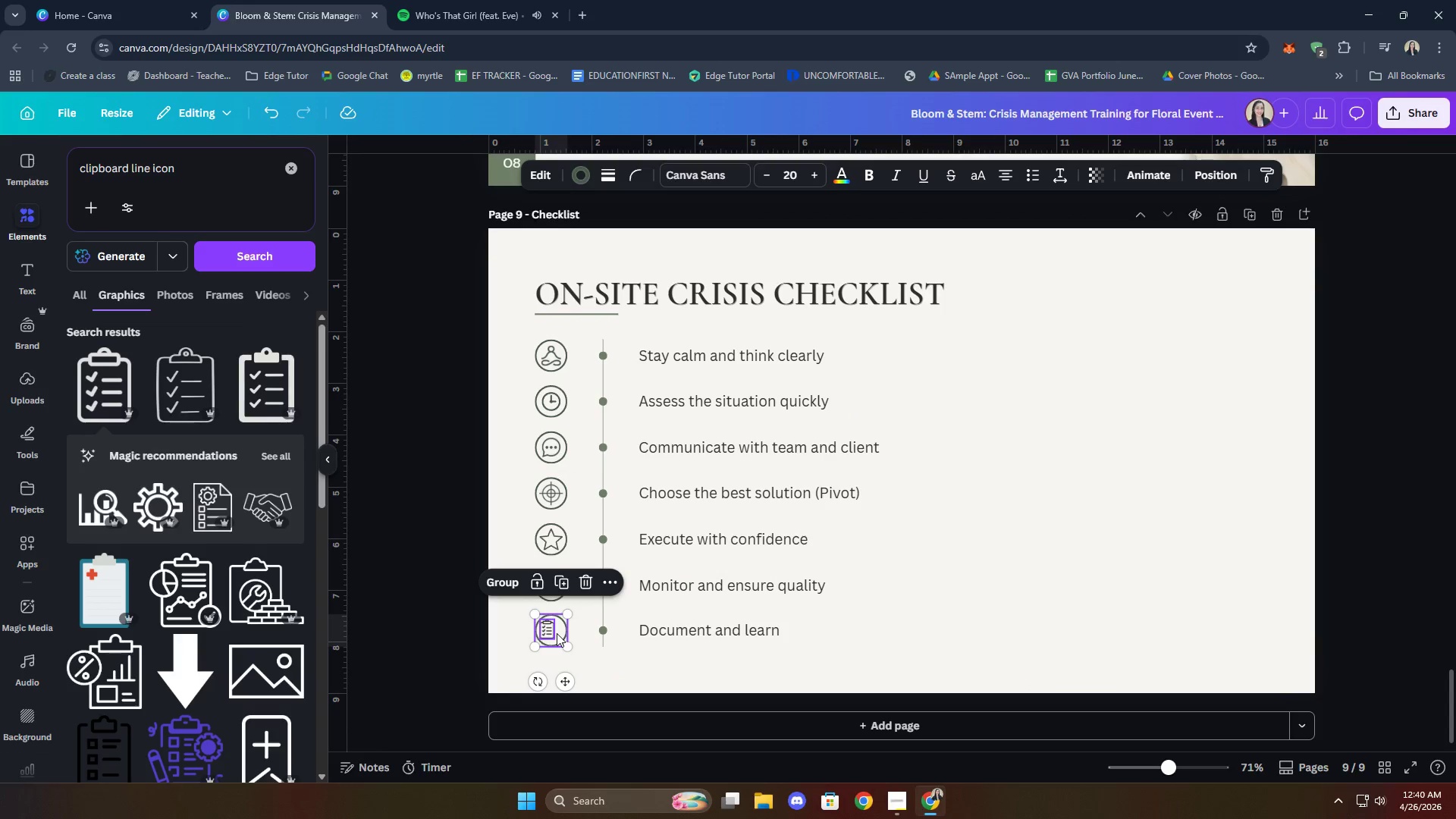 
right_click([557, 633])
 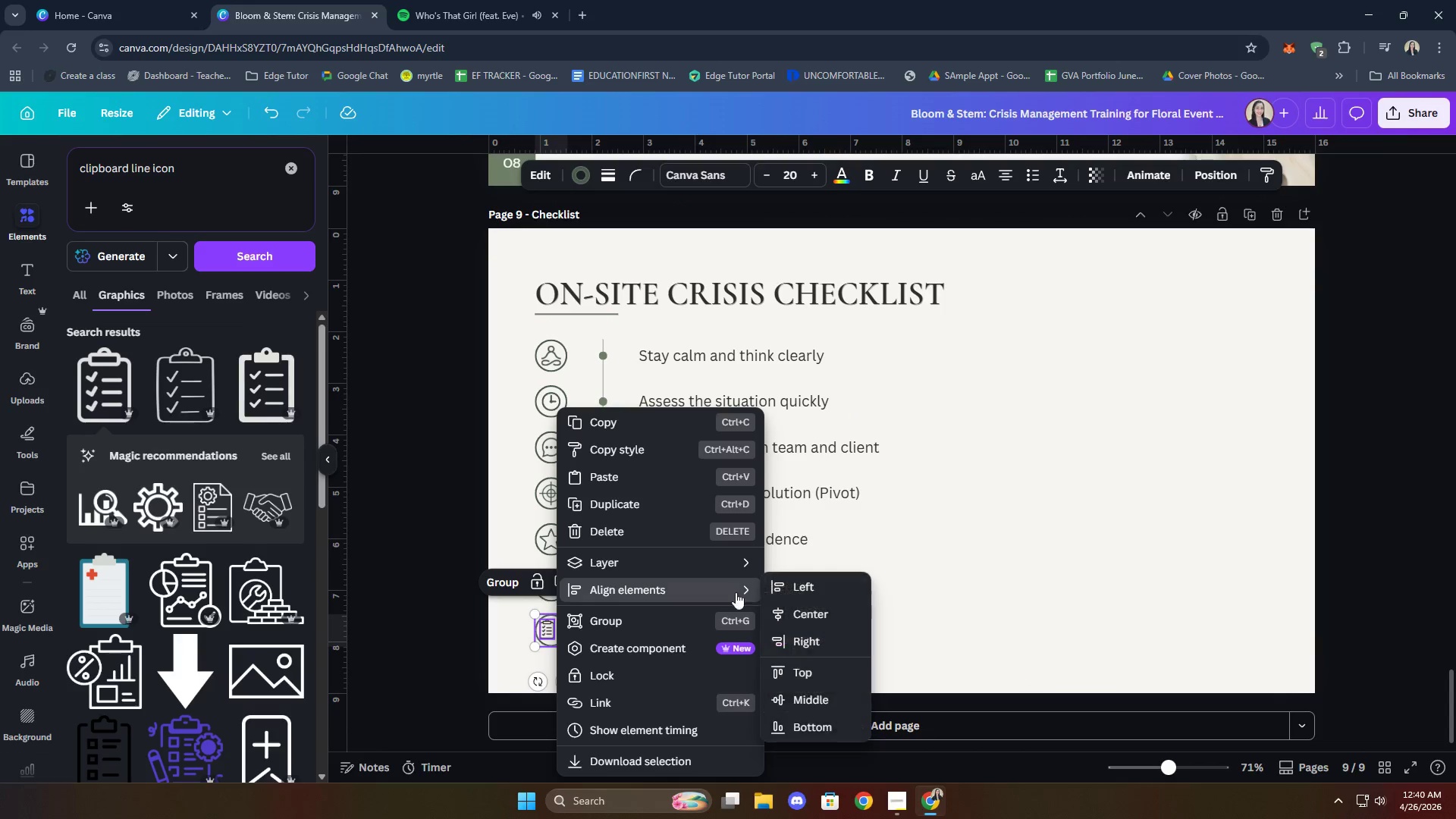 
left_click([829, 618])
 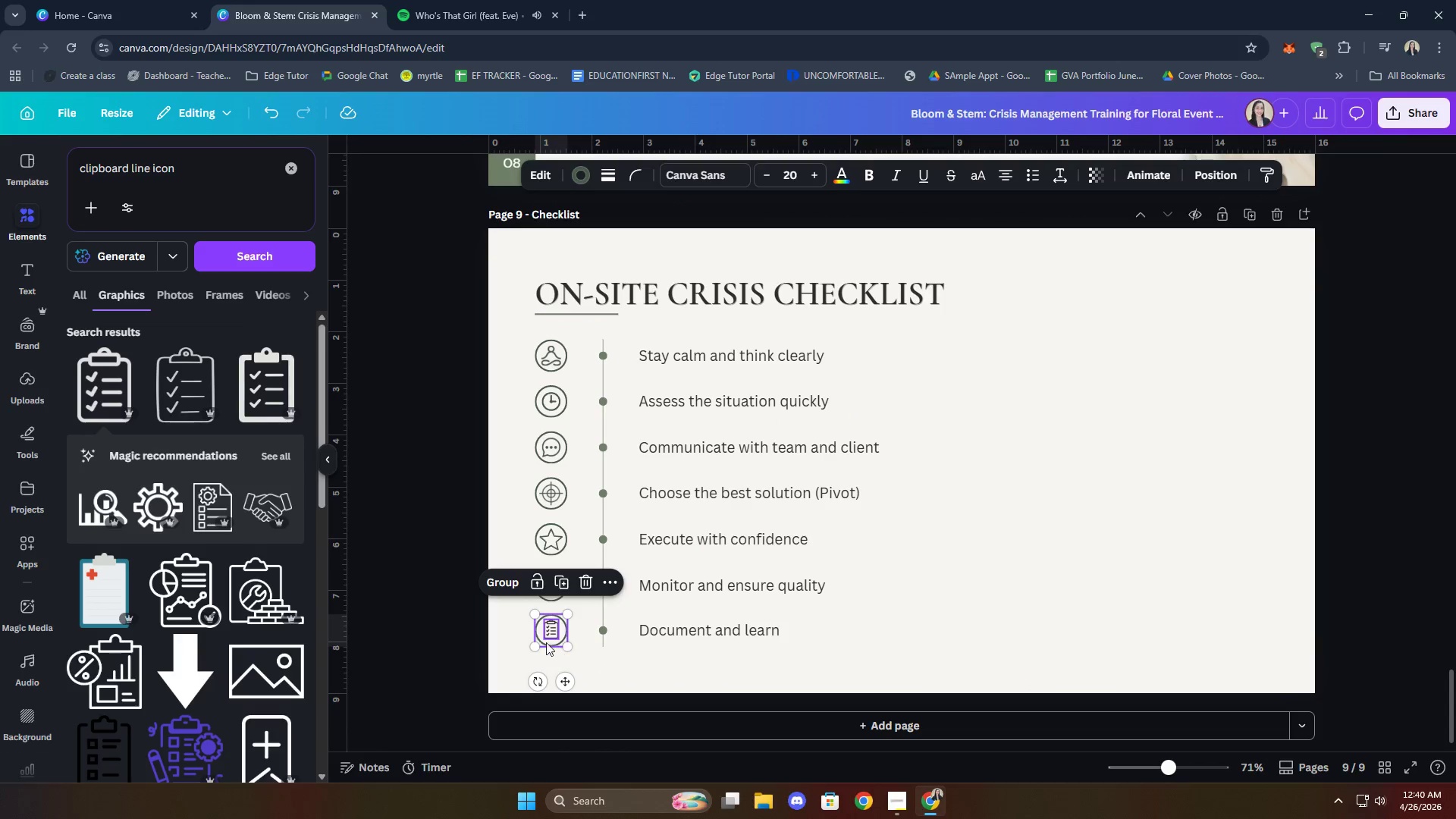 
right_click([550, 630])
 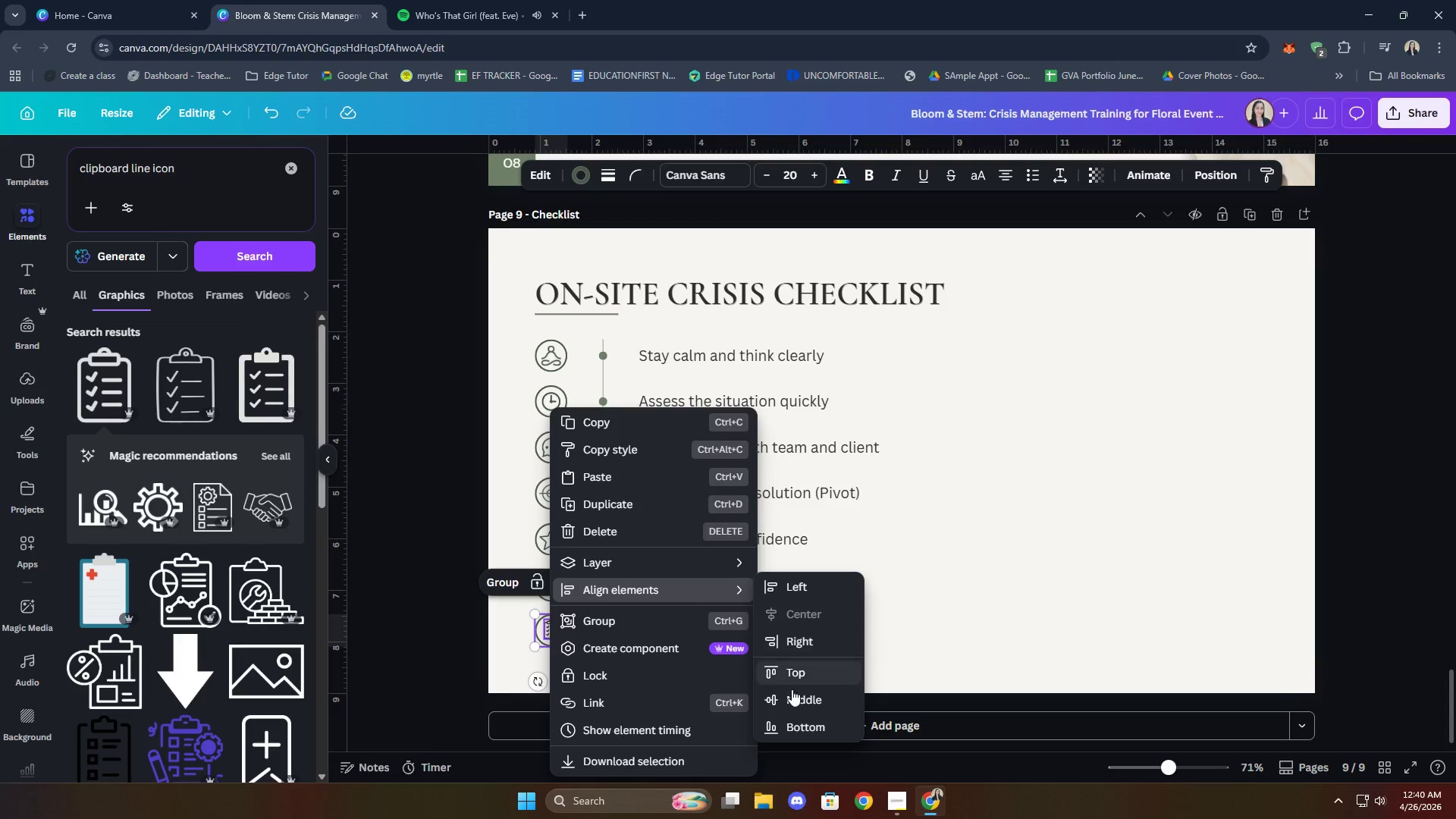 
left_click([799, 698])
 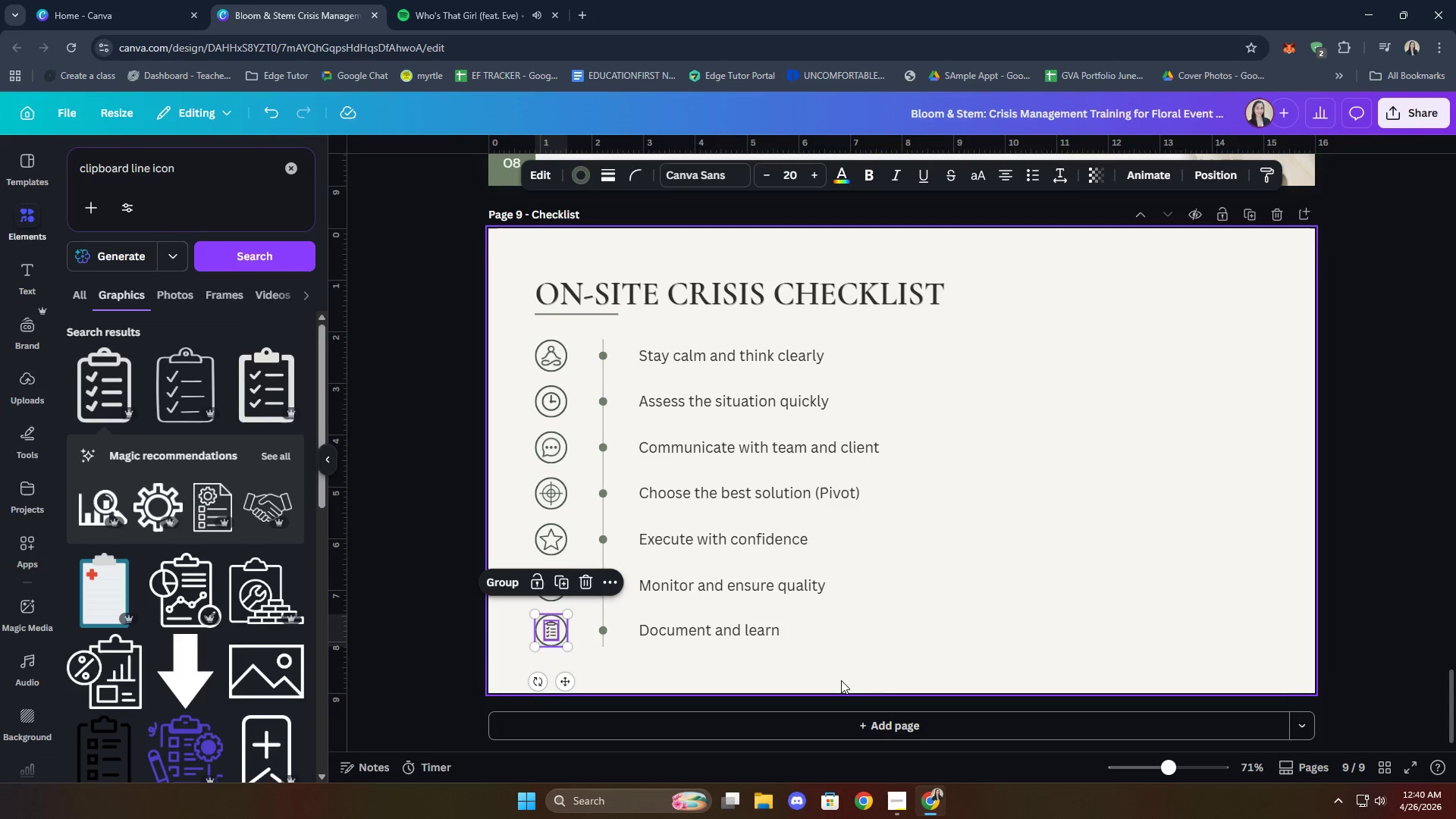 
left_click([893, 640])
 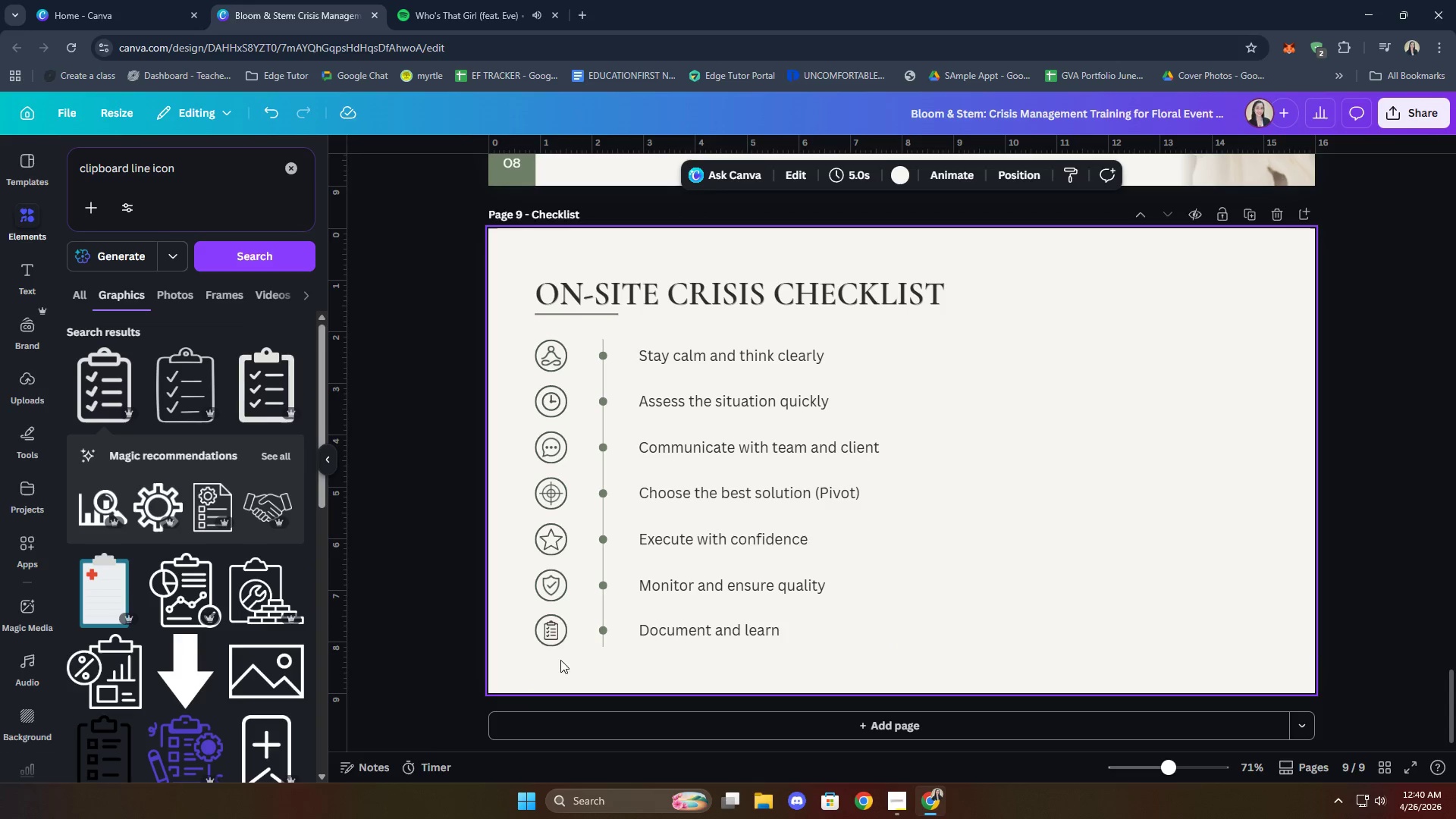 
left_click([551, 632])
 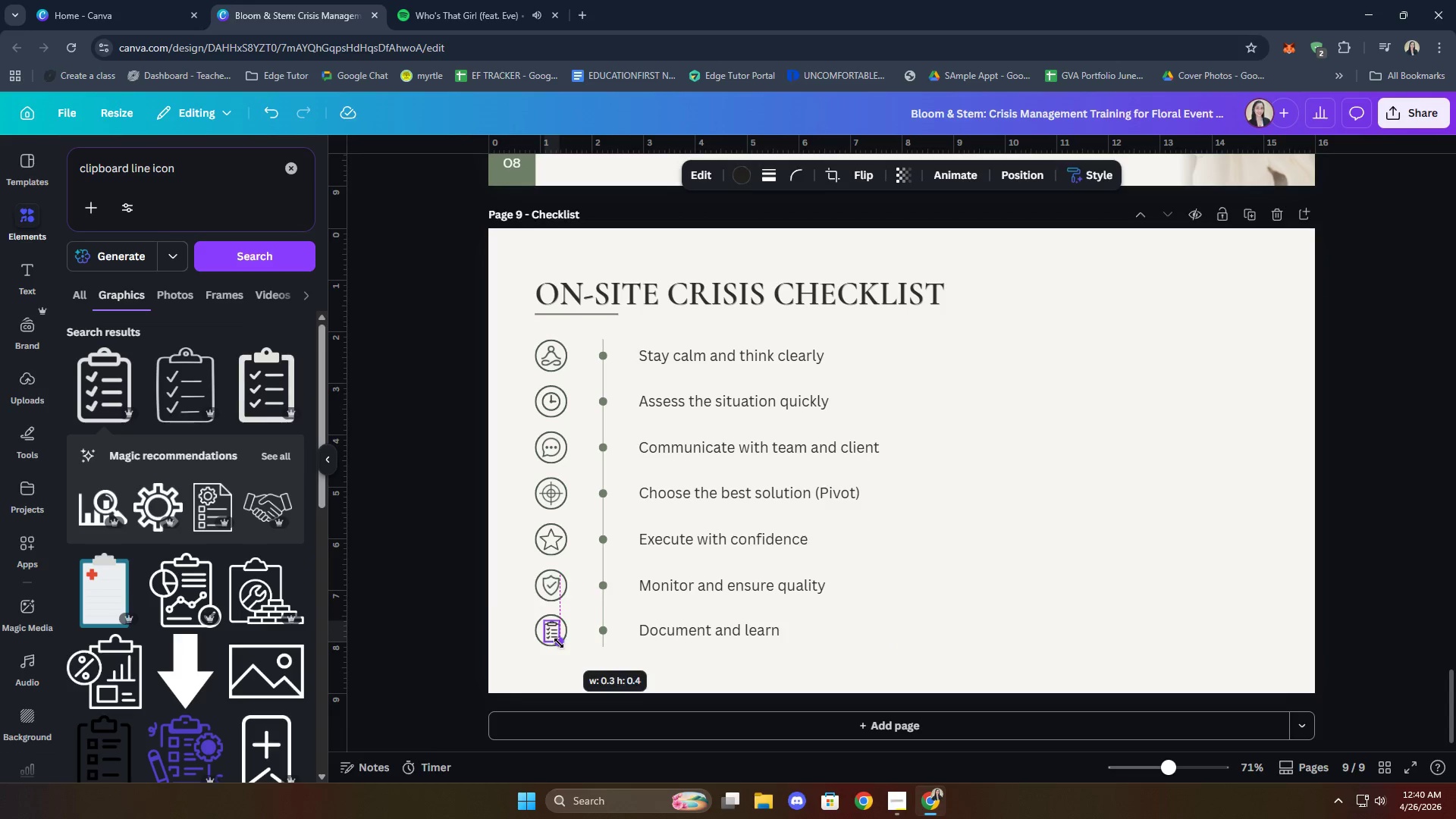 
left_click([595, 661])
 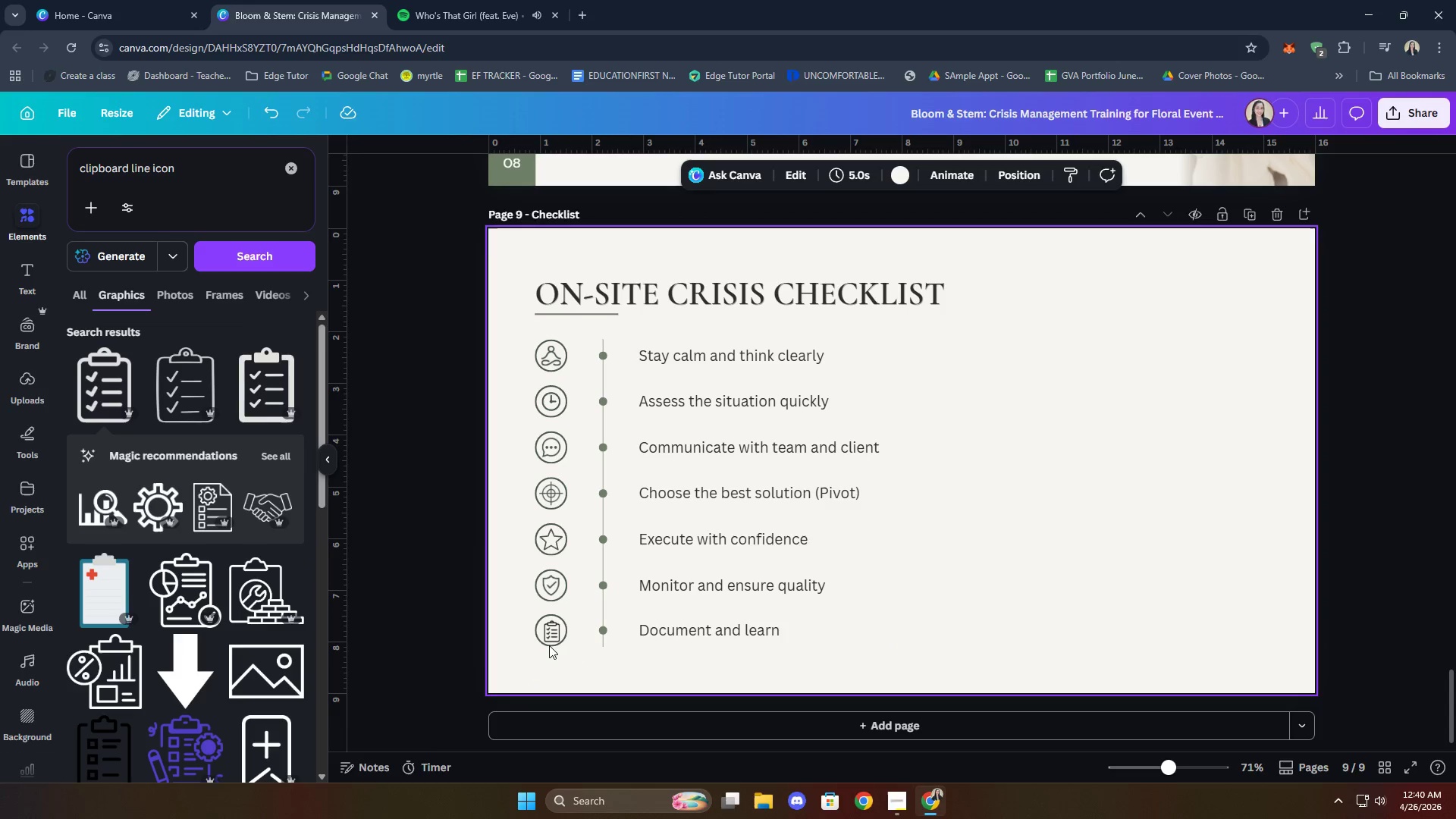 
hold_key(key=ShiftLeft, duration=1.26)
left_click([552, 635])
 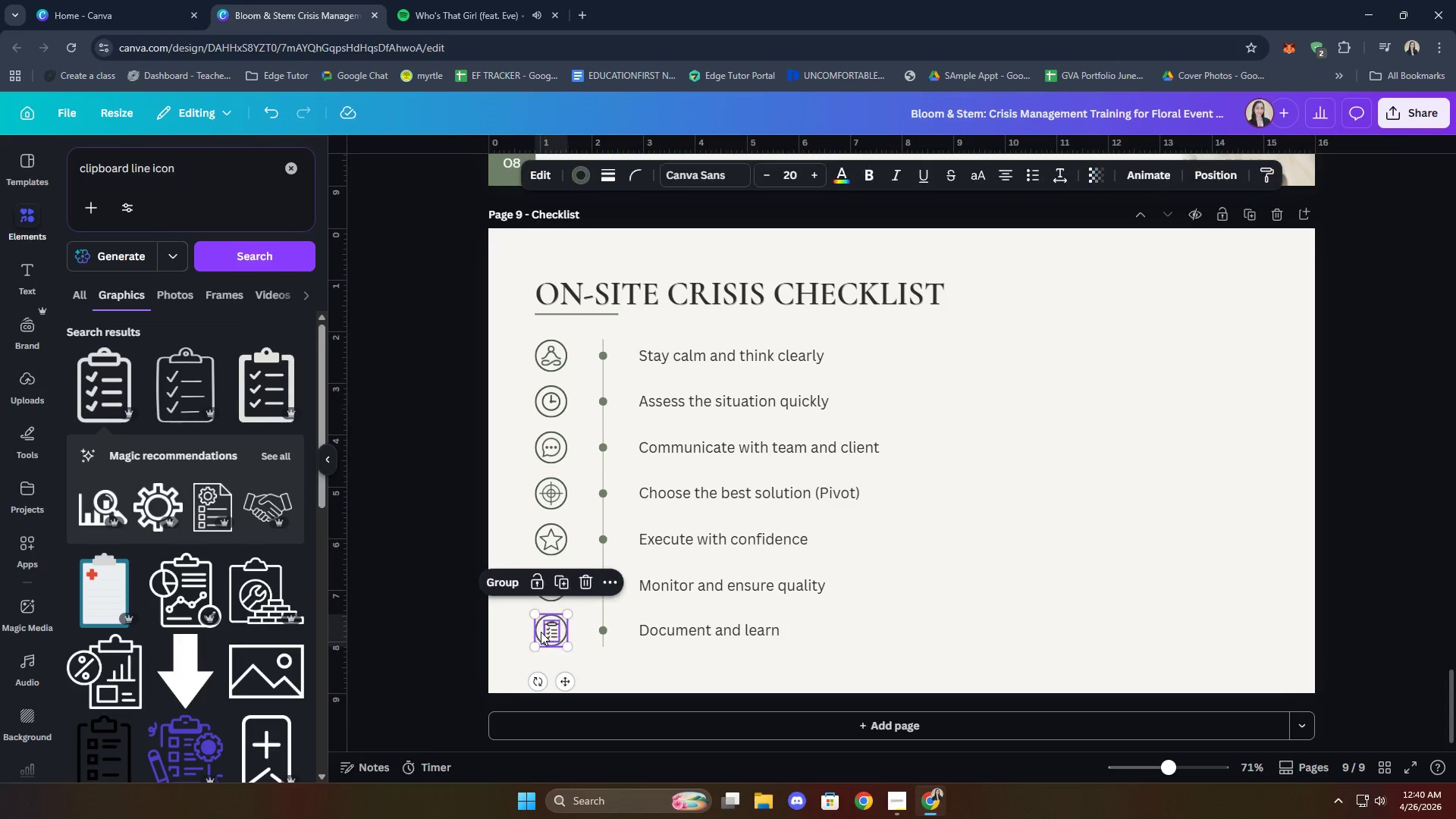 
right_click([541, 632])
 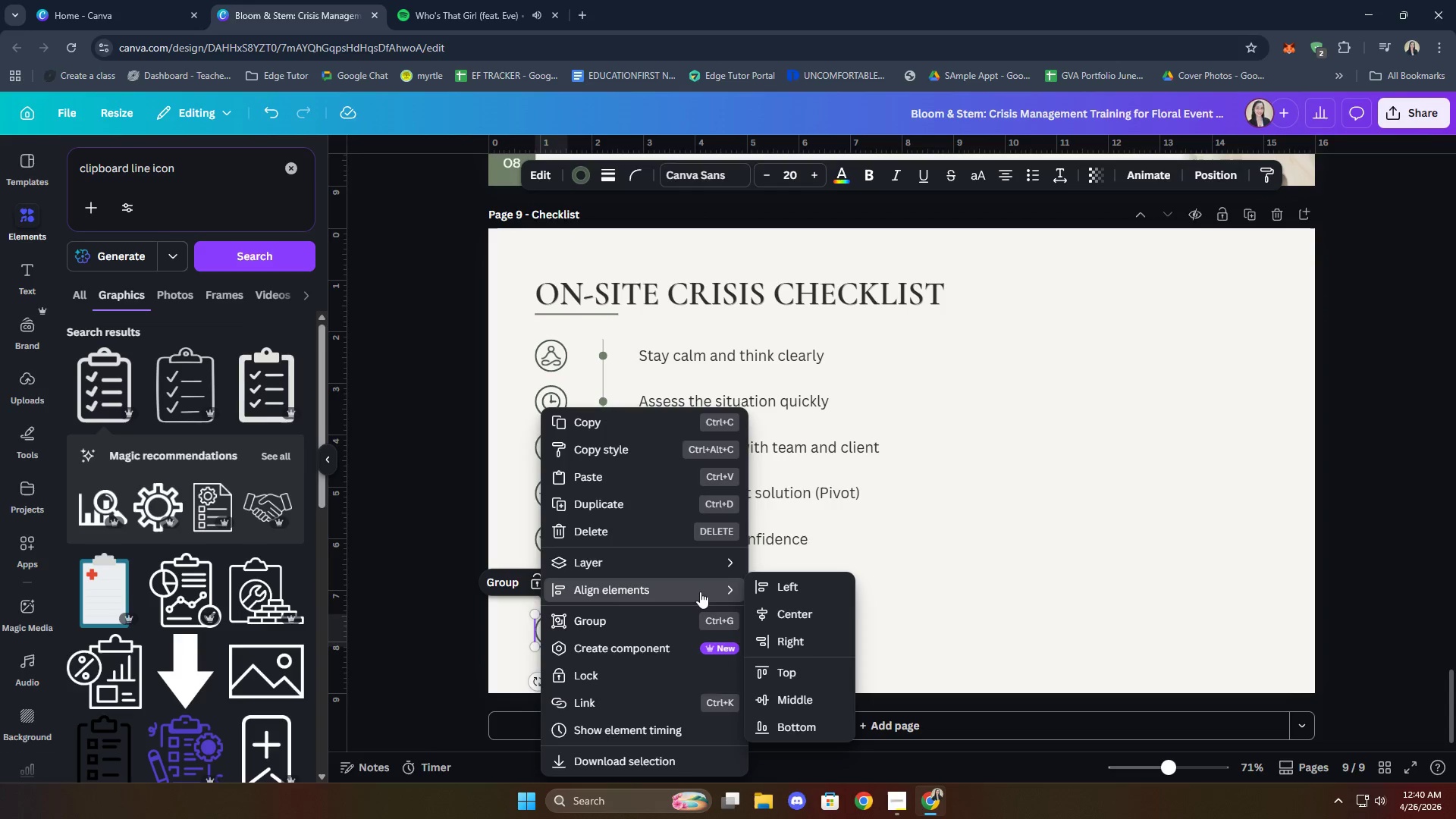 
left_click([786, 615])
 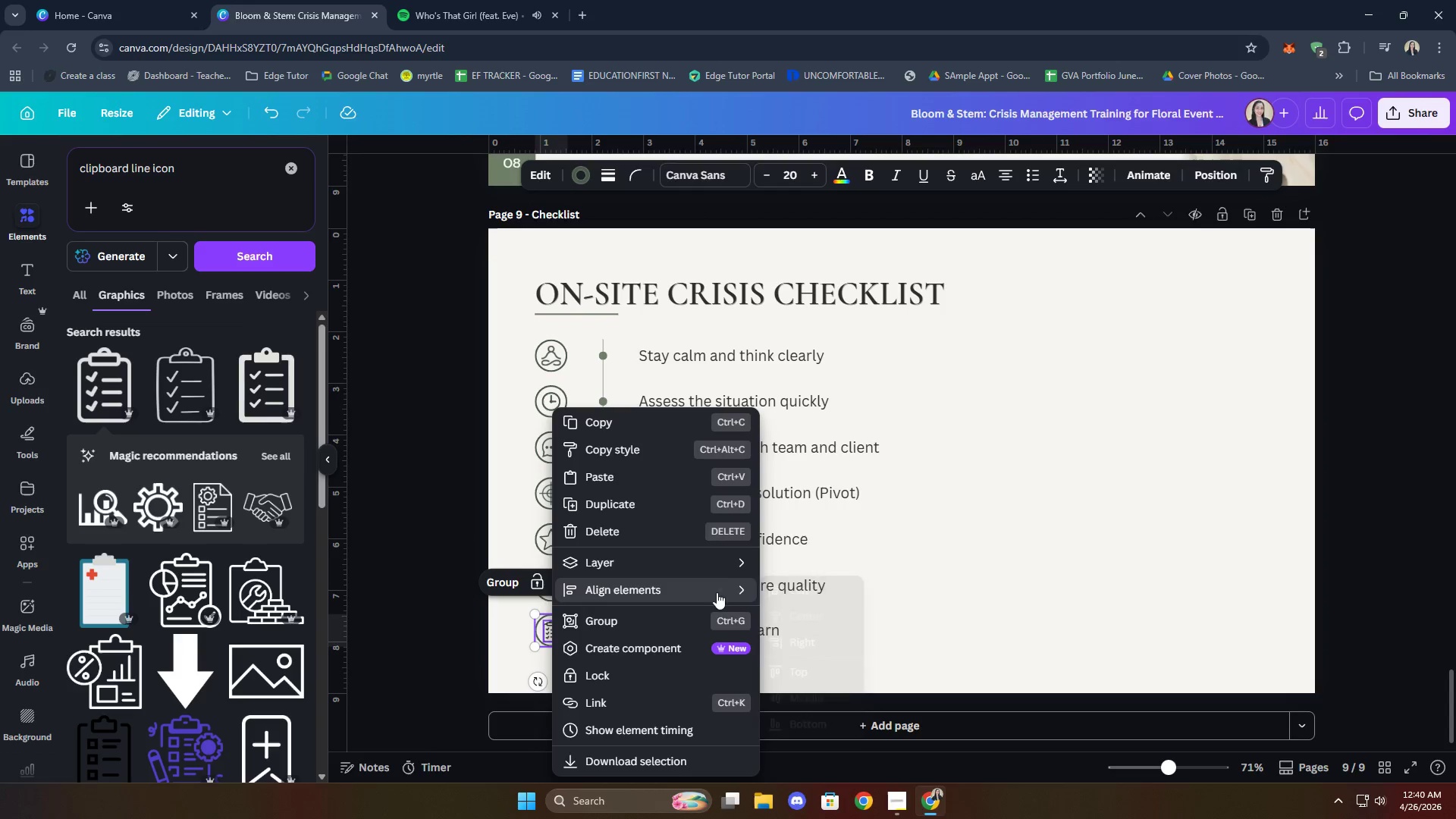 
left_click([821, 698])
 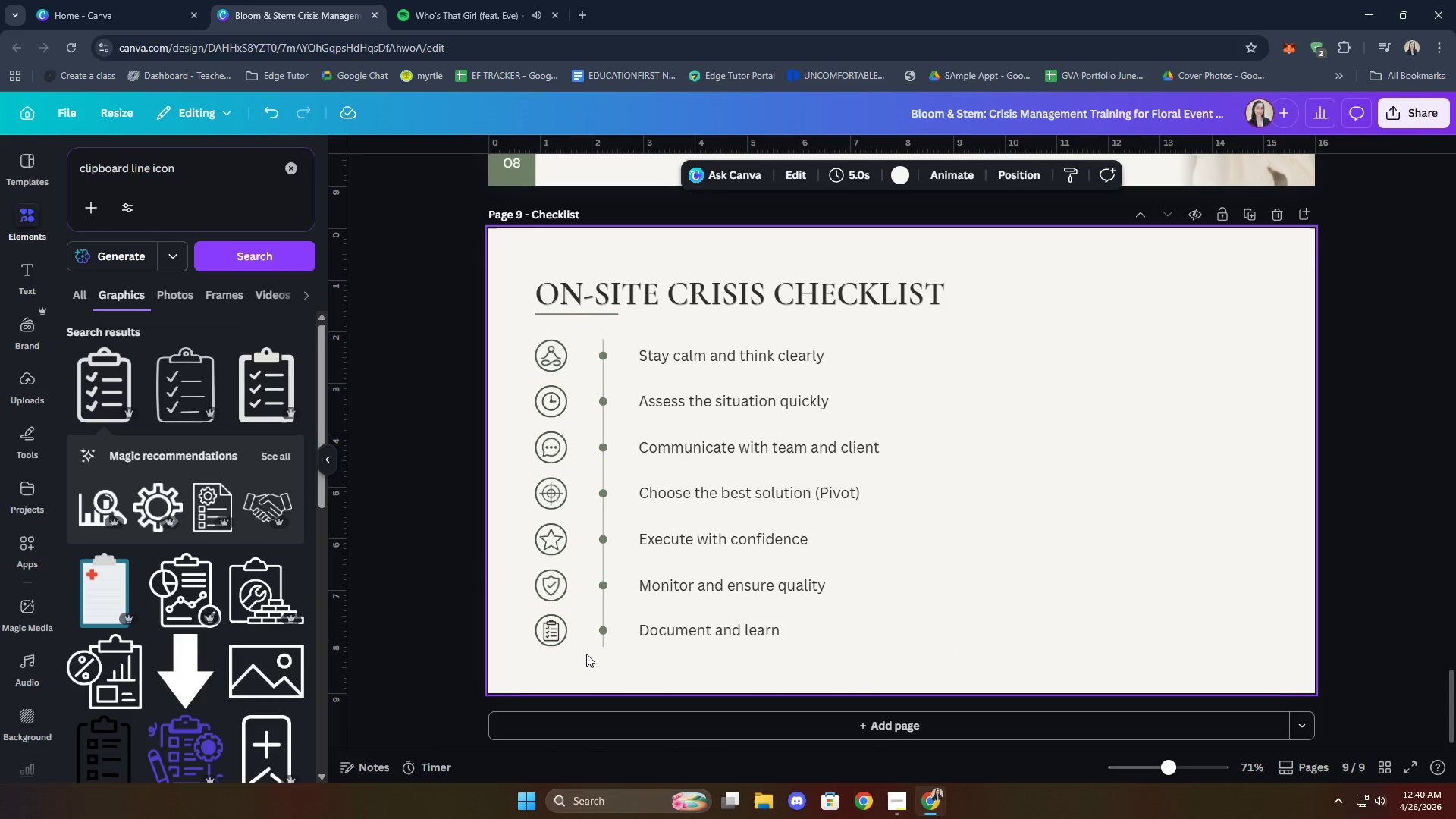 
left_click([555, 631])
 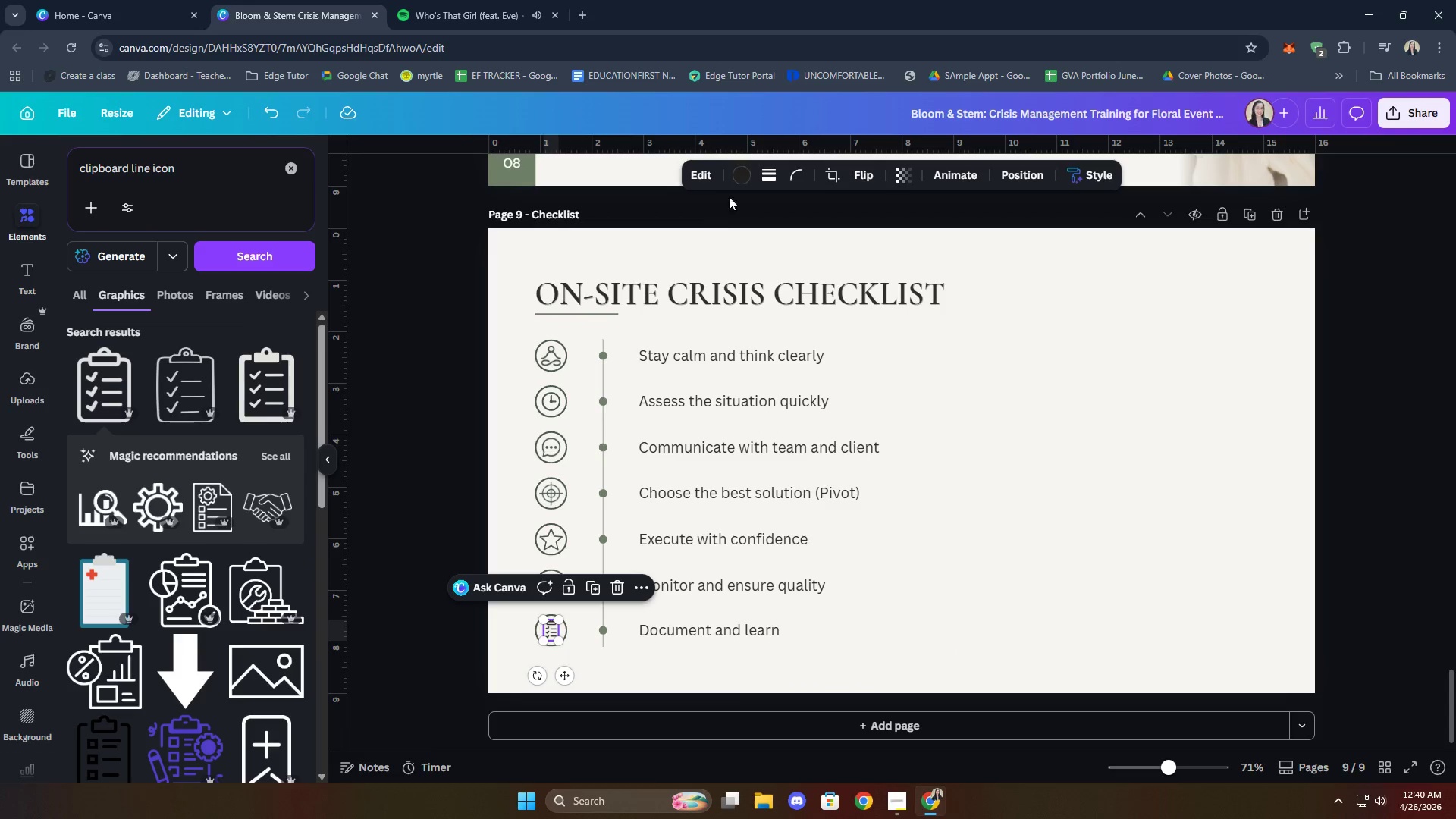 
left_click([739, 173])
 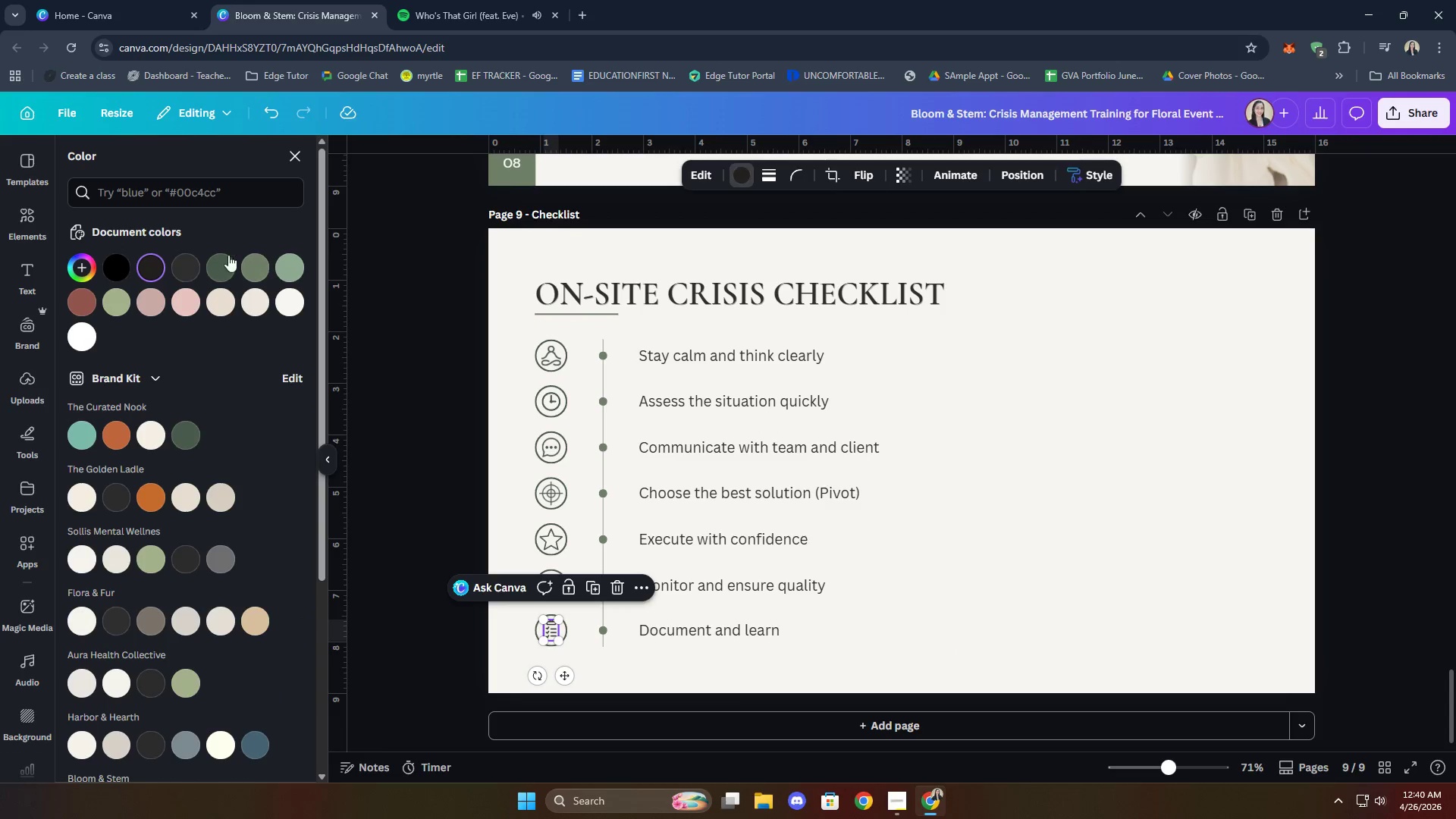 
left_click([223, 259])
 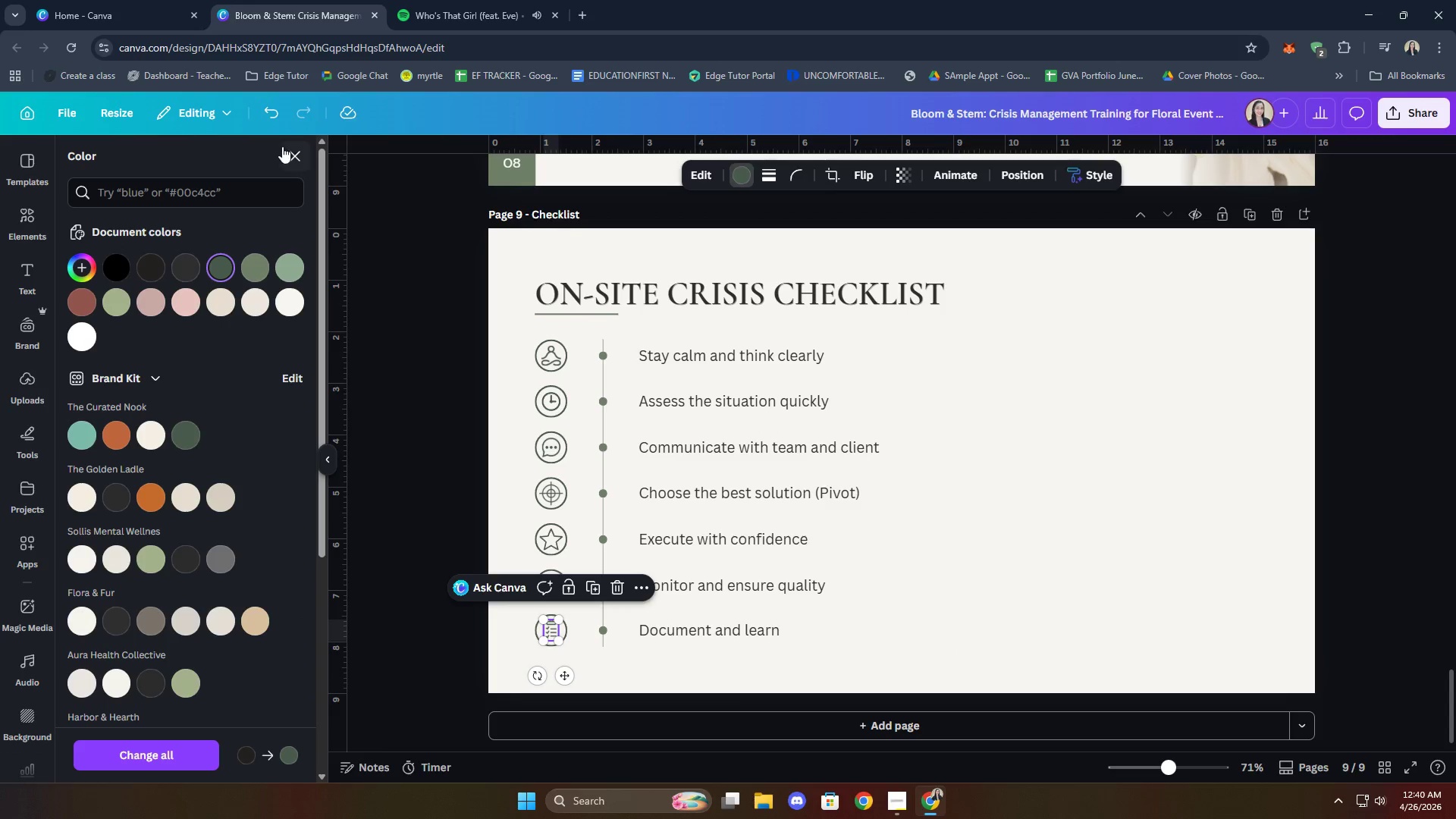 
left_click([293, 149])
 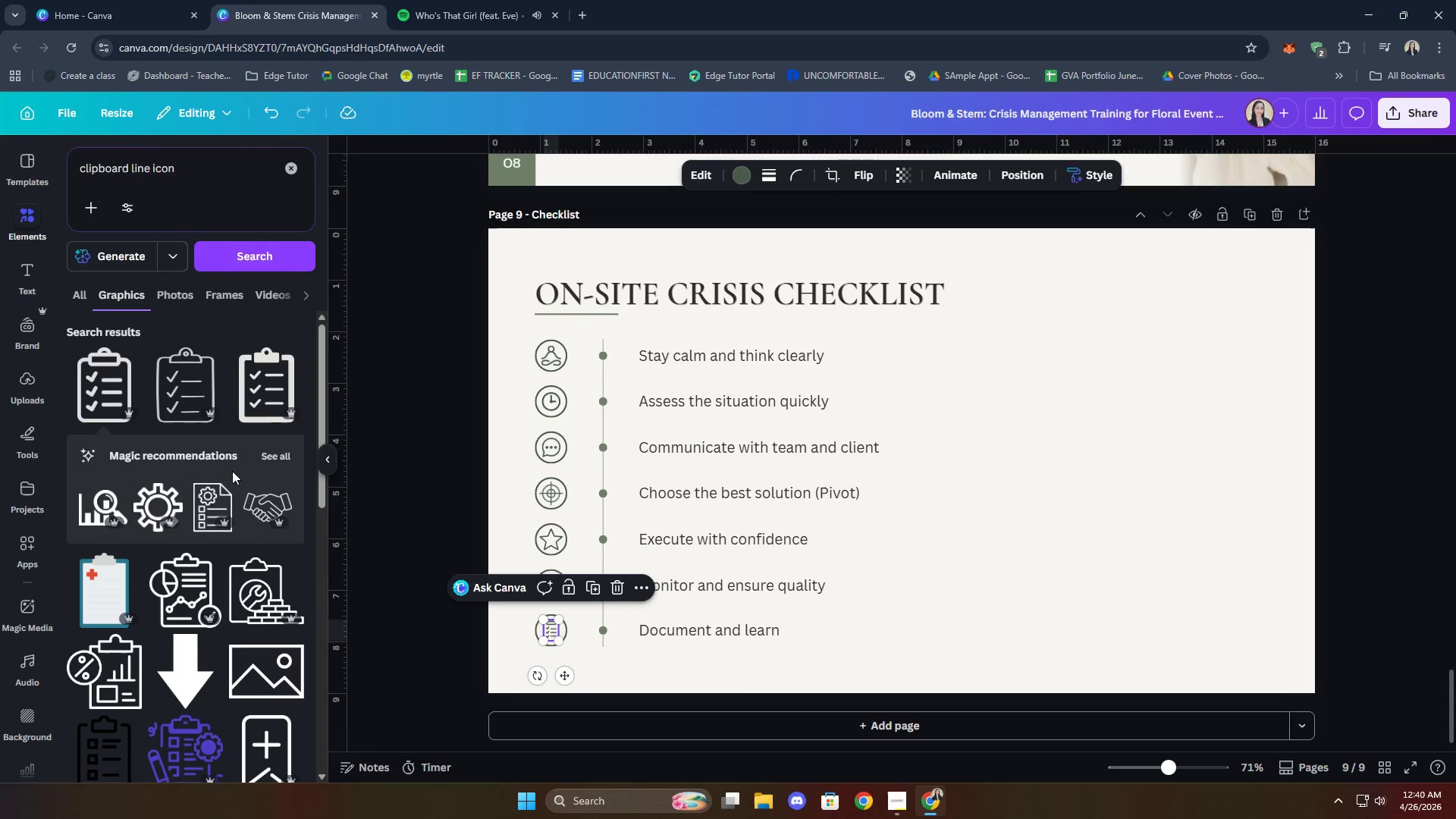 
scroll: coordinate [215, 415], scroll_direction: down, amount: 4.0
 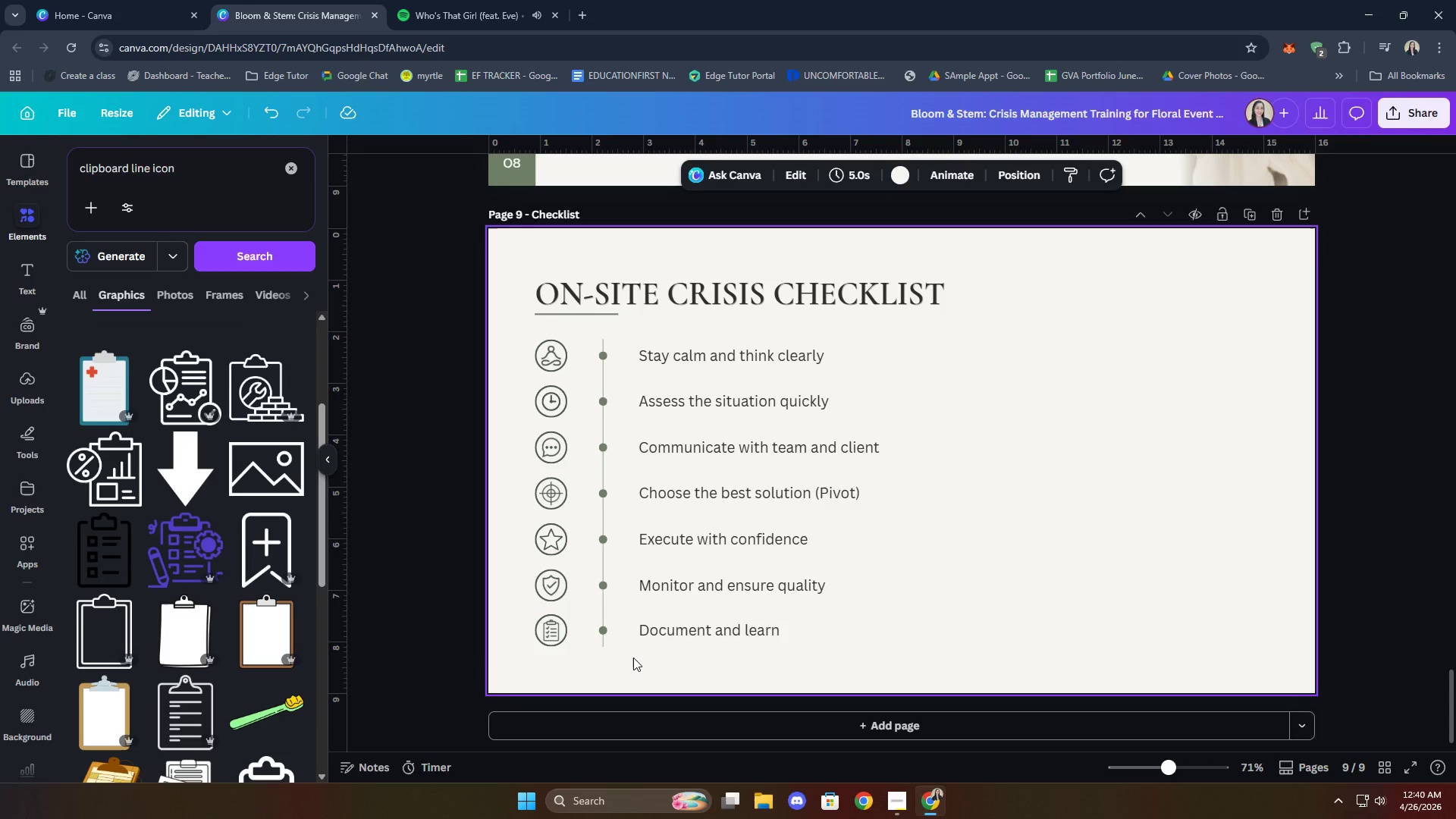 
wait(8.06)
 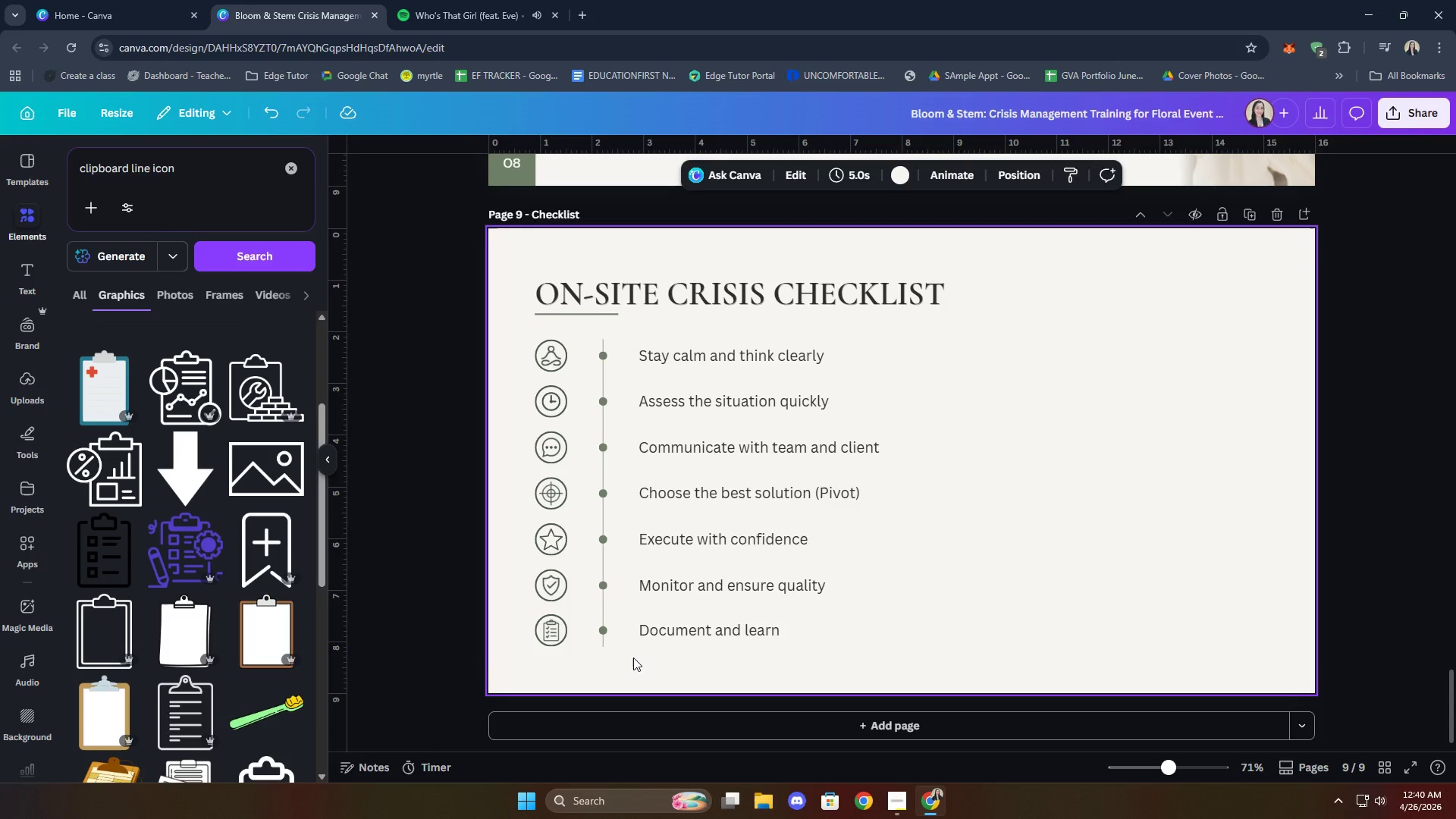 
left_click_drag(start_coordinate=[548, 633], to_coordinate=[861, 625])
 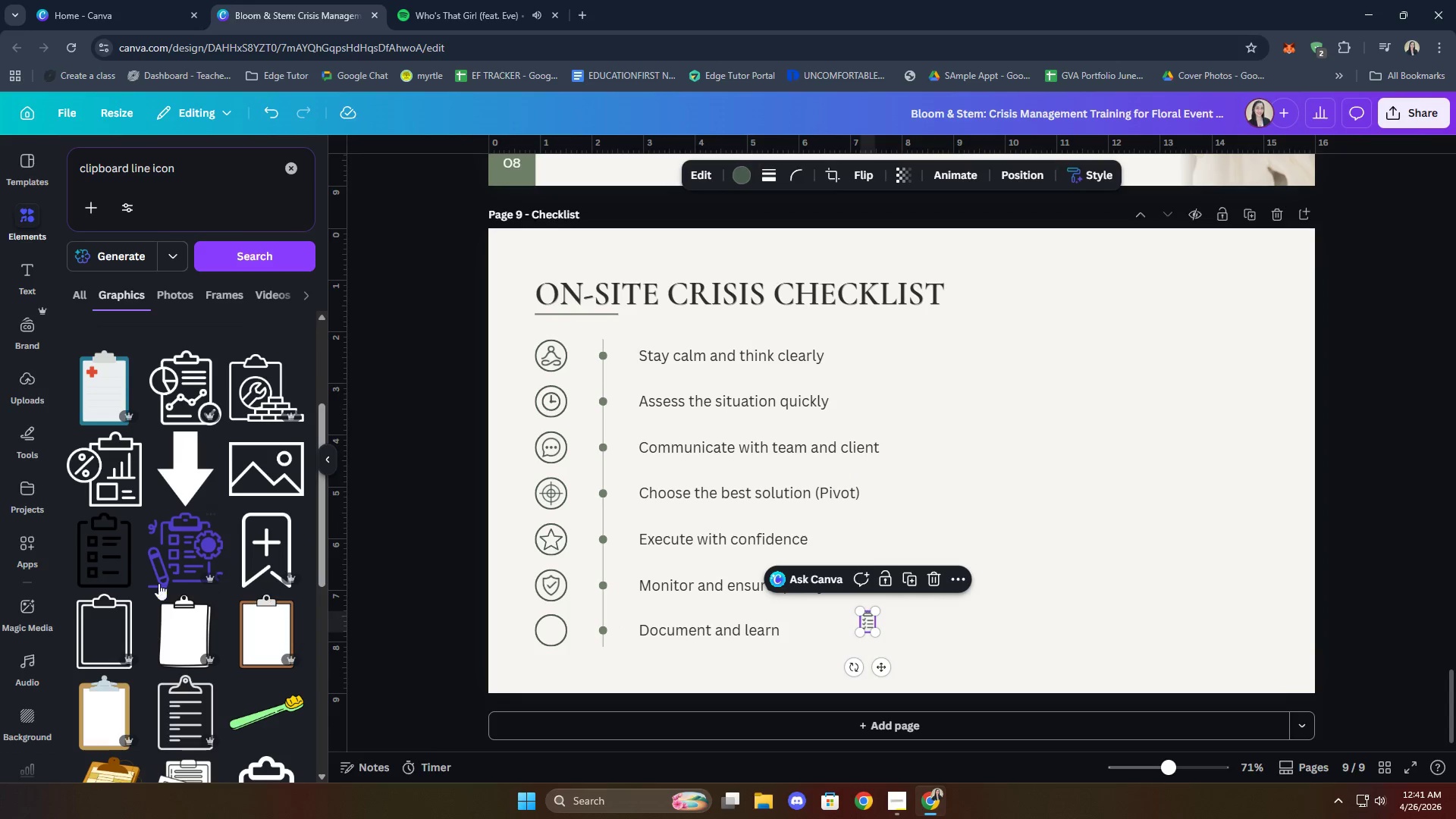 
left_click([105, 565])
 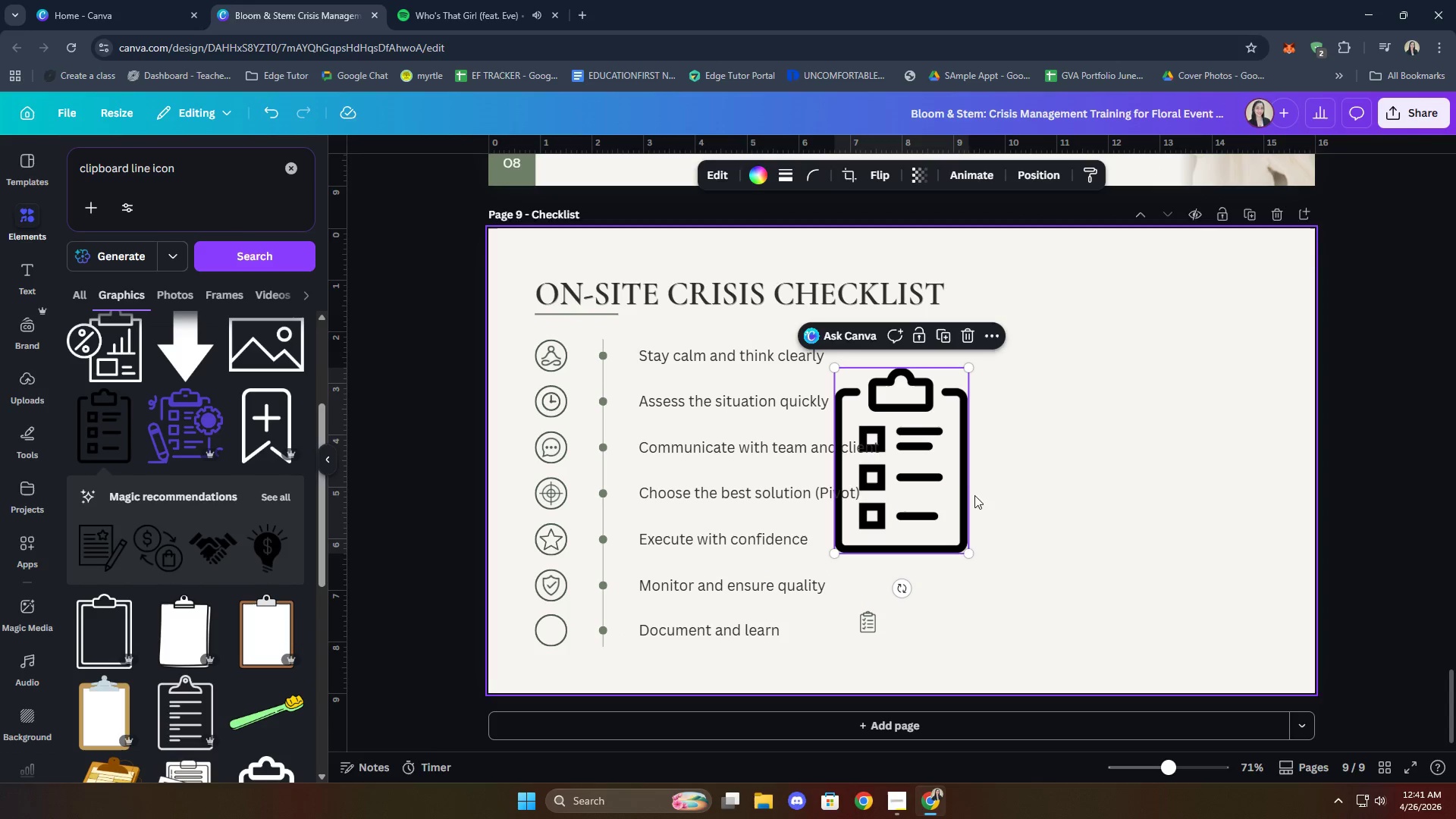 
left_click_drag(start_coordinate=[931, 466], to_coordinate=[985, 545])
 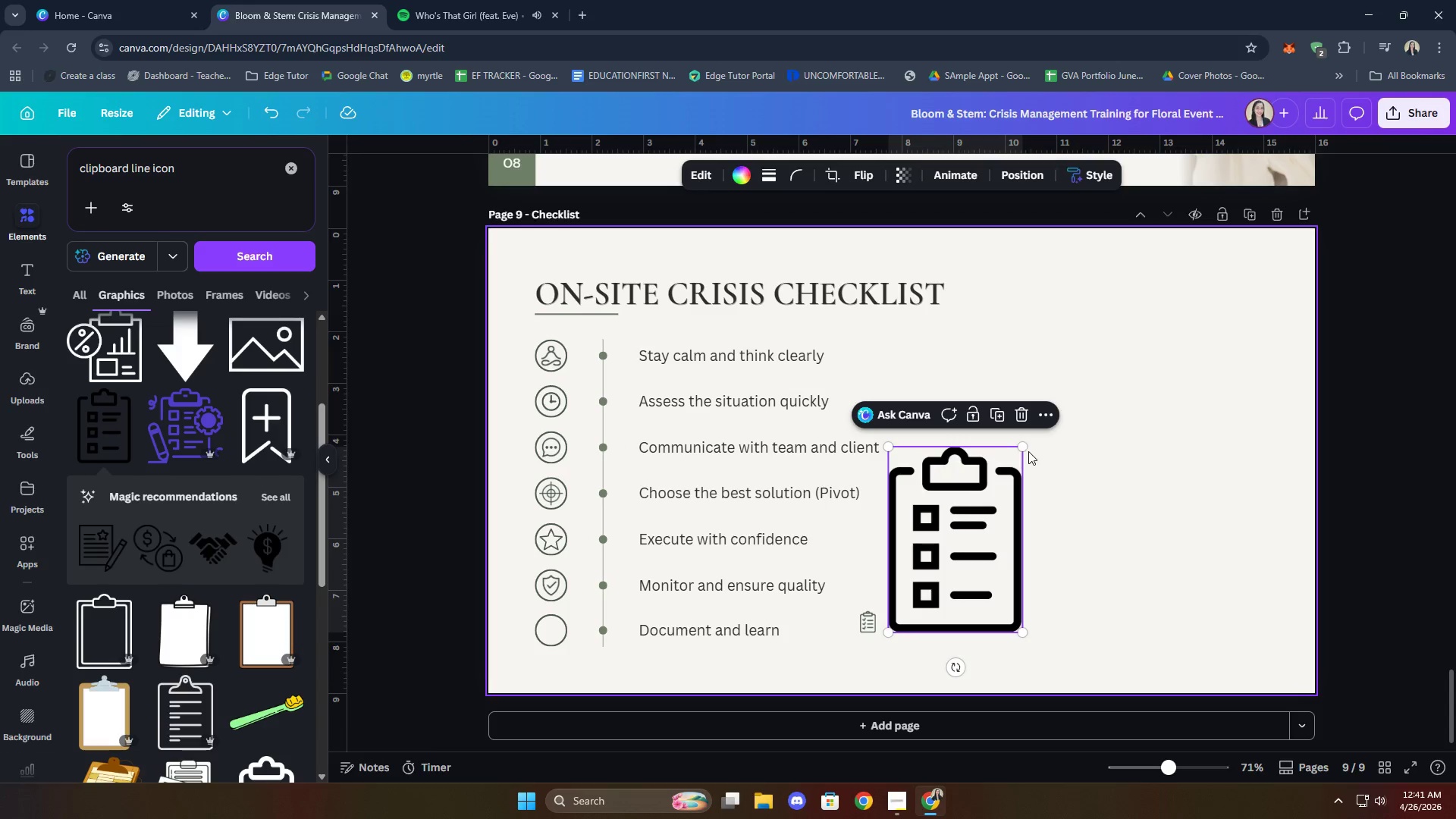 
left_click_drag(start_coordinate=[1025, 446], to_coordinate=[933, 628])
 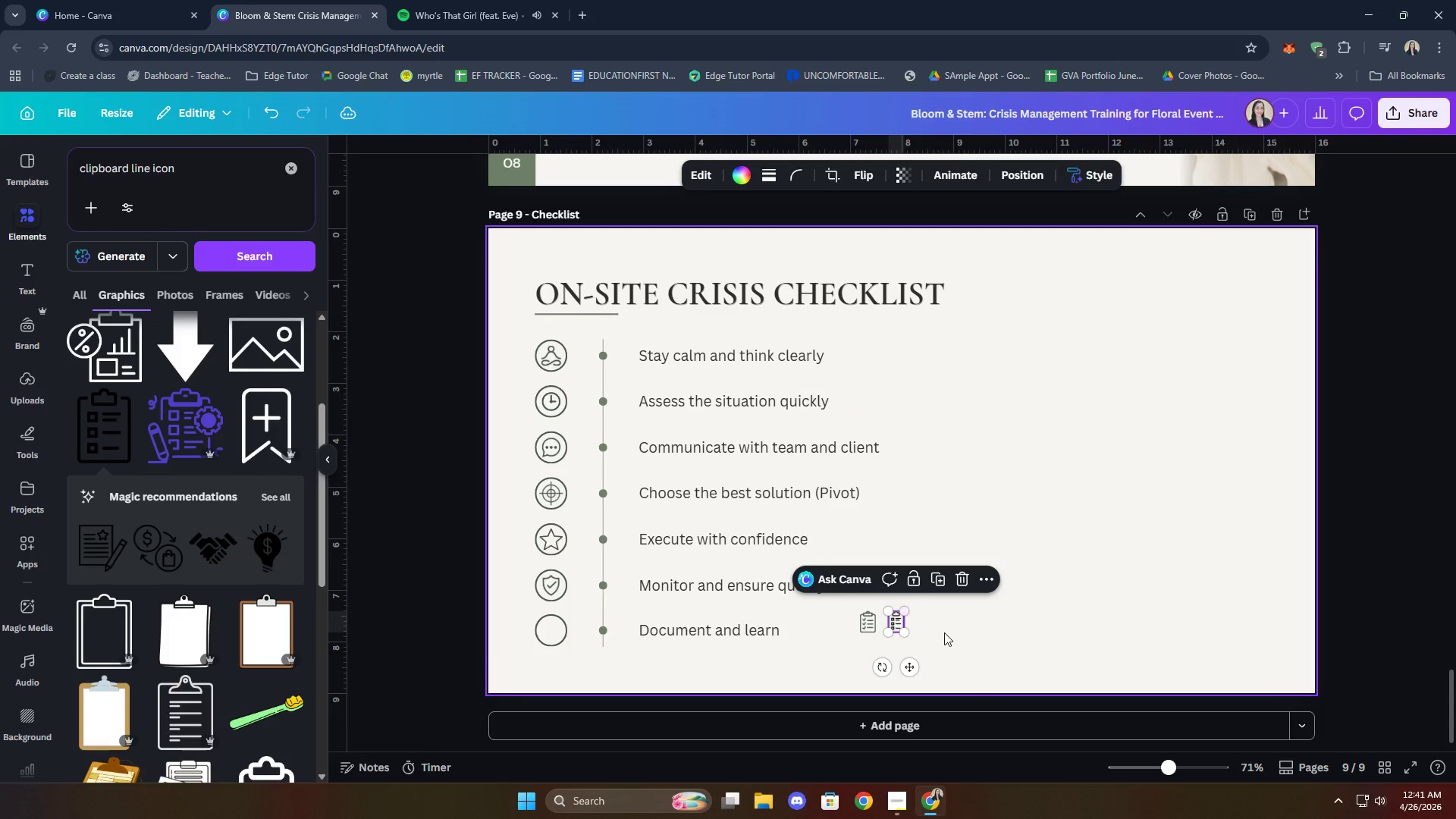 
left_click([945, 632])
 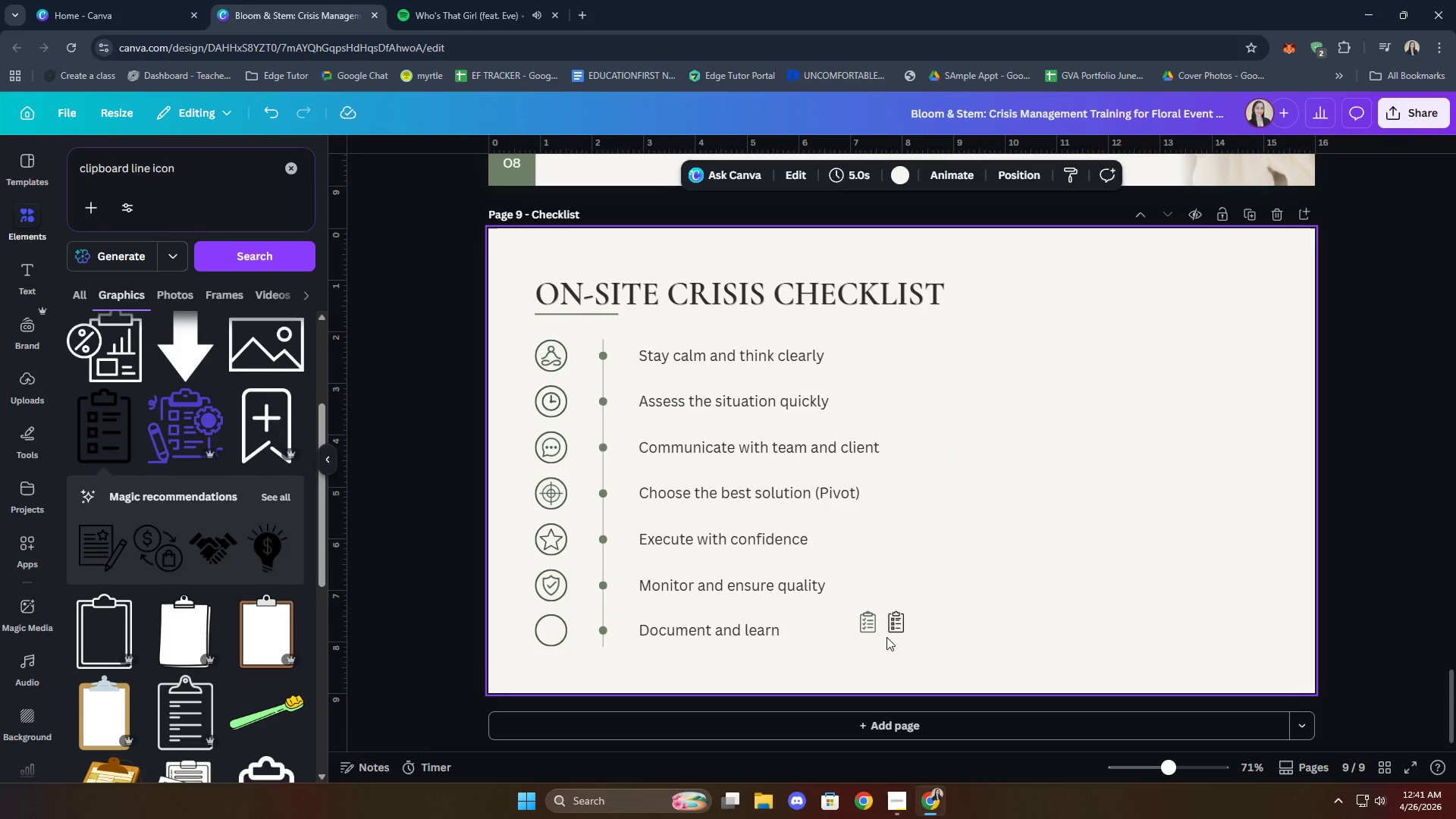 
left_click_drag(start_coordinate=[890, 624], to_coordinate=[548, 633])
 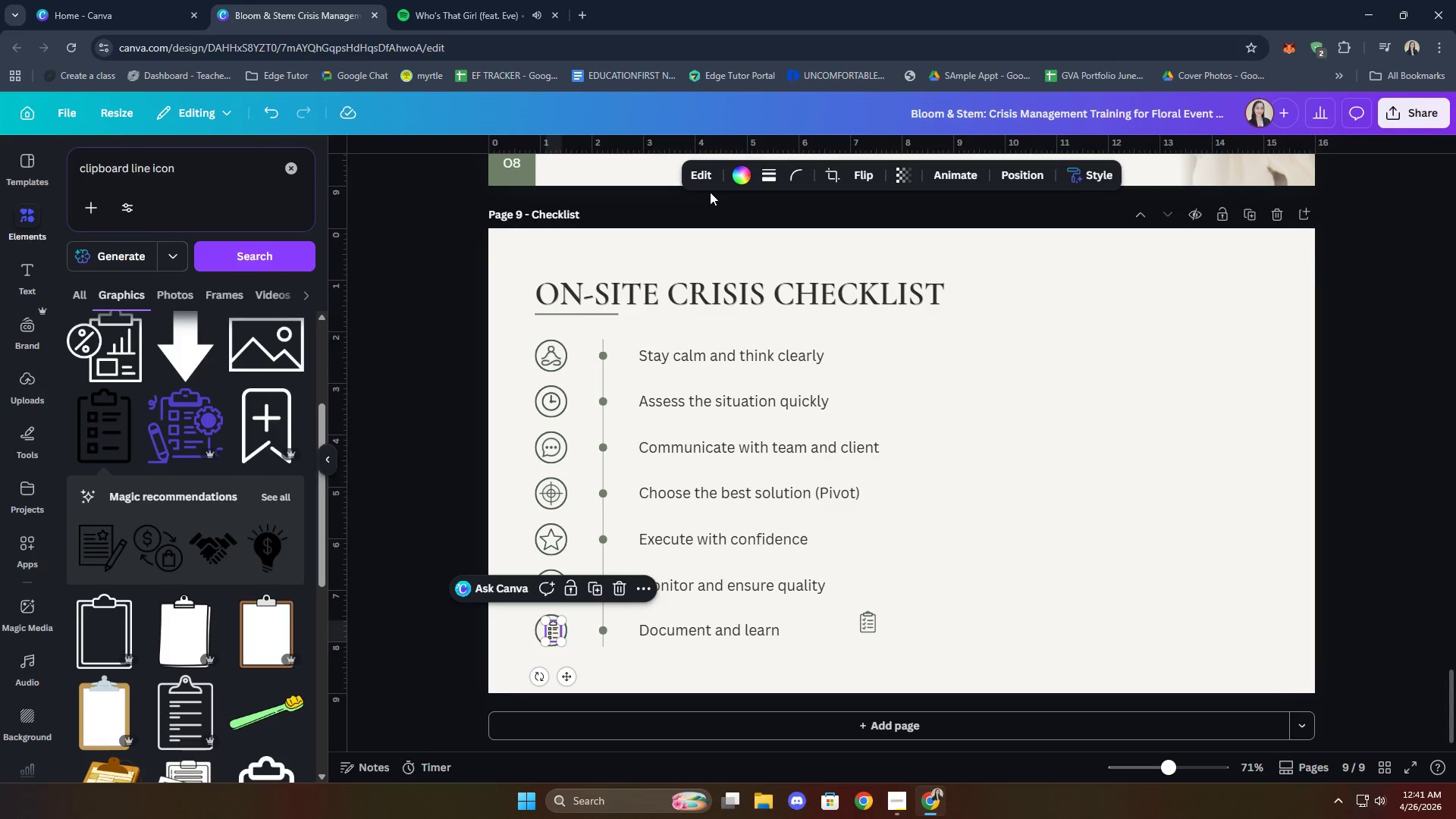 
left_click([741, 176])
 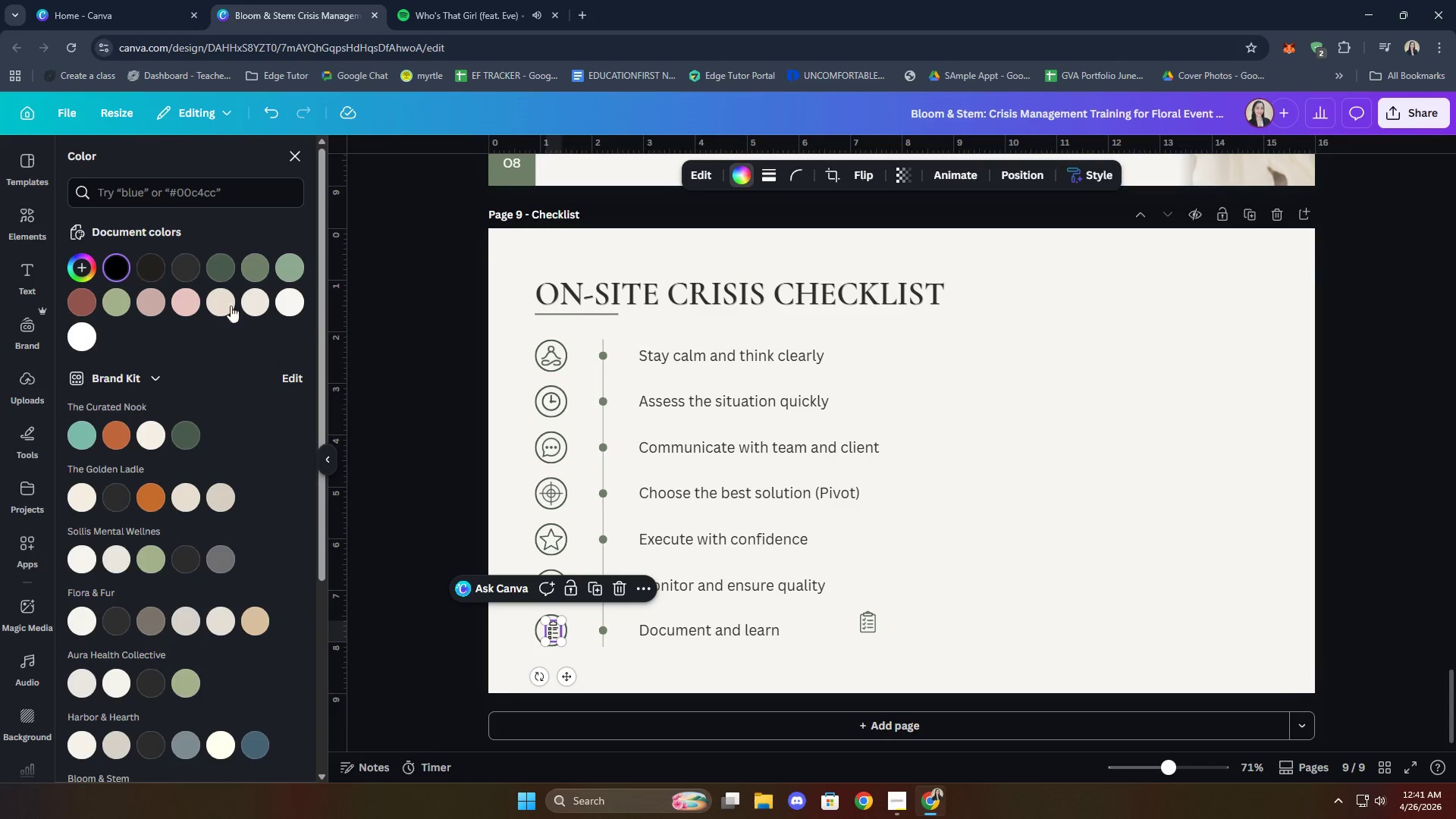 
left_click([222, 265])
 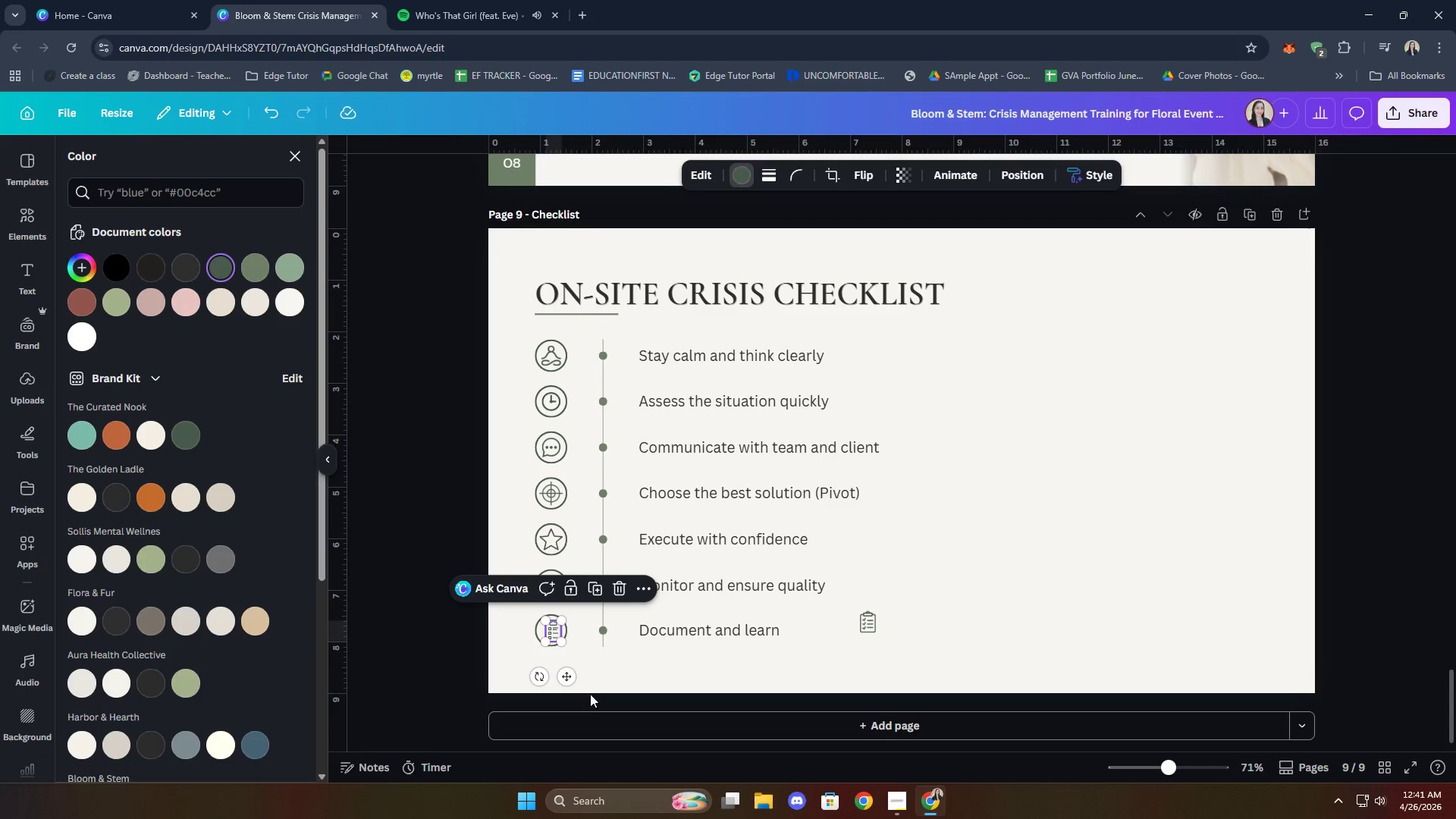 
left_click([621, 671])
 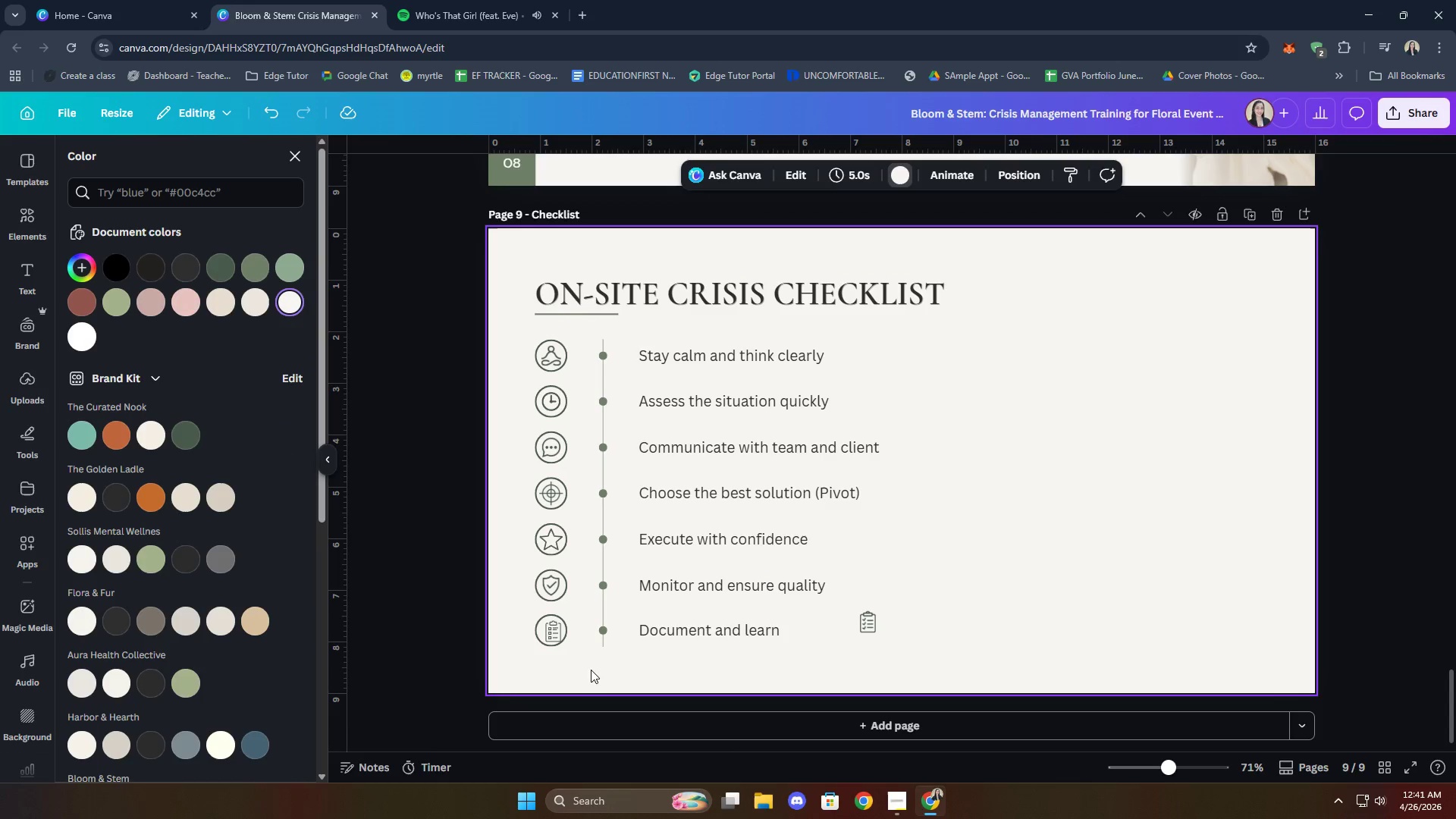 
hold_key(key=ShiftLeft, duration=1.05)
left_click([552, 629])
 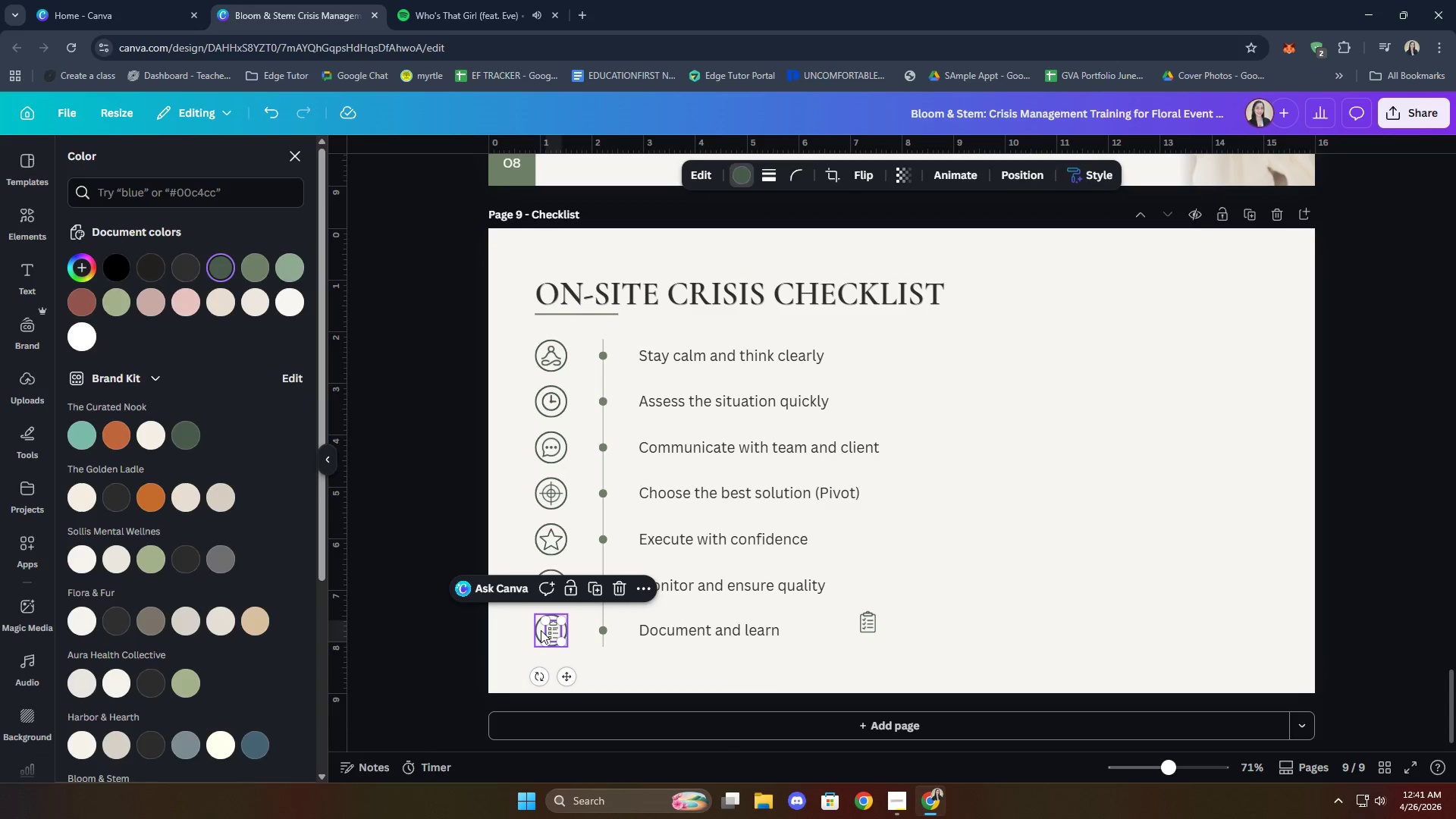 
left_click([541, 630])
 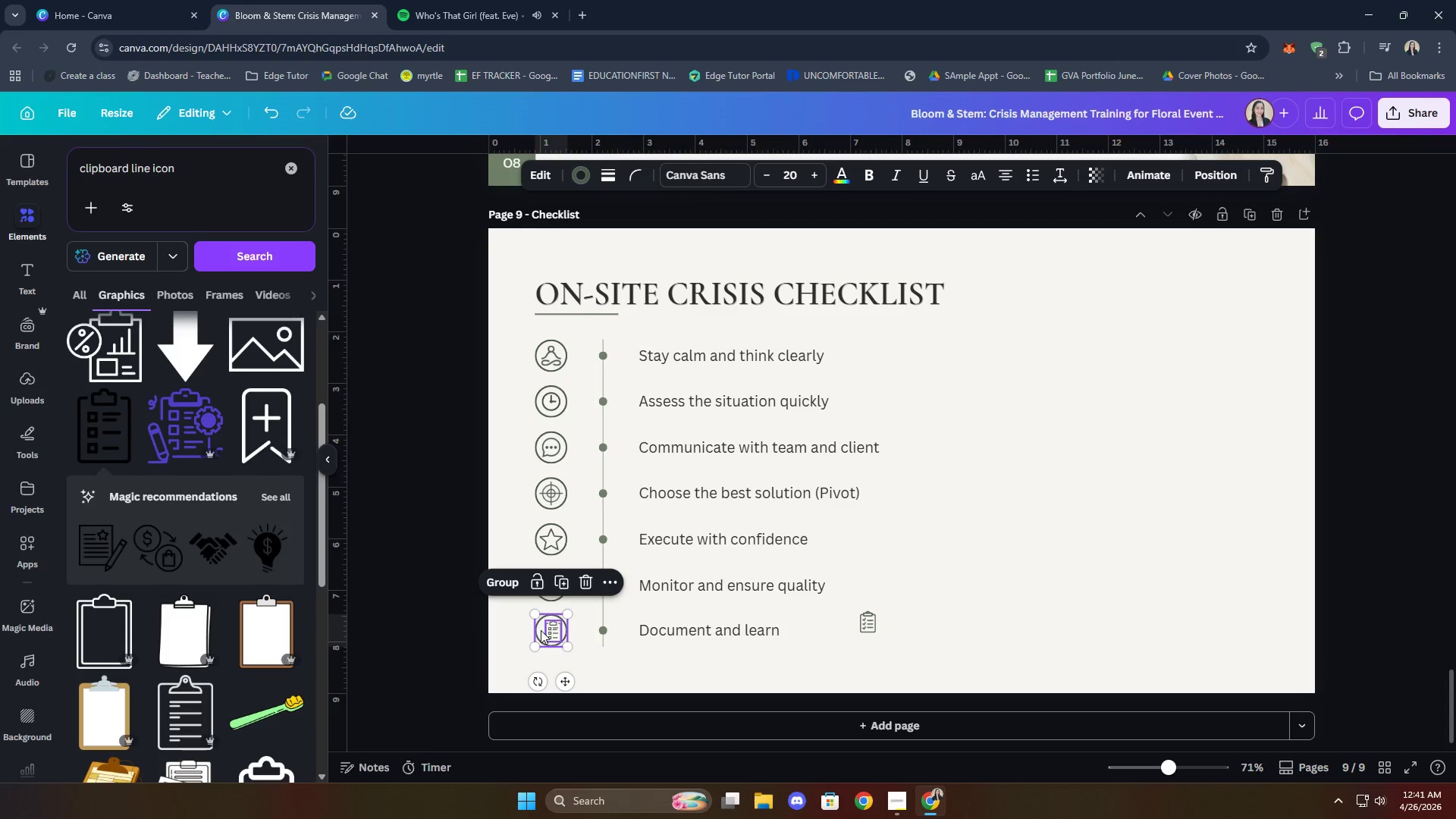 
right_click([541, 630])
 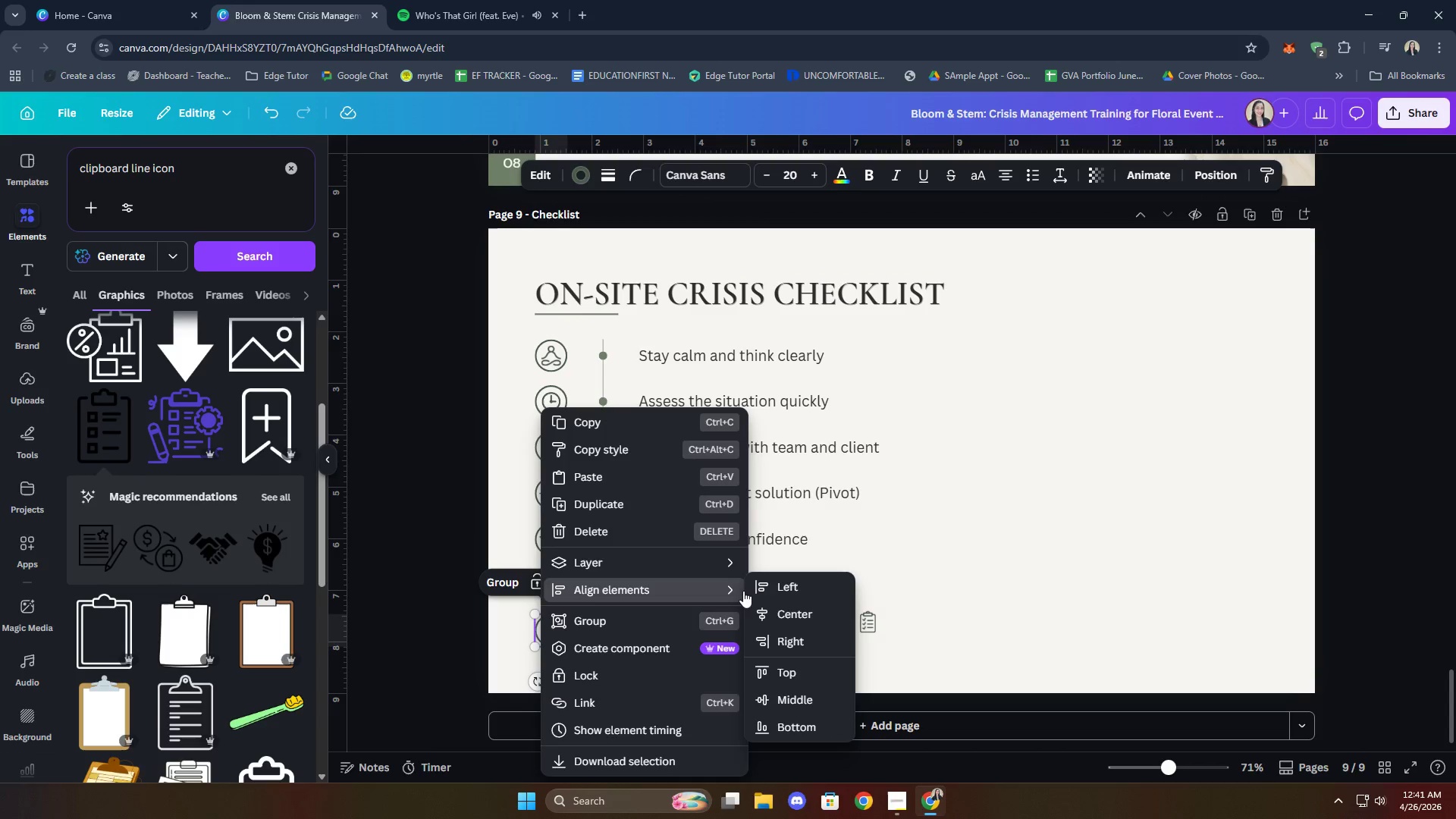 
left_click([788, 617])
 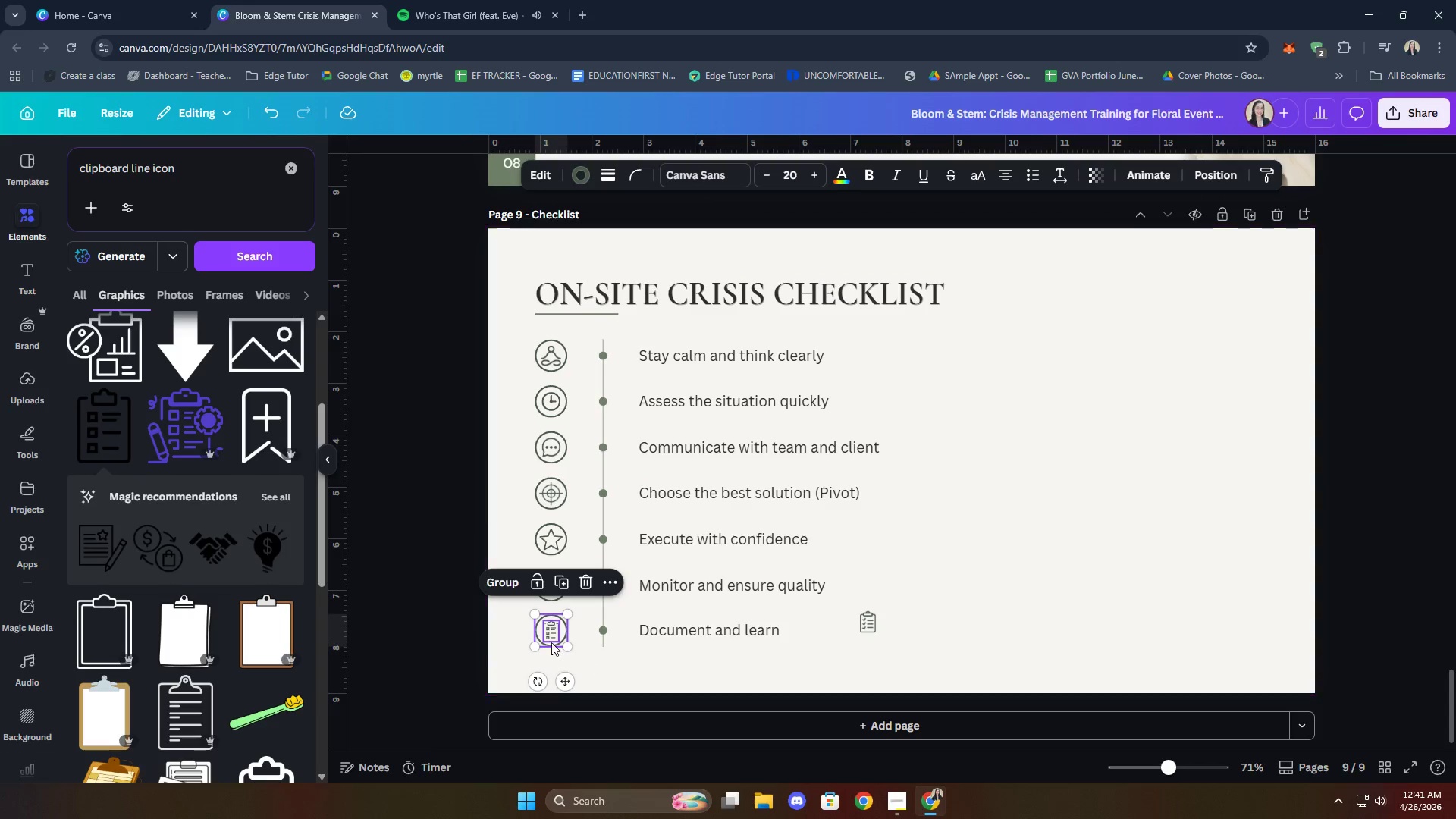 
right_click([551, 635])
 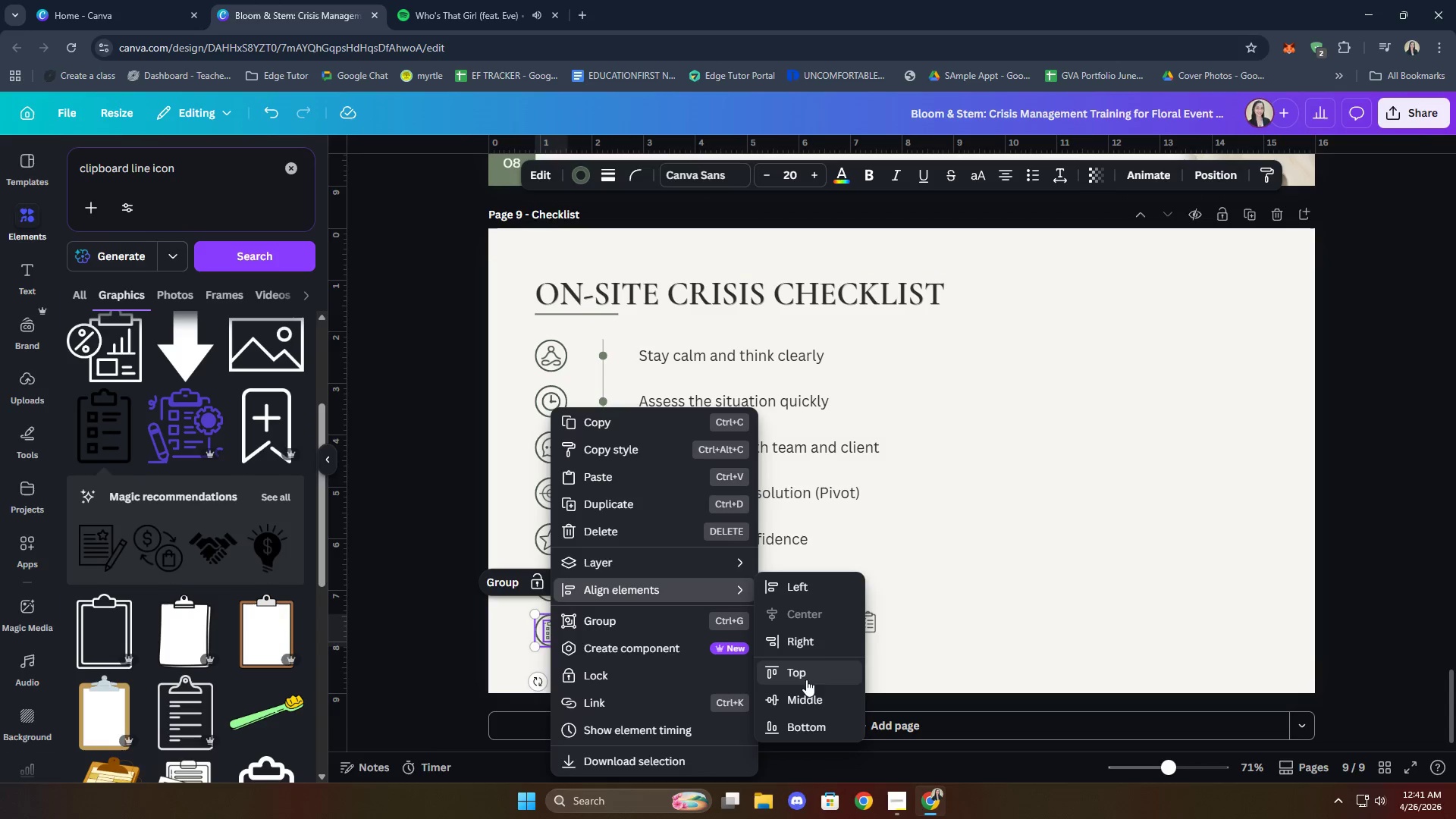 
double_click([884, 679])
 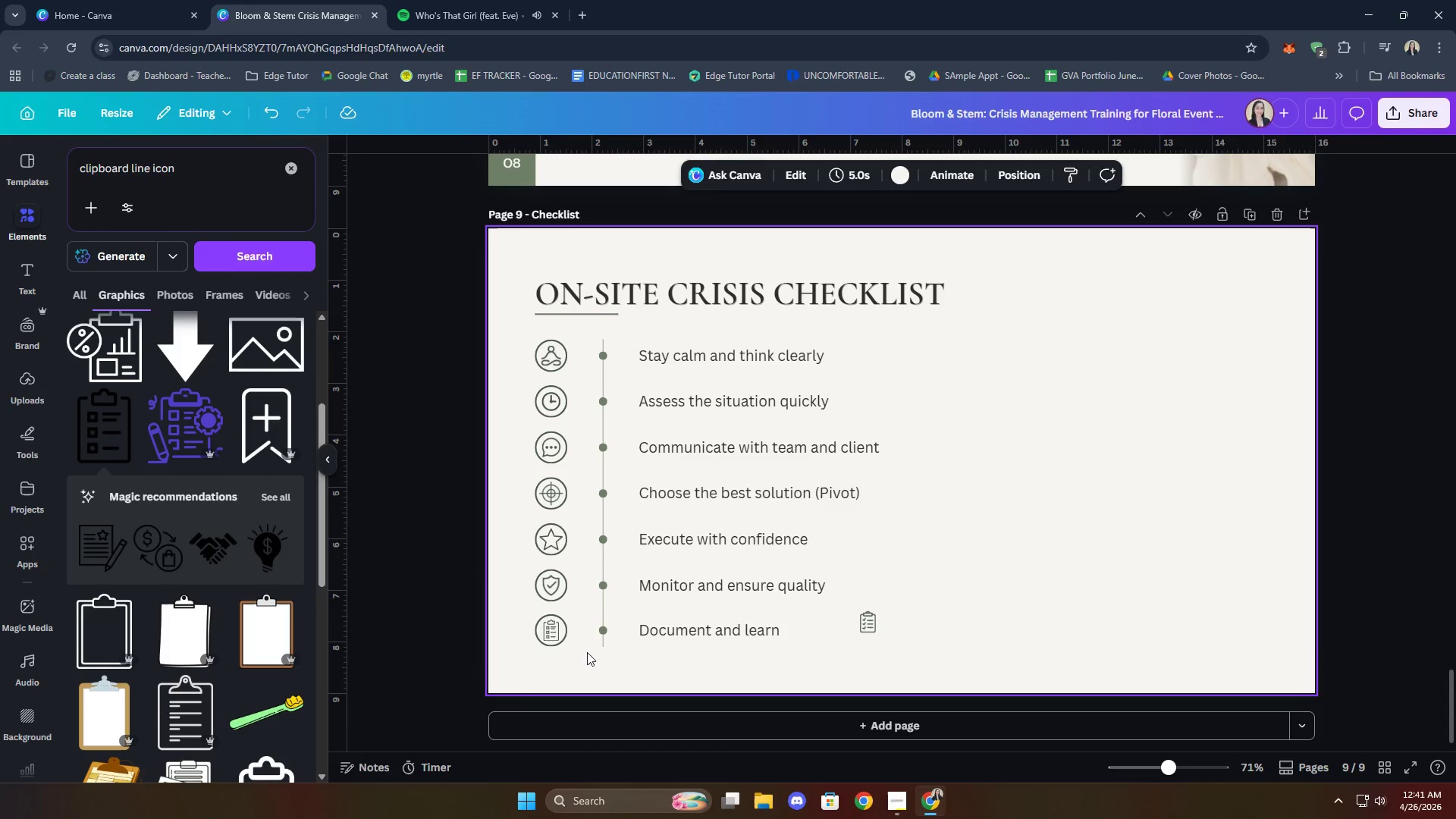 
left_click([551, 629])
 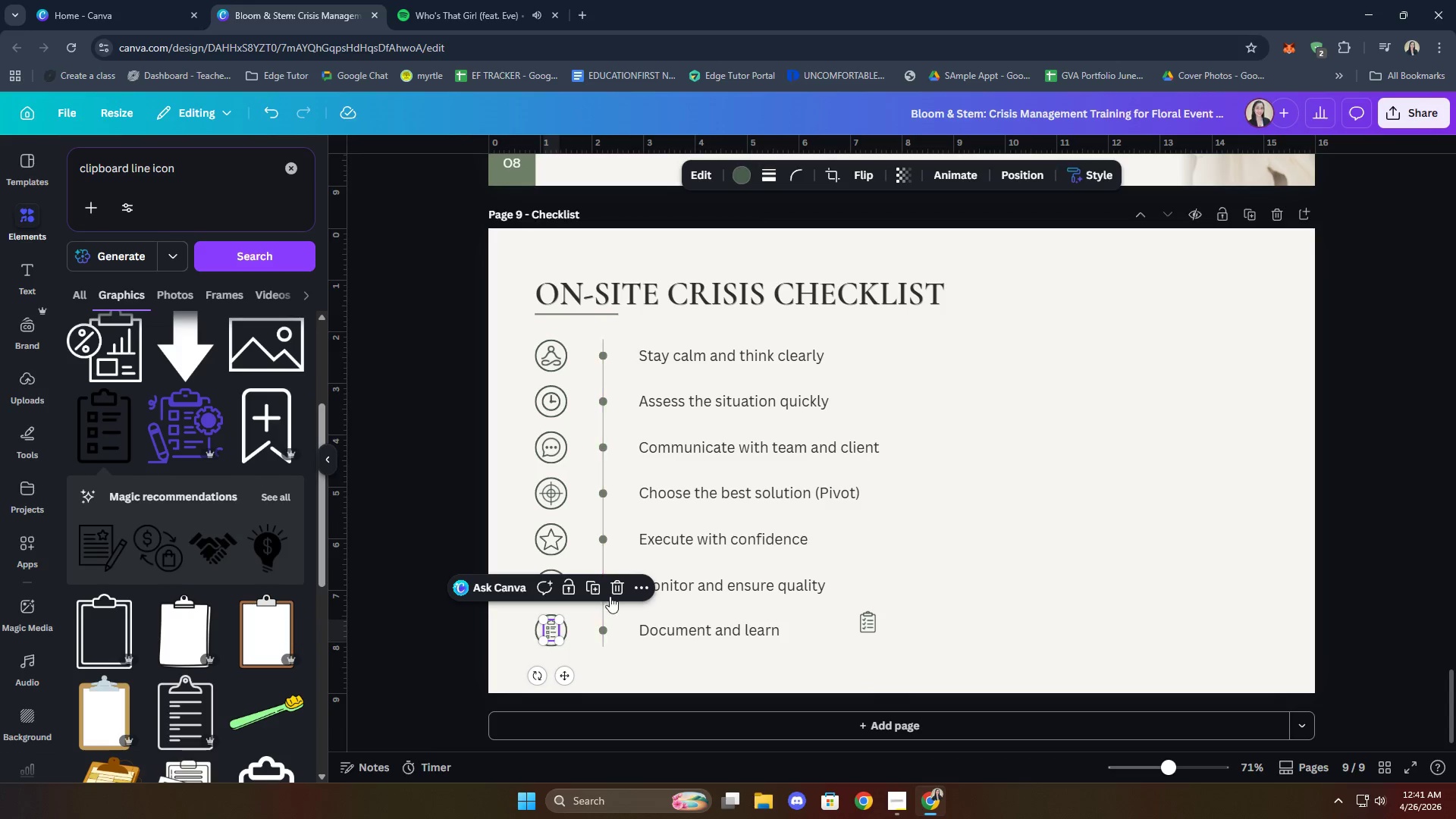 
left_click([613, 591])
 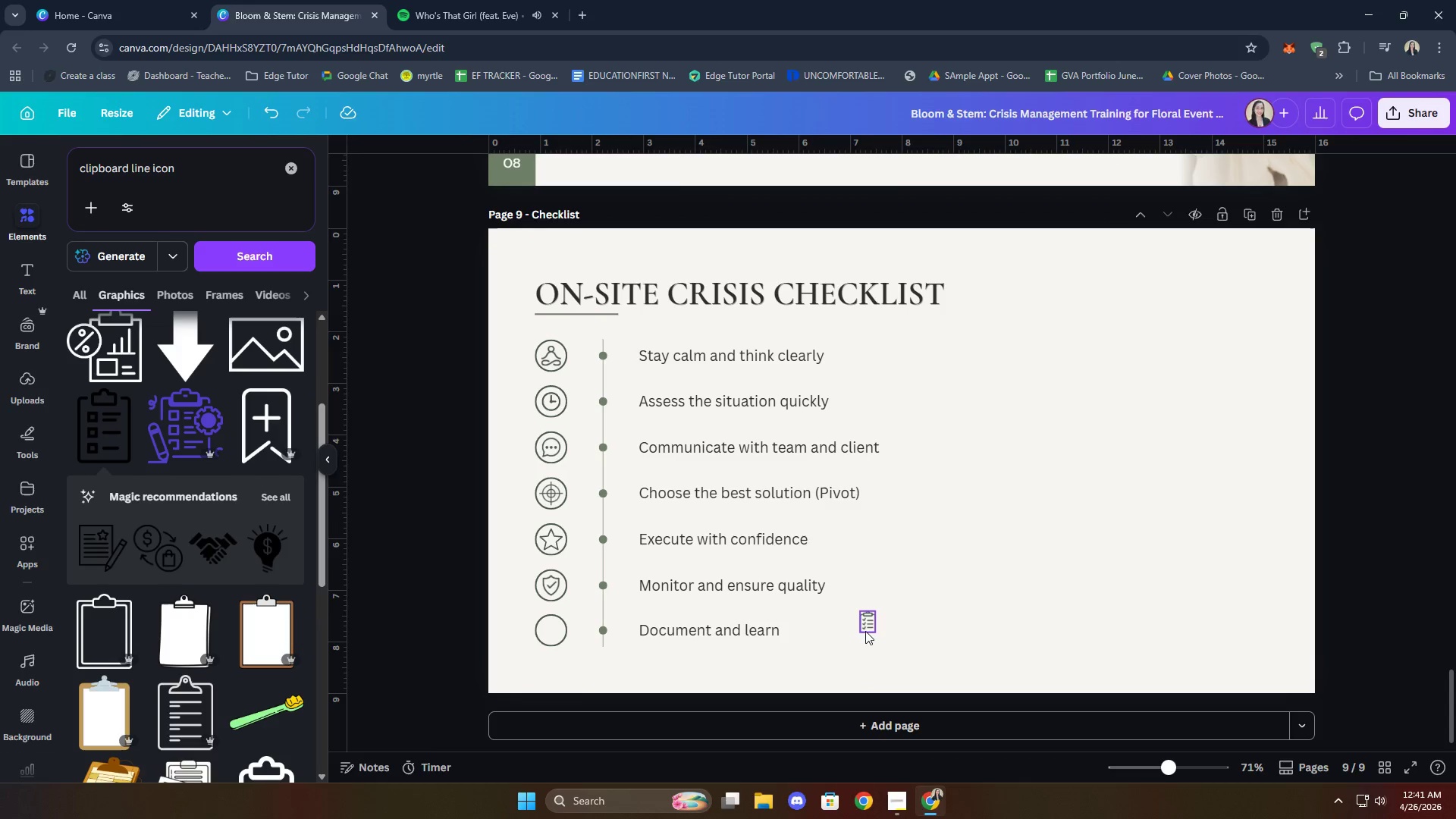 
left_click_drag(start_coordinate=[866, 630], to_coordinate=[550, 638])
 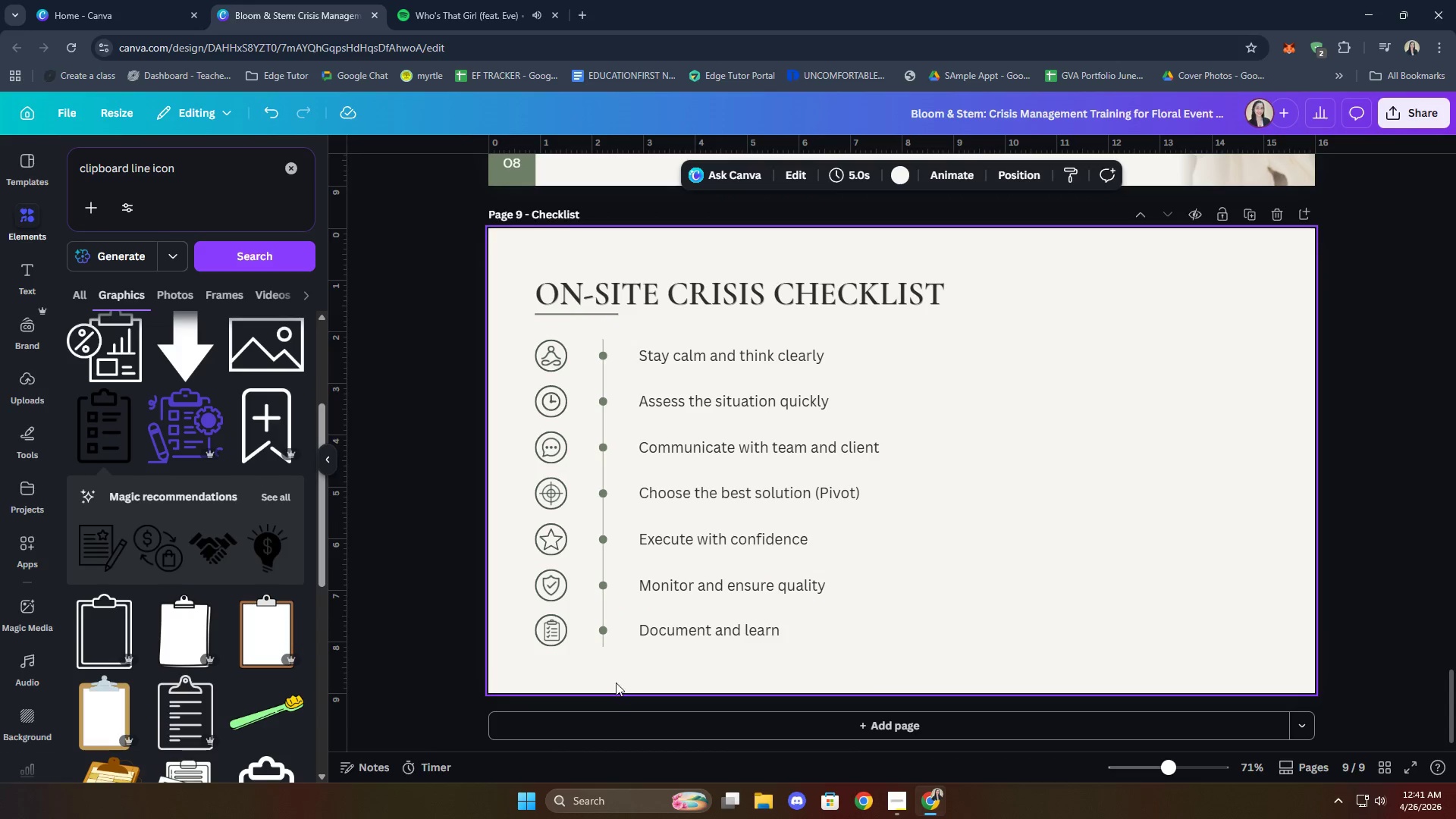 
hold_key(key=ShiftLeft, duration=1.67)
left_click([551, 636])
 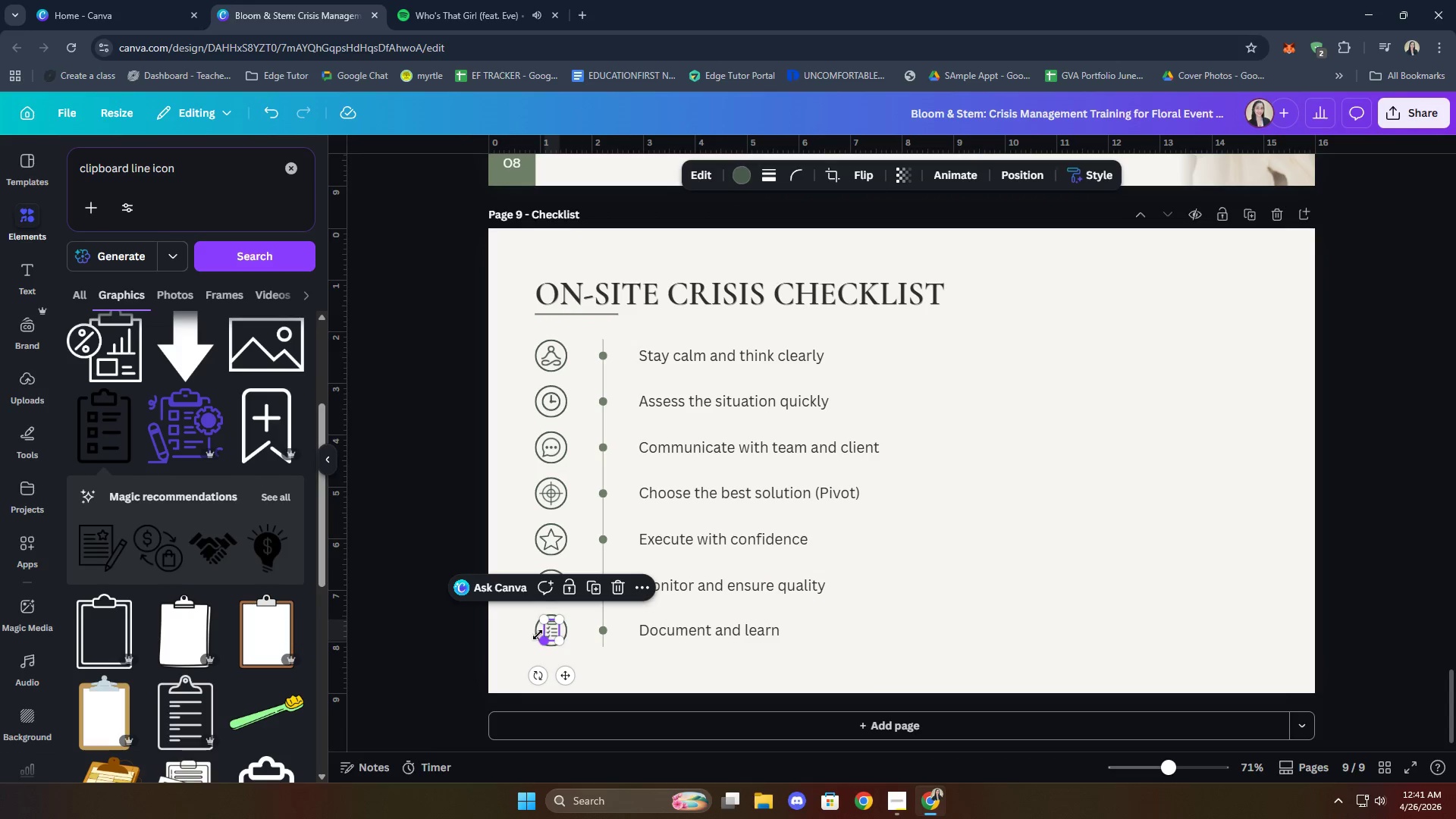 
left_click([537, 633])
 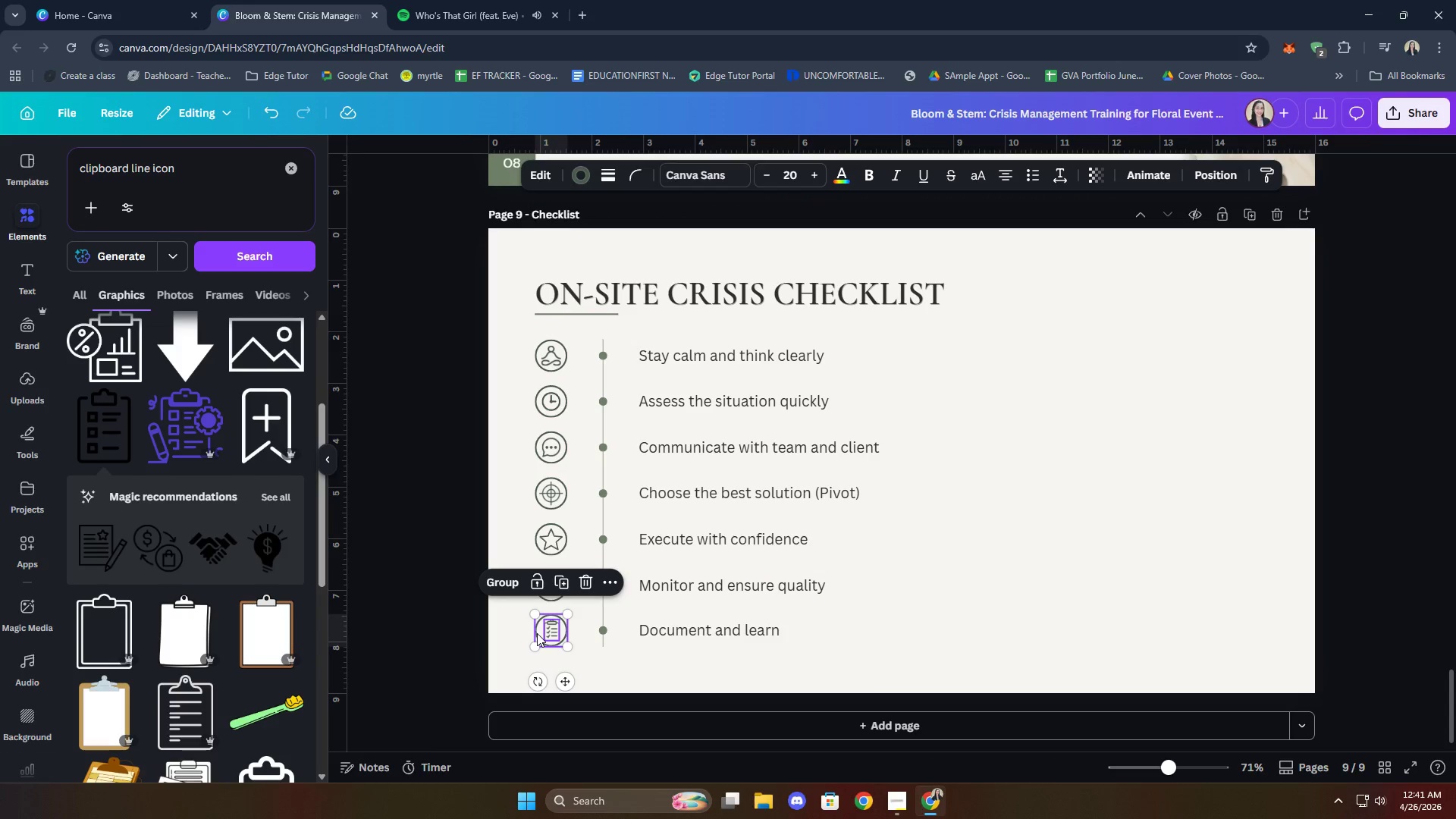 
right_click([537, 633])
 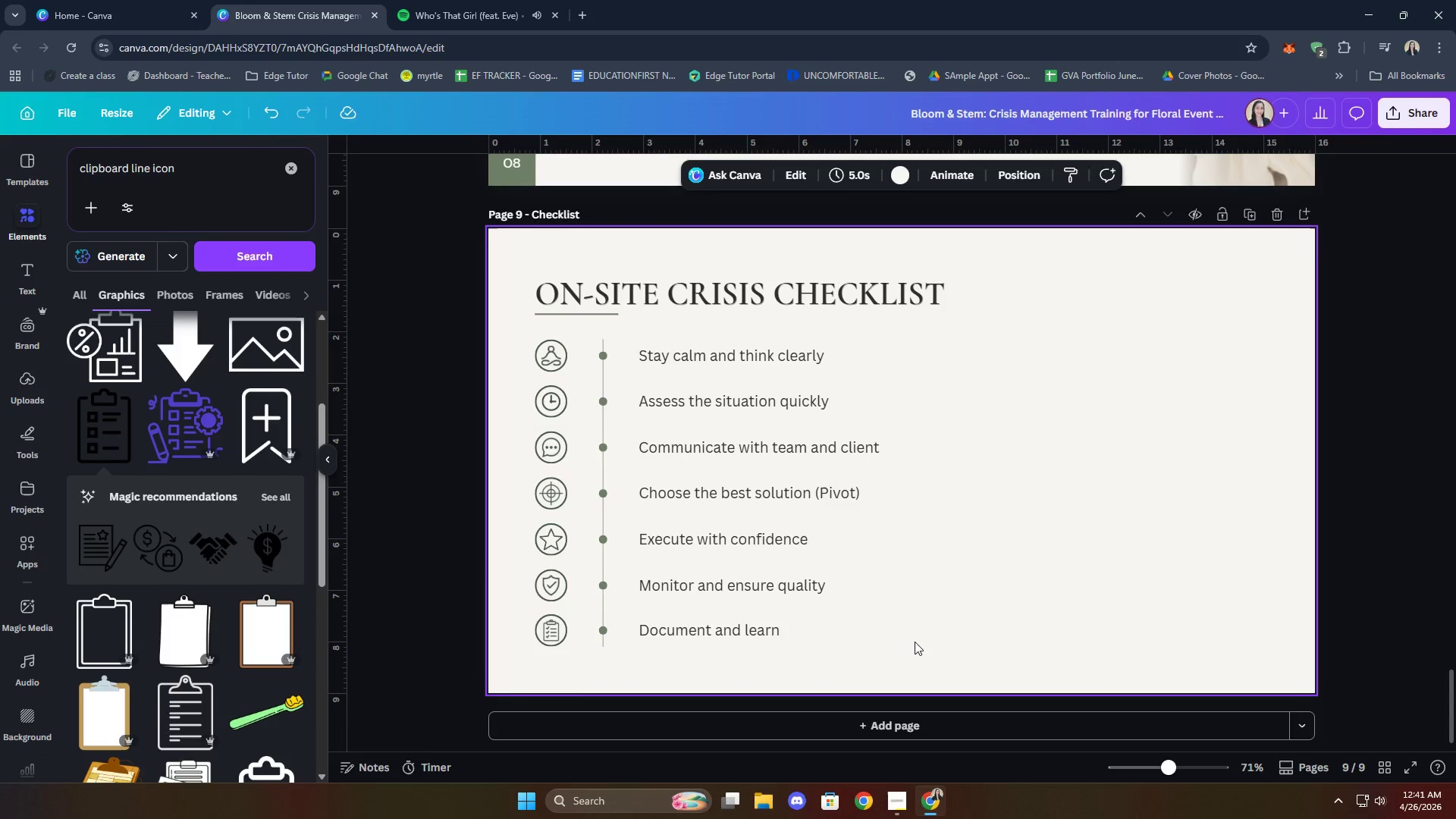 
wait(6.41)
 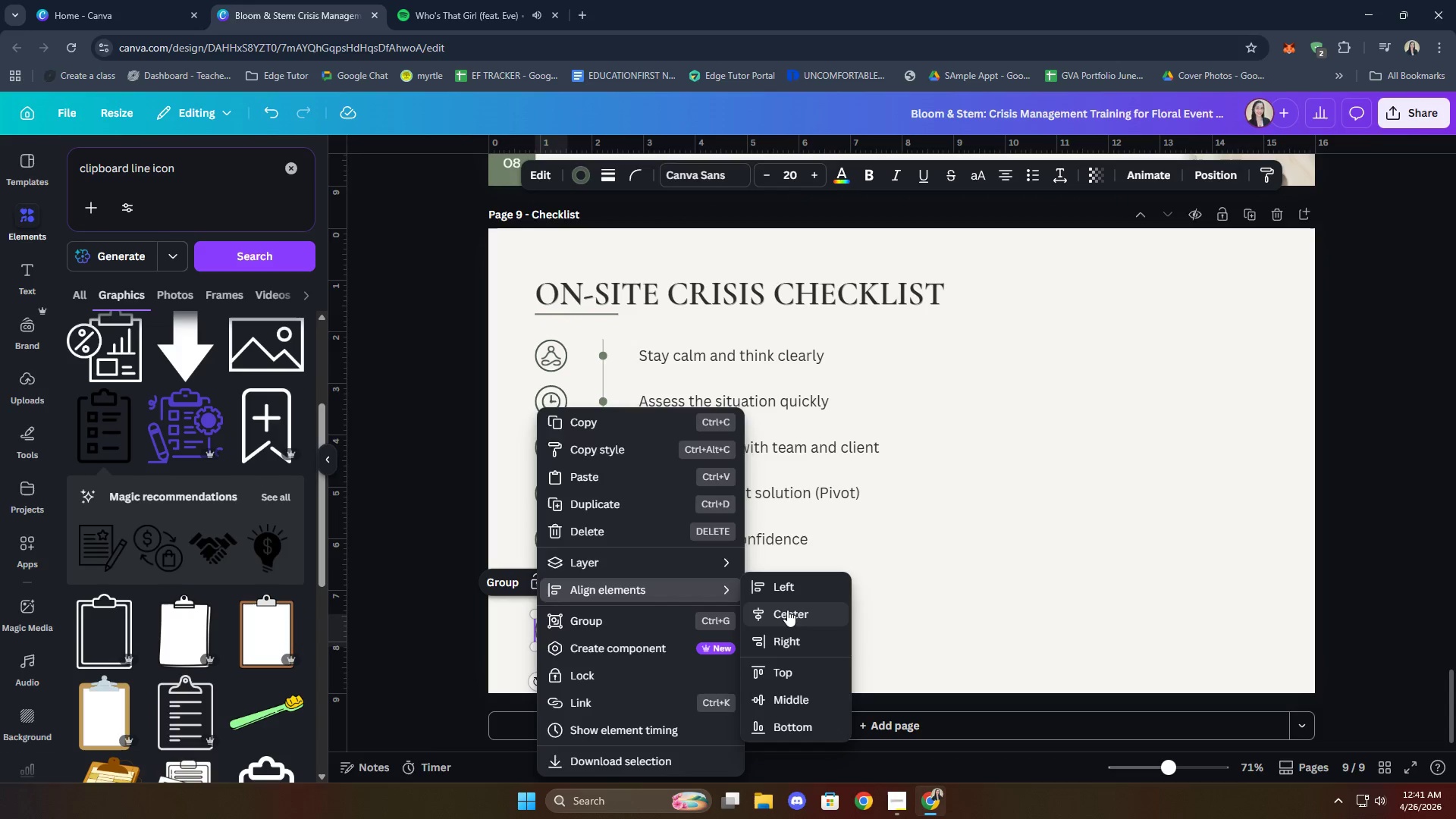 
scroll: coordinate [257, 424], scroll_direction: down, amount: 4.0
 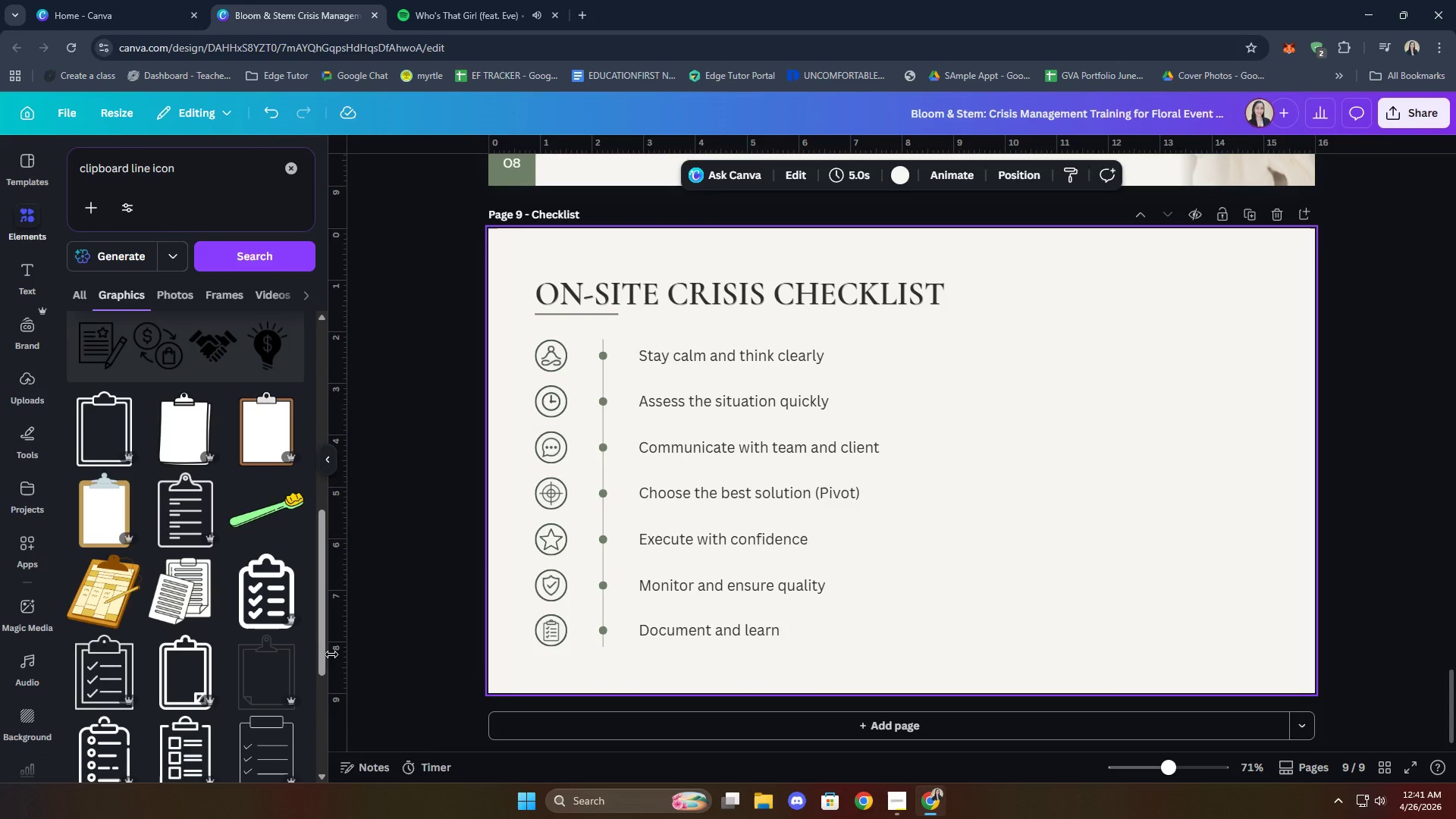 
left_click([254, 603])
 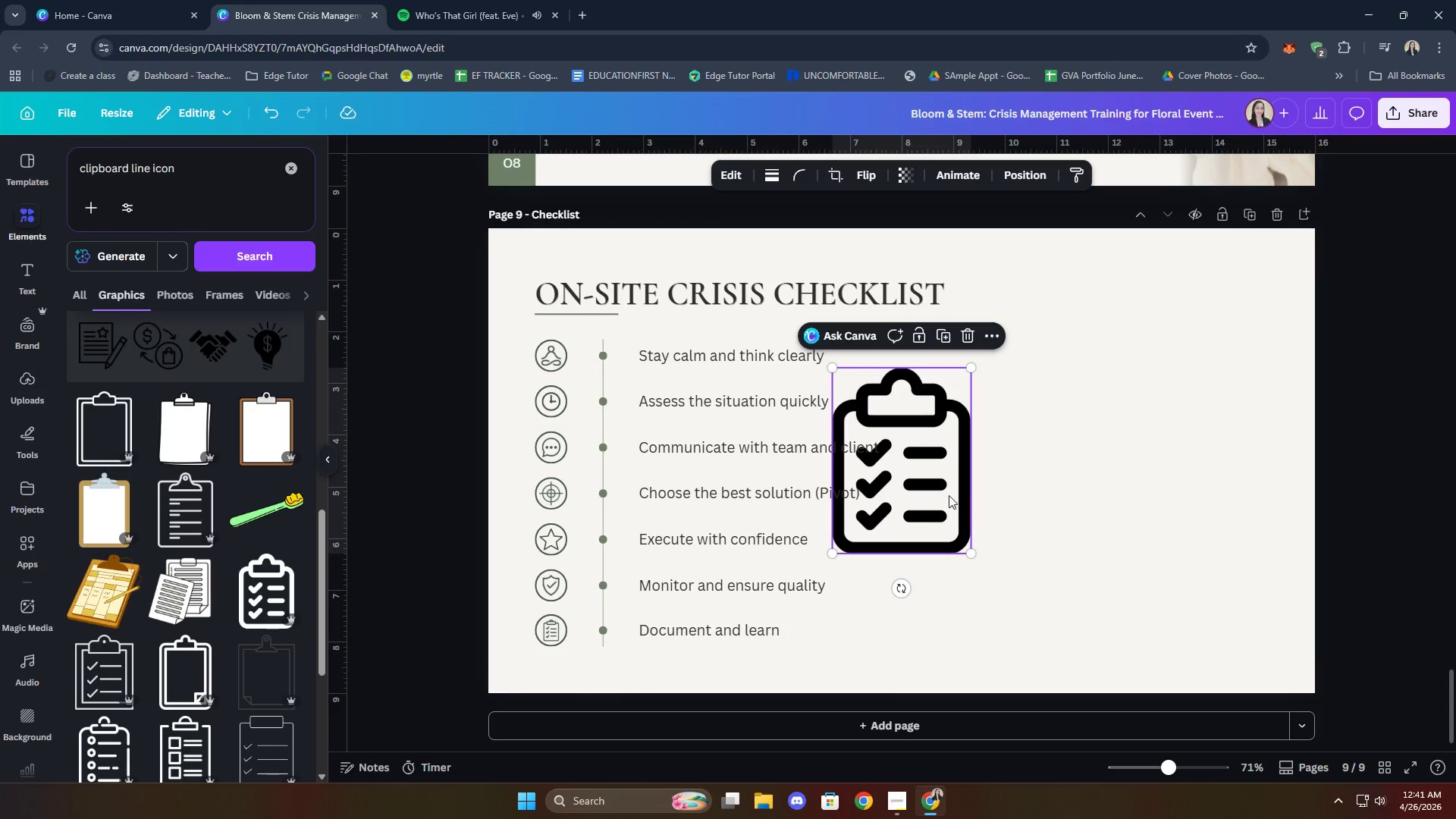 
left_click_drag(start_coordinate=[935, 493], to_coordinate=[948, 655])
 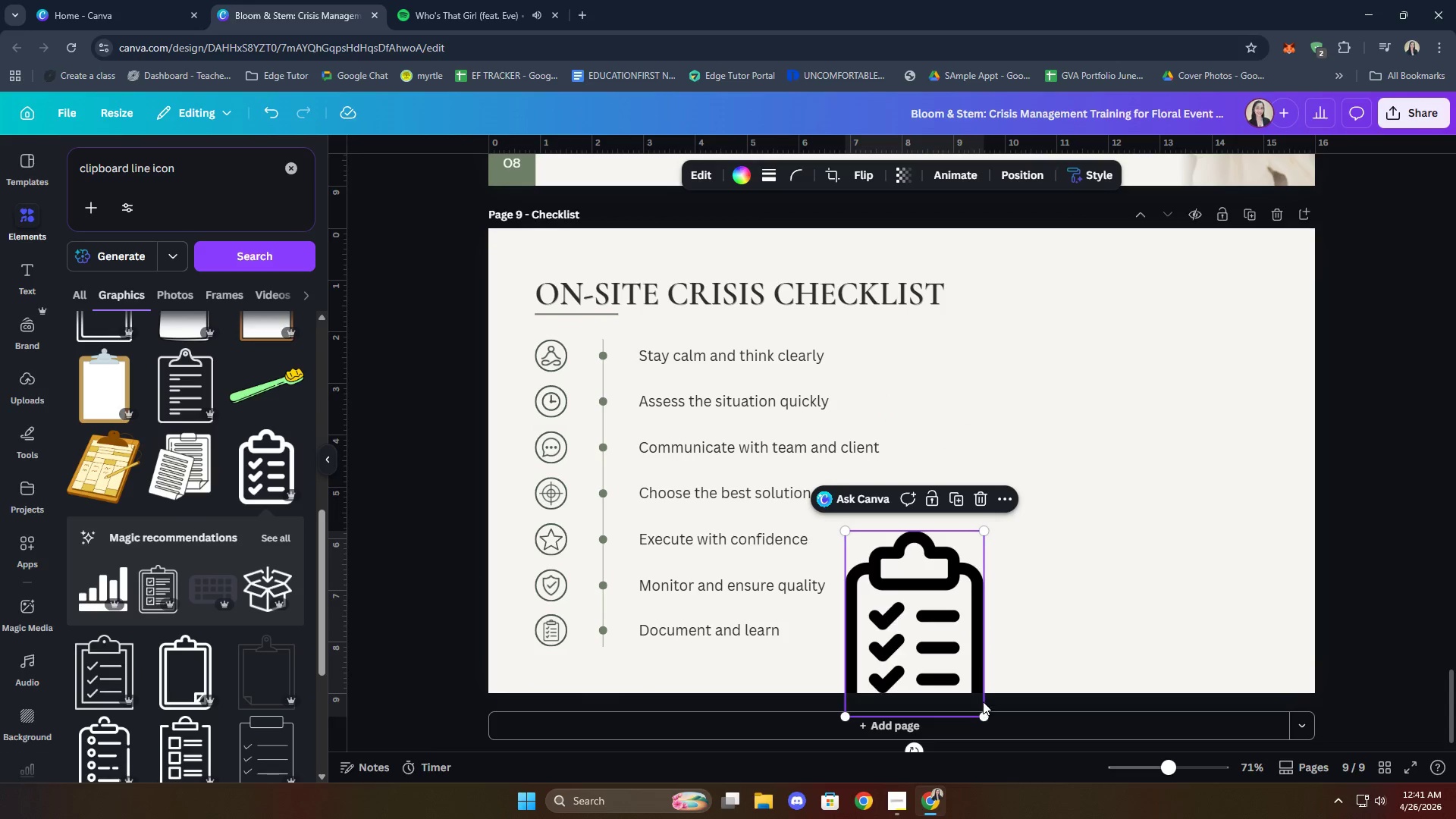 
left_click_drag(start_coordinate=[965, 635], to_coordinate=[977, 573])
 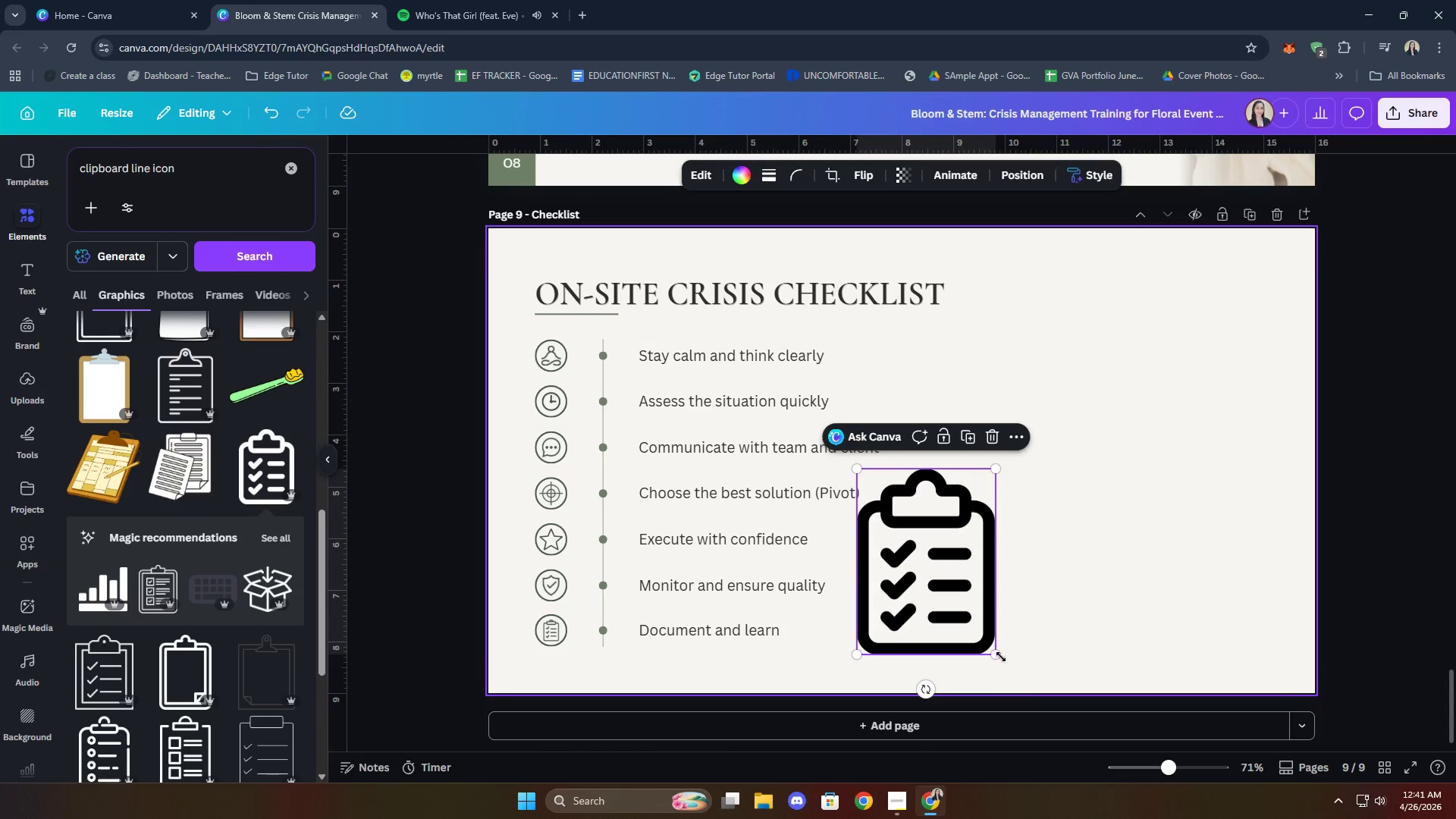 
left_click_drag(start_coordinate=[996, 653], to_coordinate=[908, 516])
 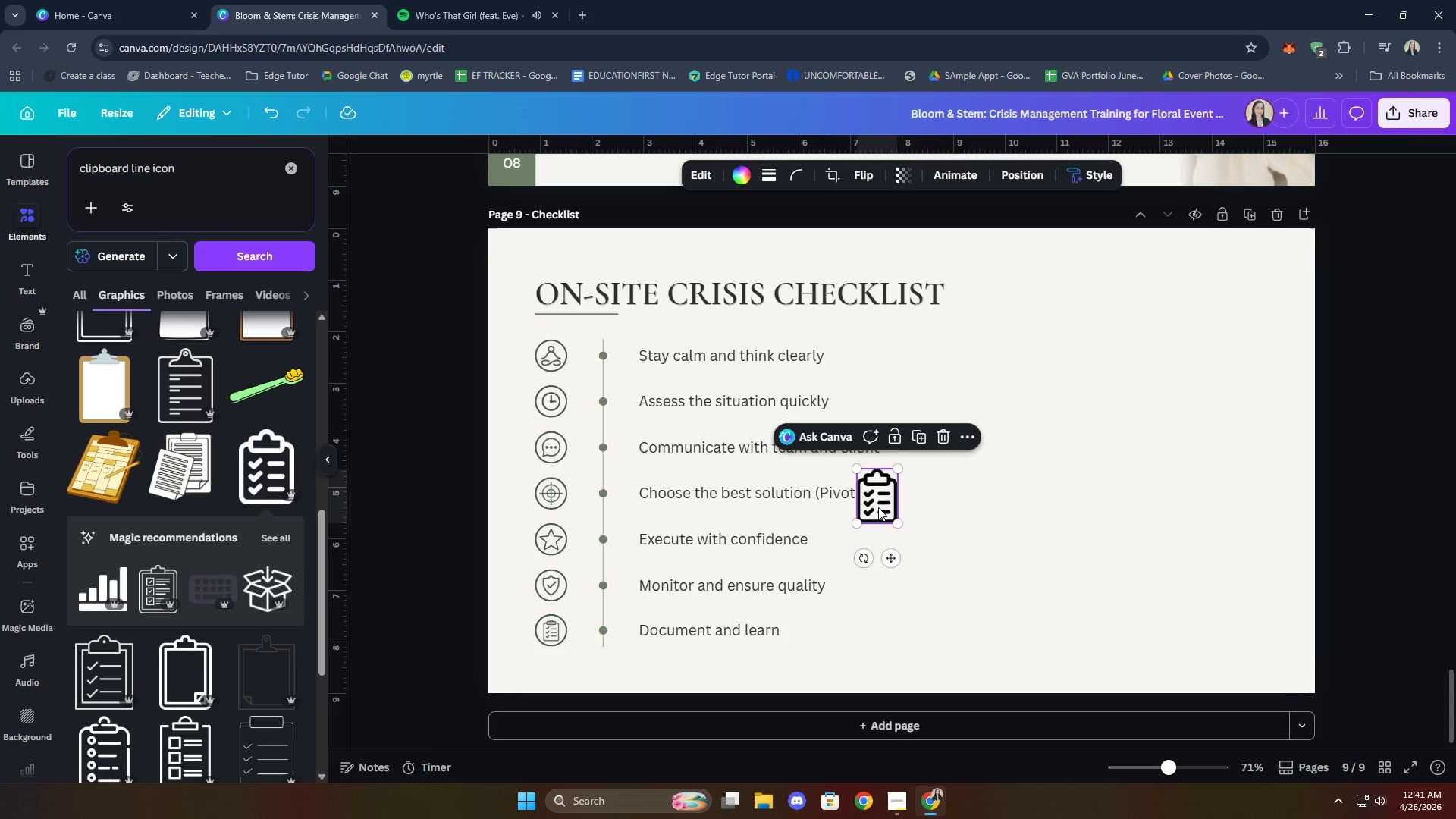 
left_click_drag(start_coordinate=[878, 507], to_coordinate=[888, 620])
 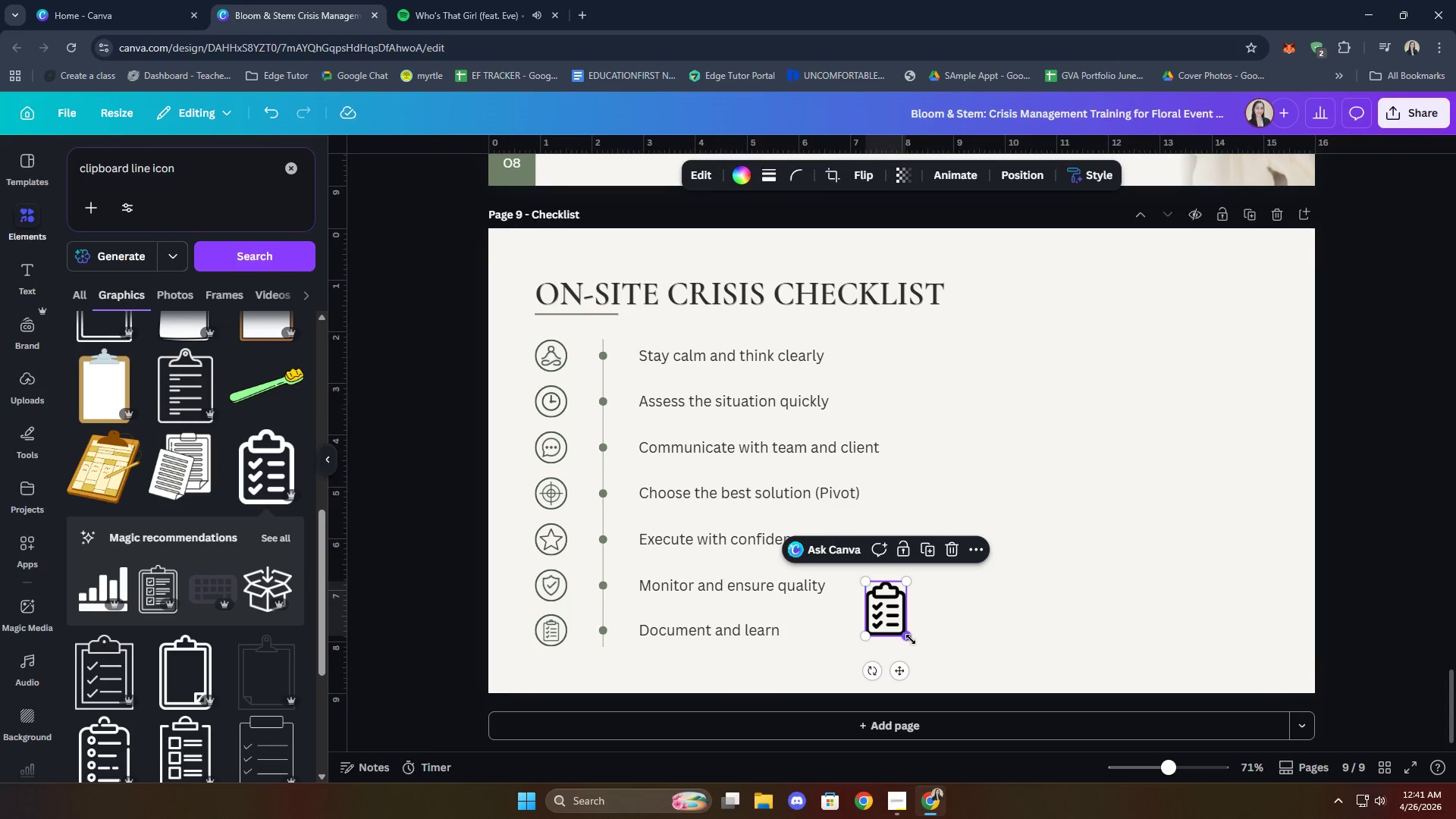 
left_click_drag(start_coordinate=[911, 639], to_coordinate=[896, 615])
 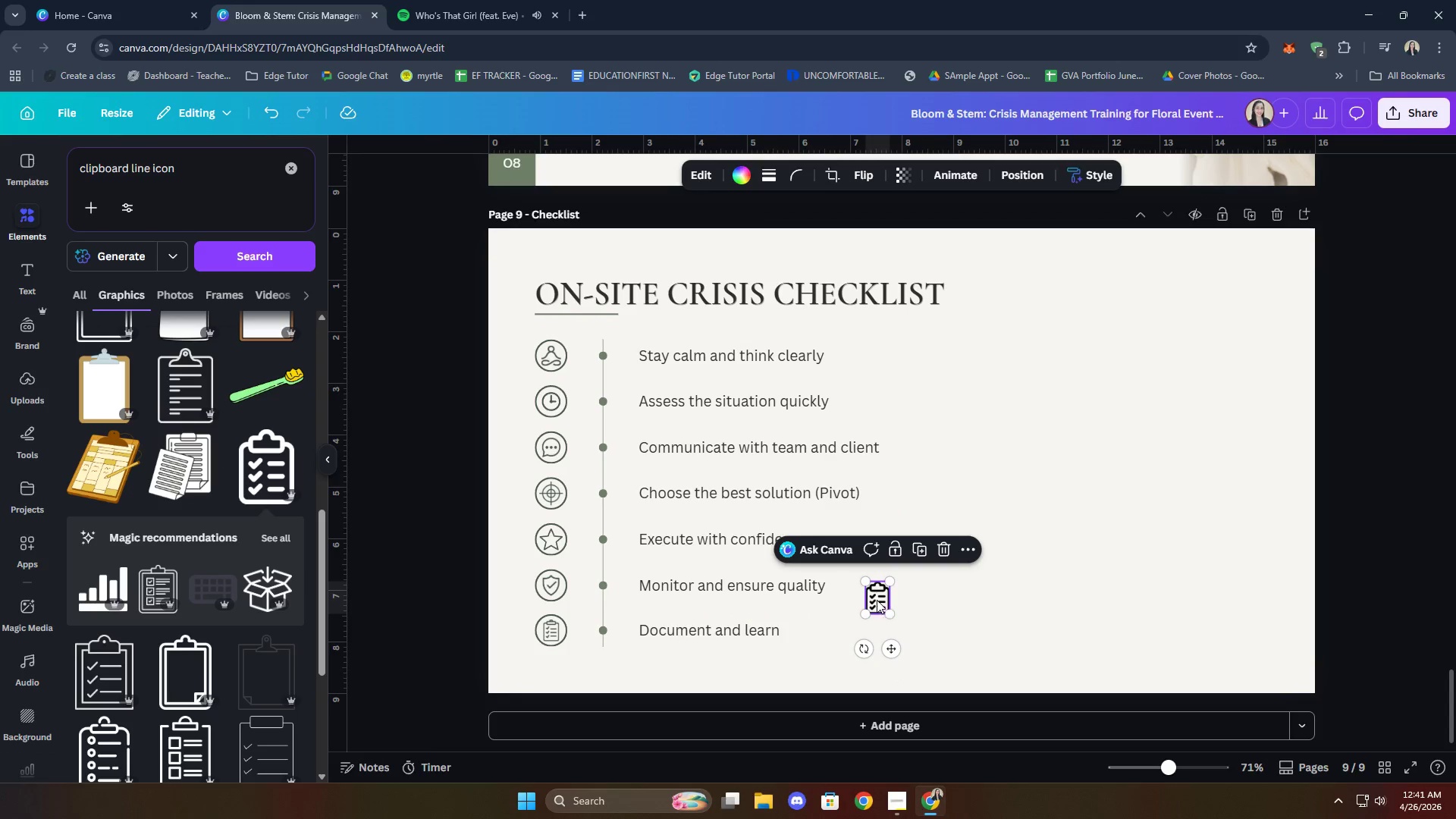 
left_click_drag(start_coordinate=[877, 599], to_coordinate=[582, 638])
 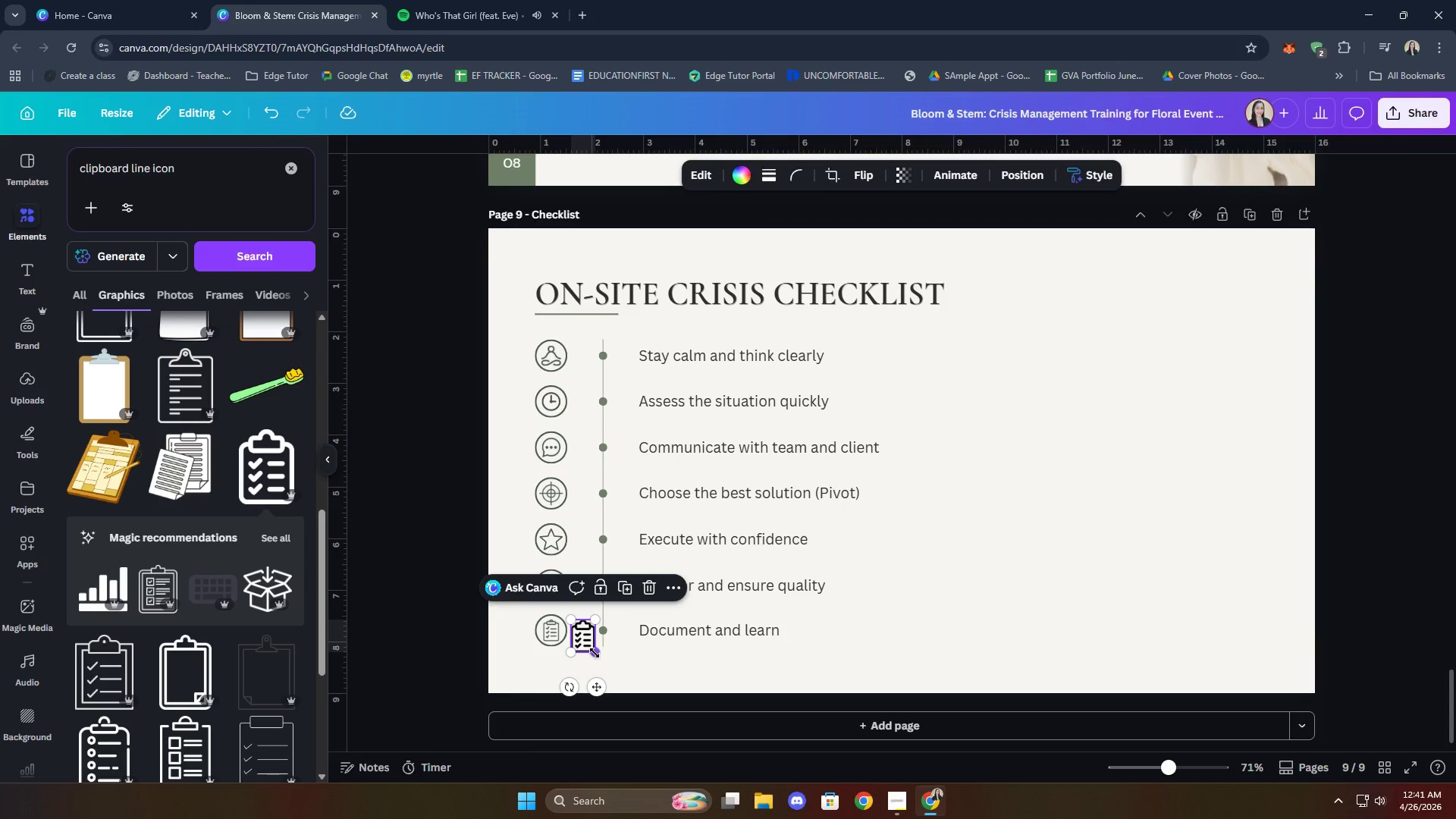 
left_click_drag(start_coordinate=[595, 653], to_coordinate=[589, 641])
 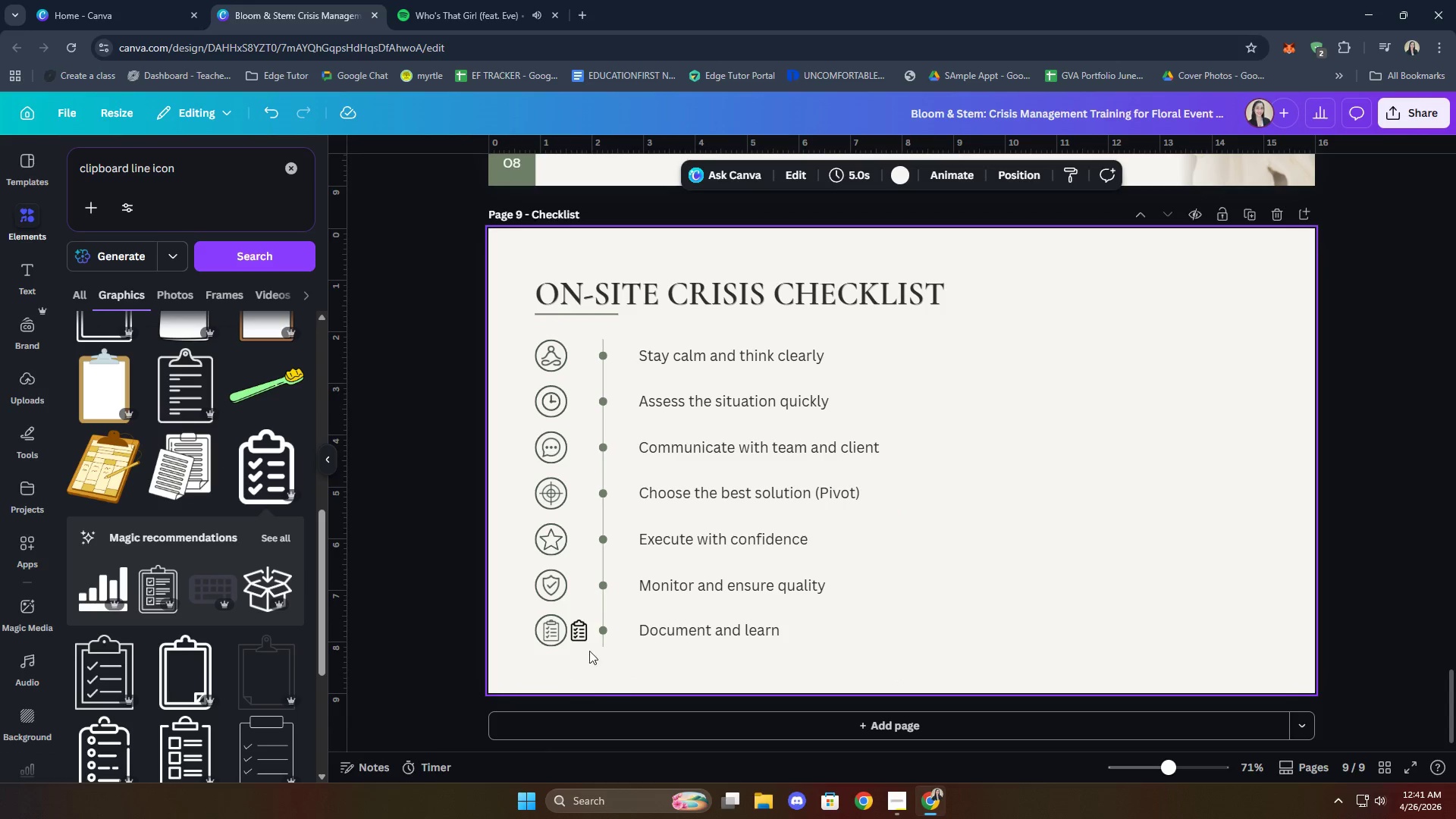 
left_click([582, 635])
 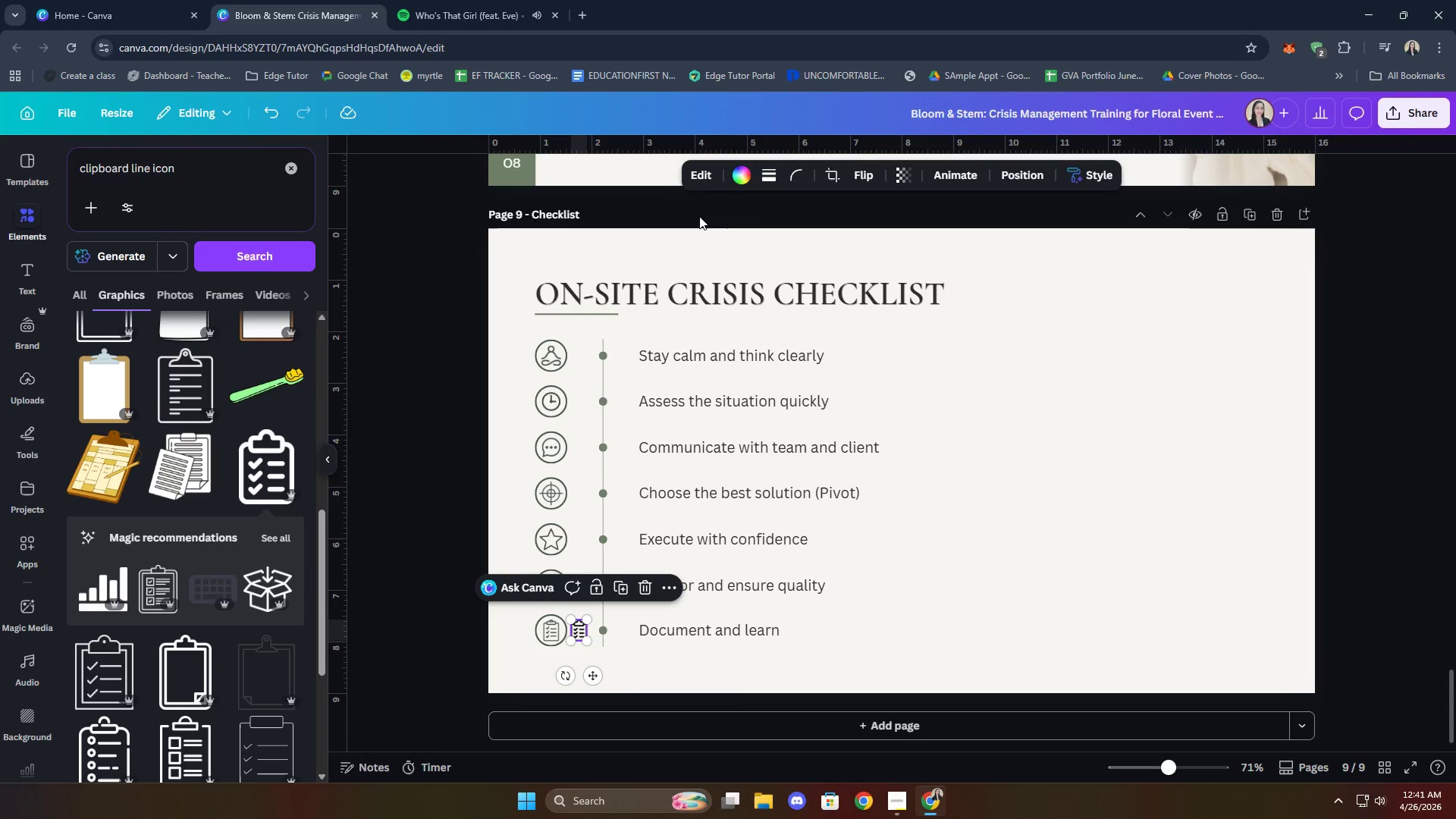 
left_click([736, 170])
 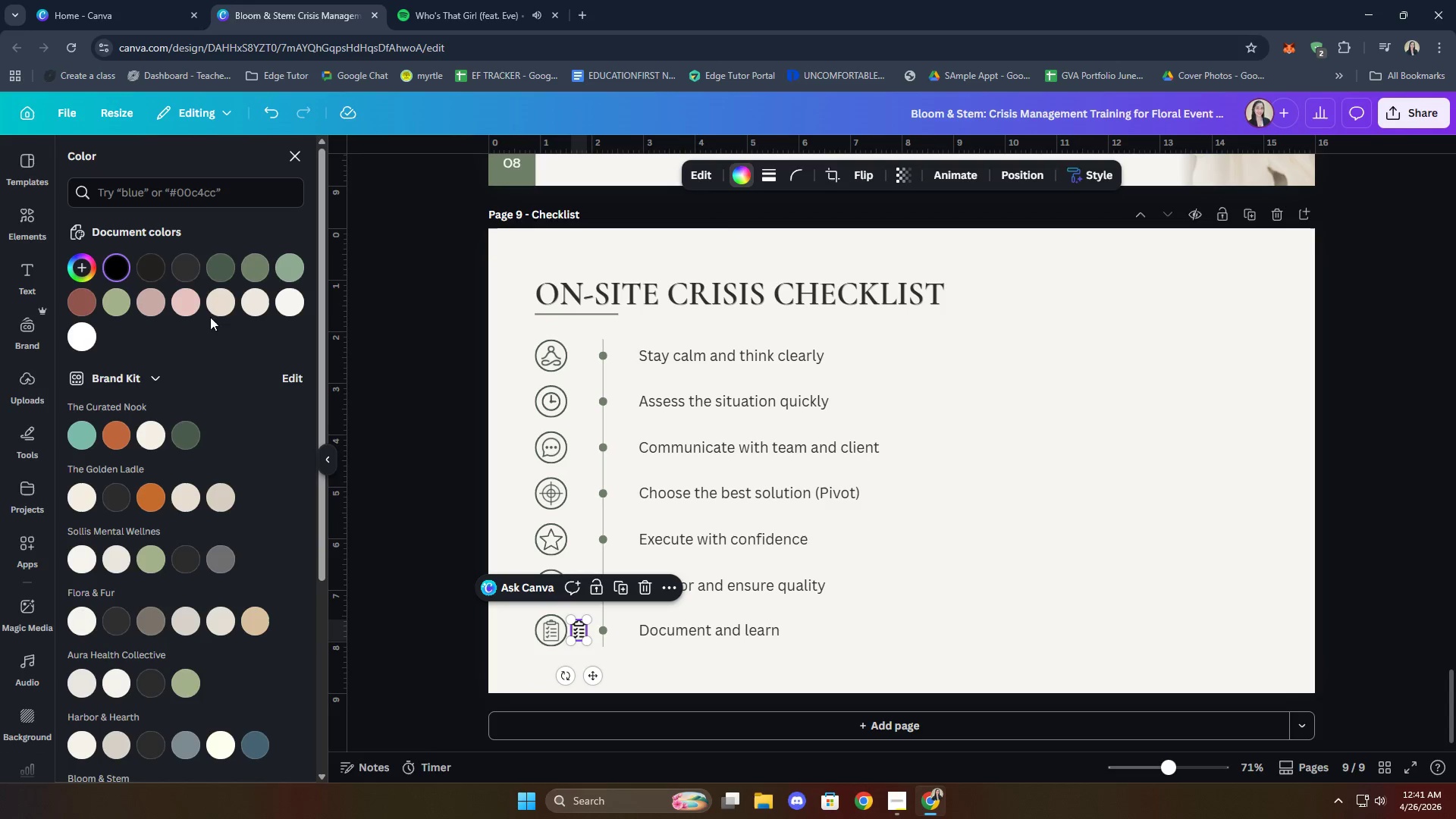 
left_click([224, 272])
 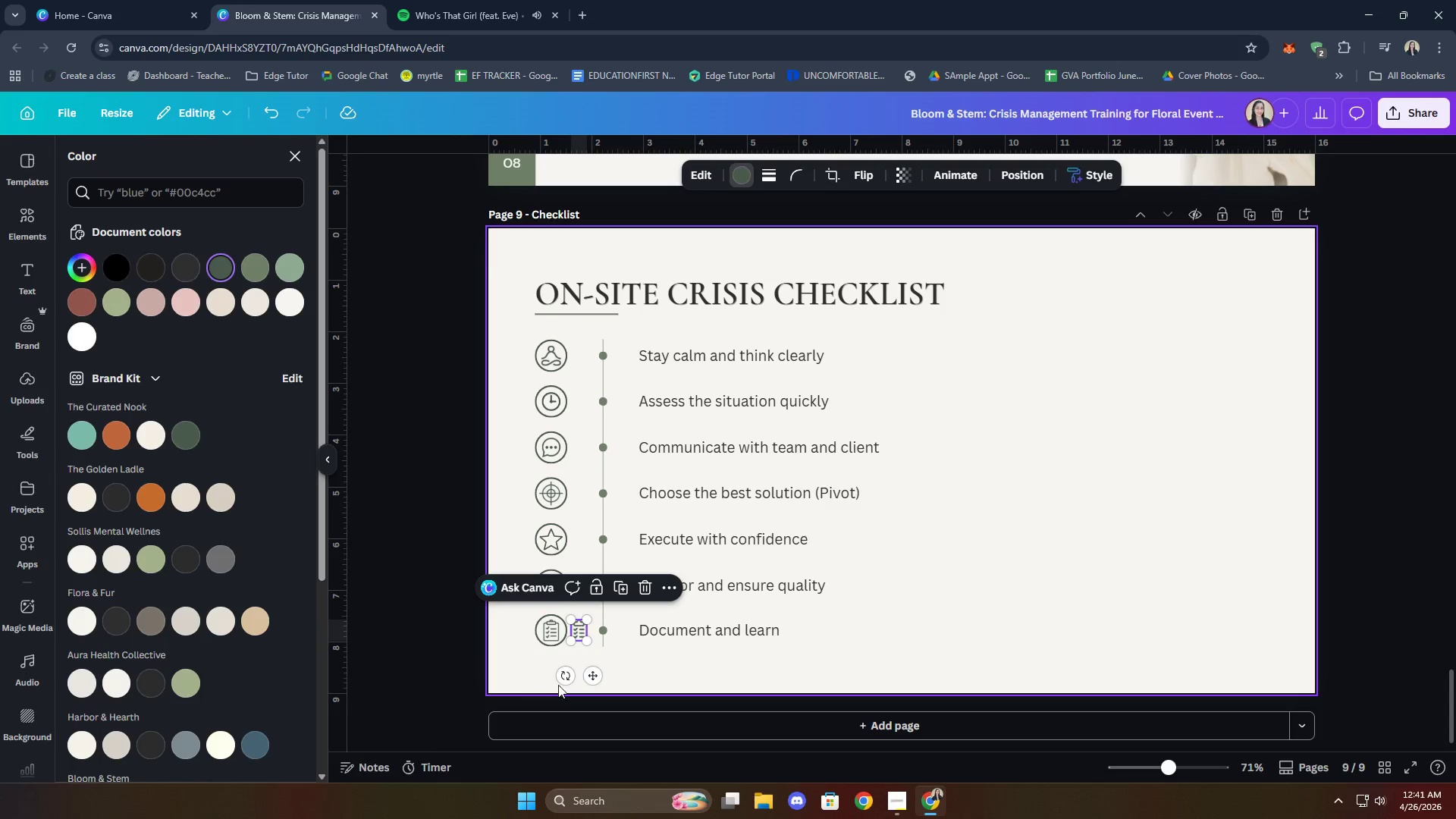 
left_click([635, 672])
 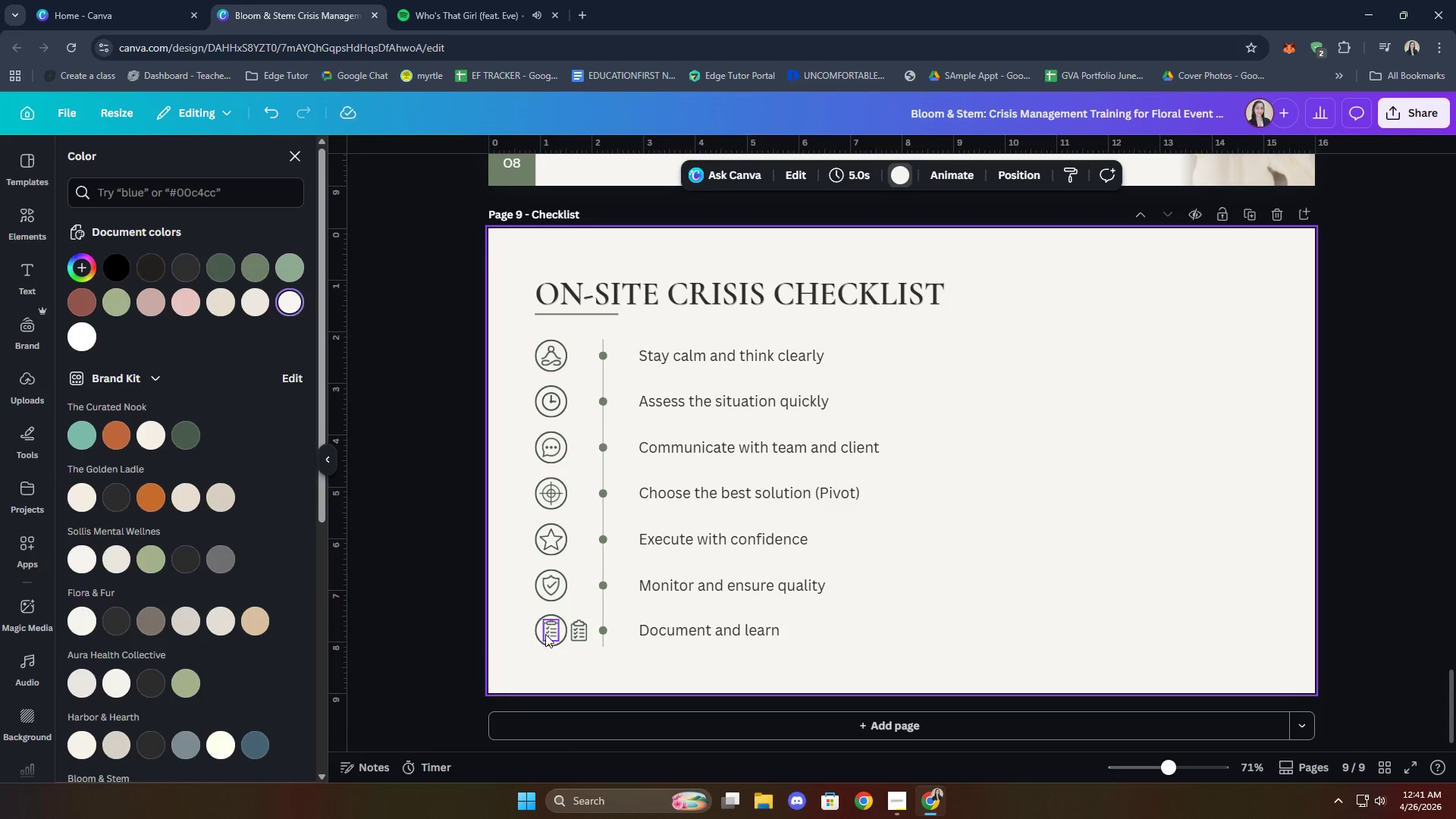 
left_click_drag(start_coordinate=[545, 633], to_coordinate=[585, 667])
 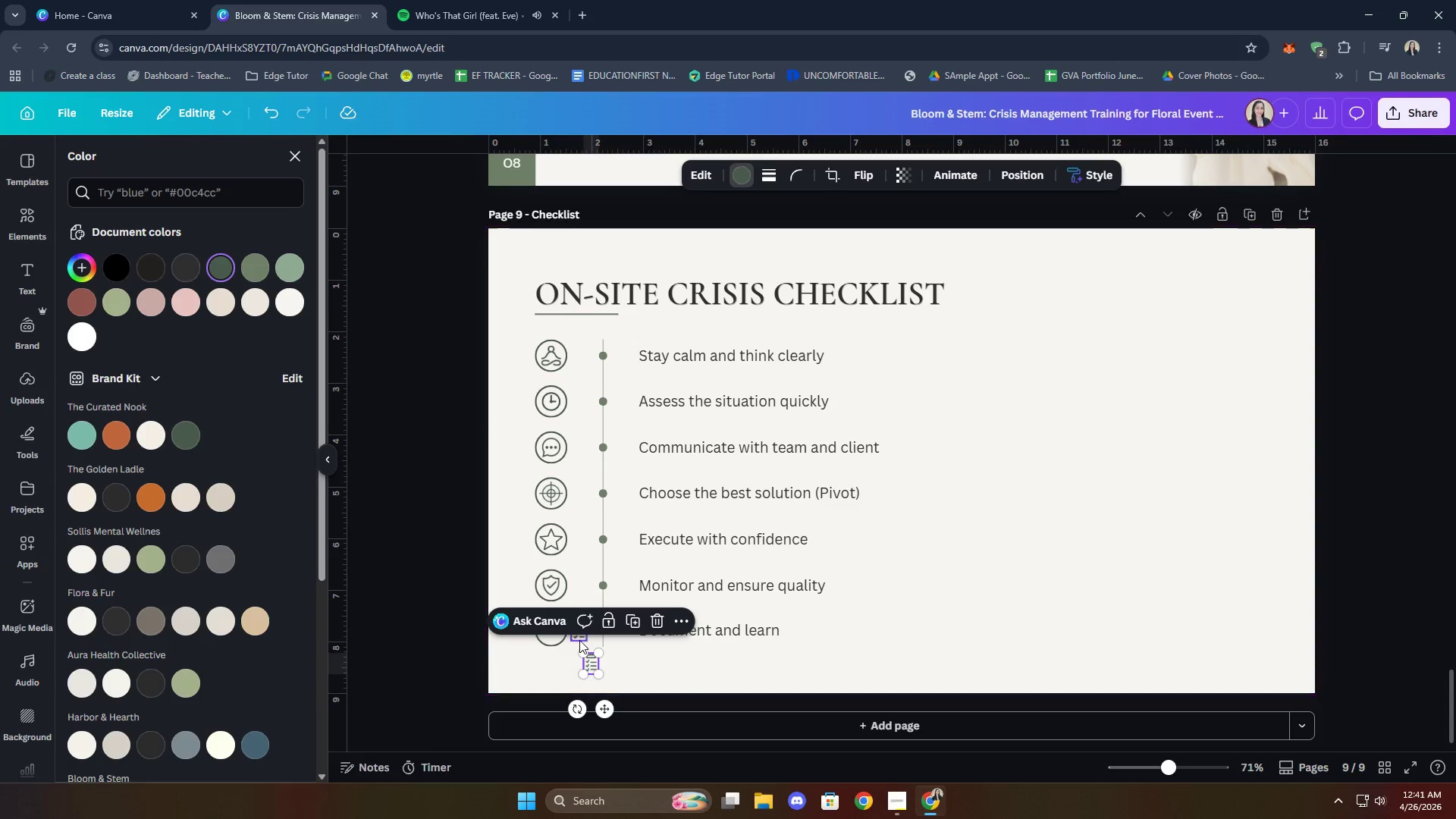 
left_click_drag(start_coordinate=[579, 639], to_coordinate=[553, 639])
 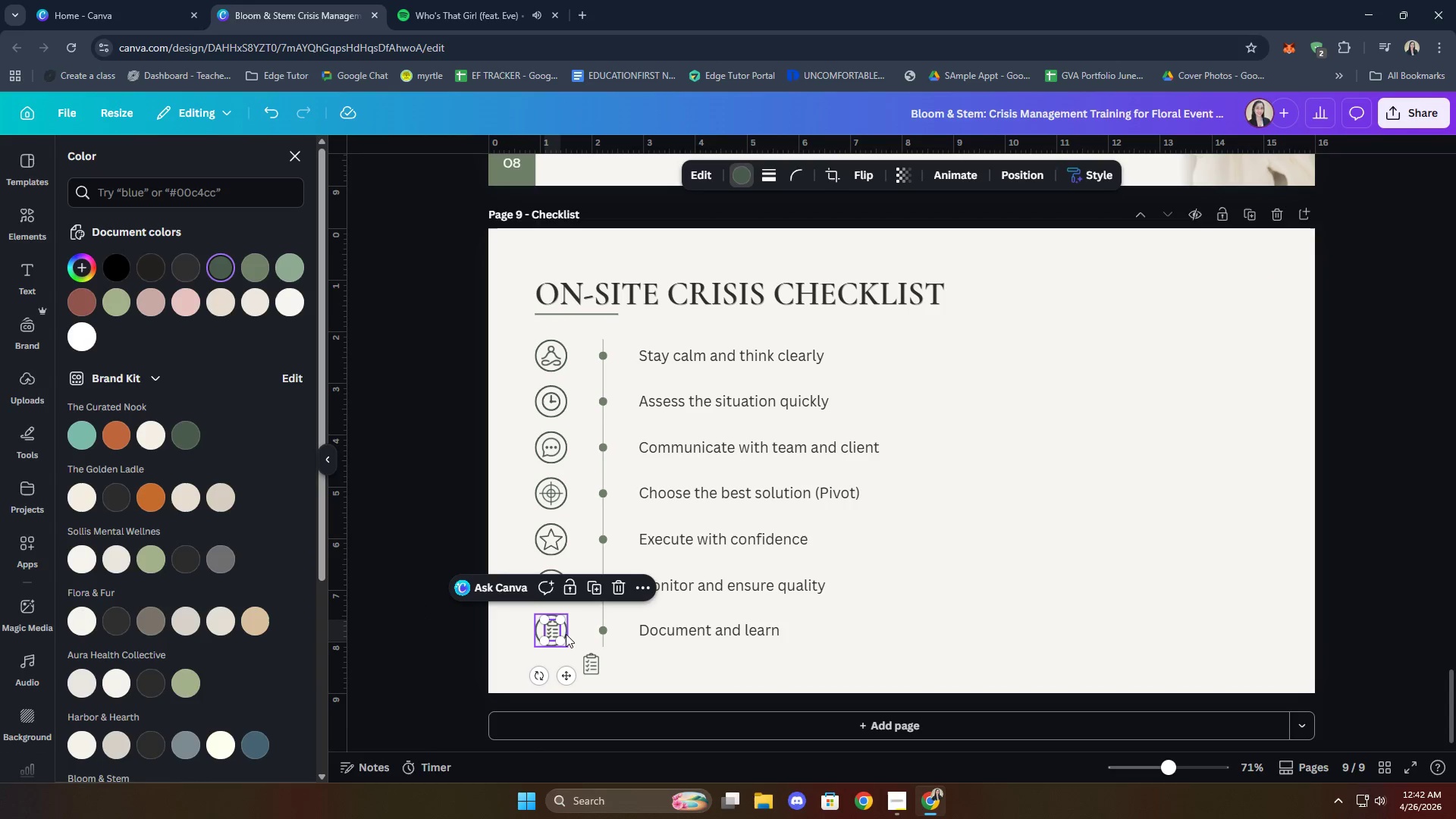 
left_click([566, 633])
 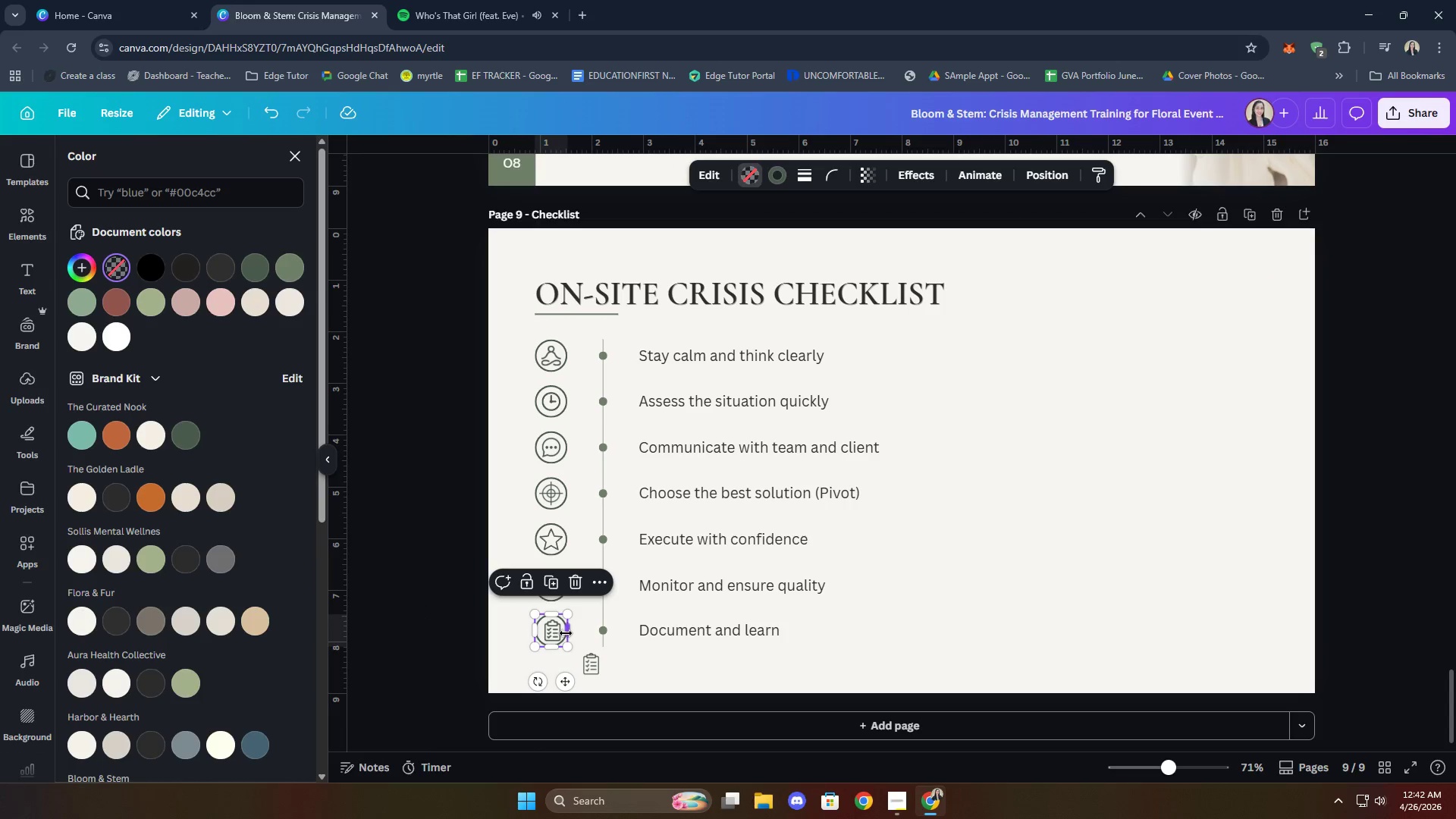 
hold_key(key=ShiftLeft, duration=0.8)
left_click([551, 635])
 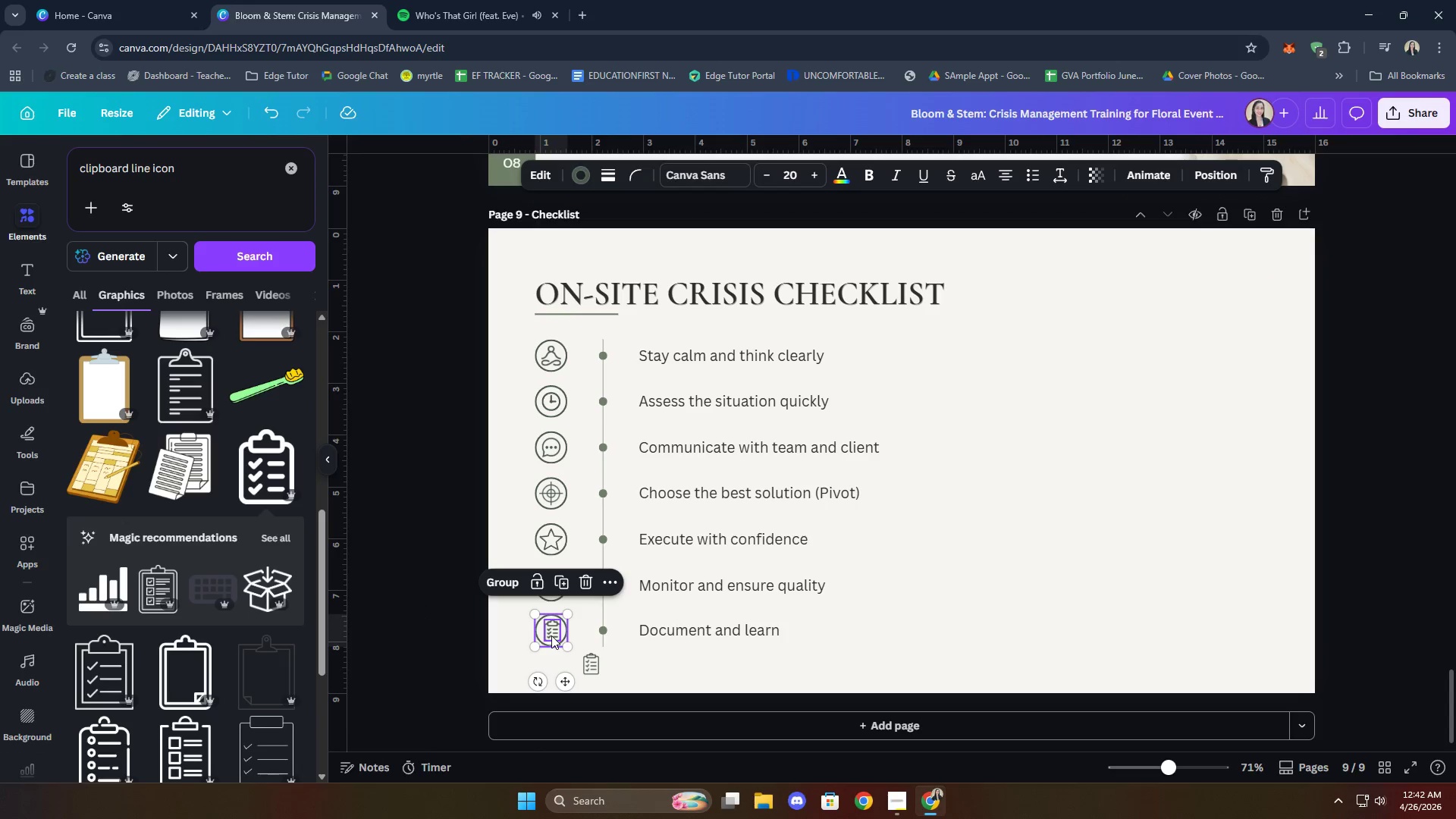 
right_click([551, 635])
 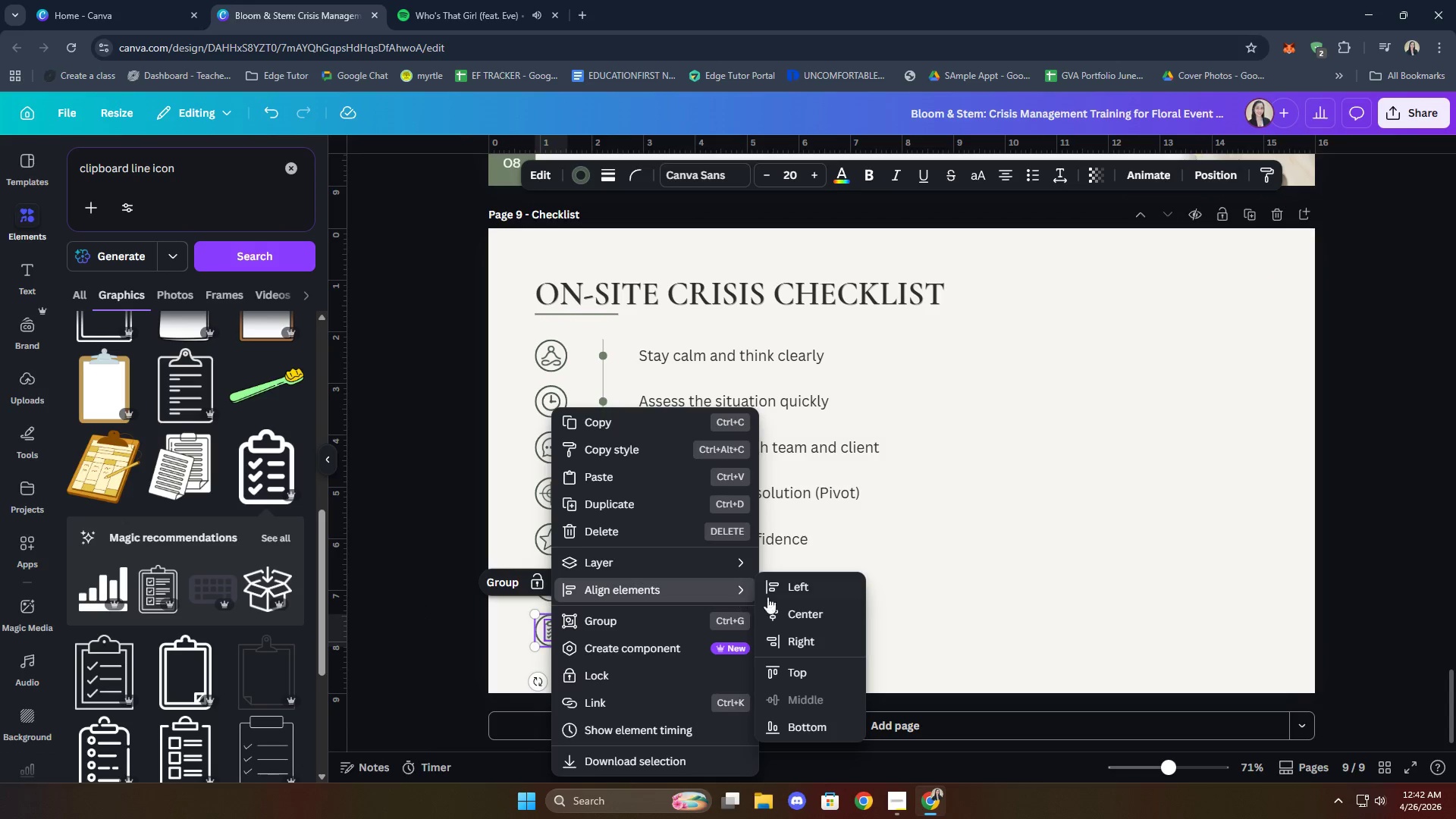 
left_click([798, 619])
 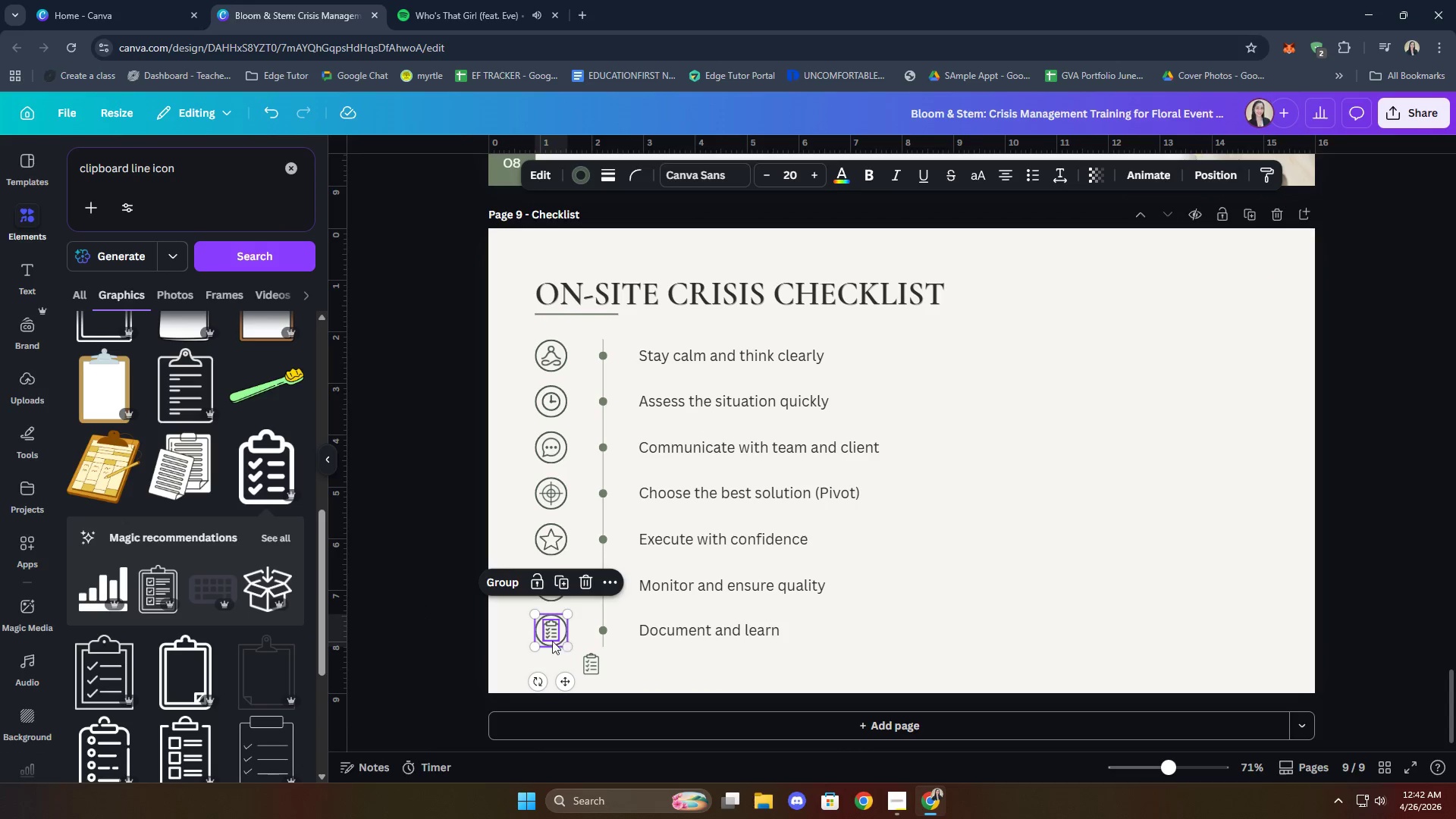 
right_click([553, 635])
 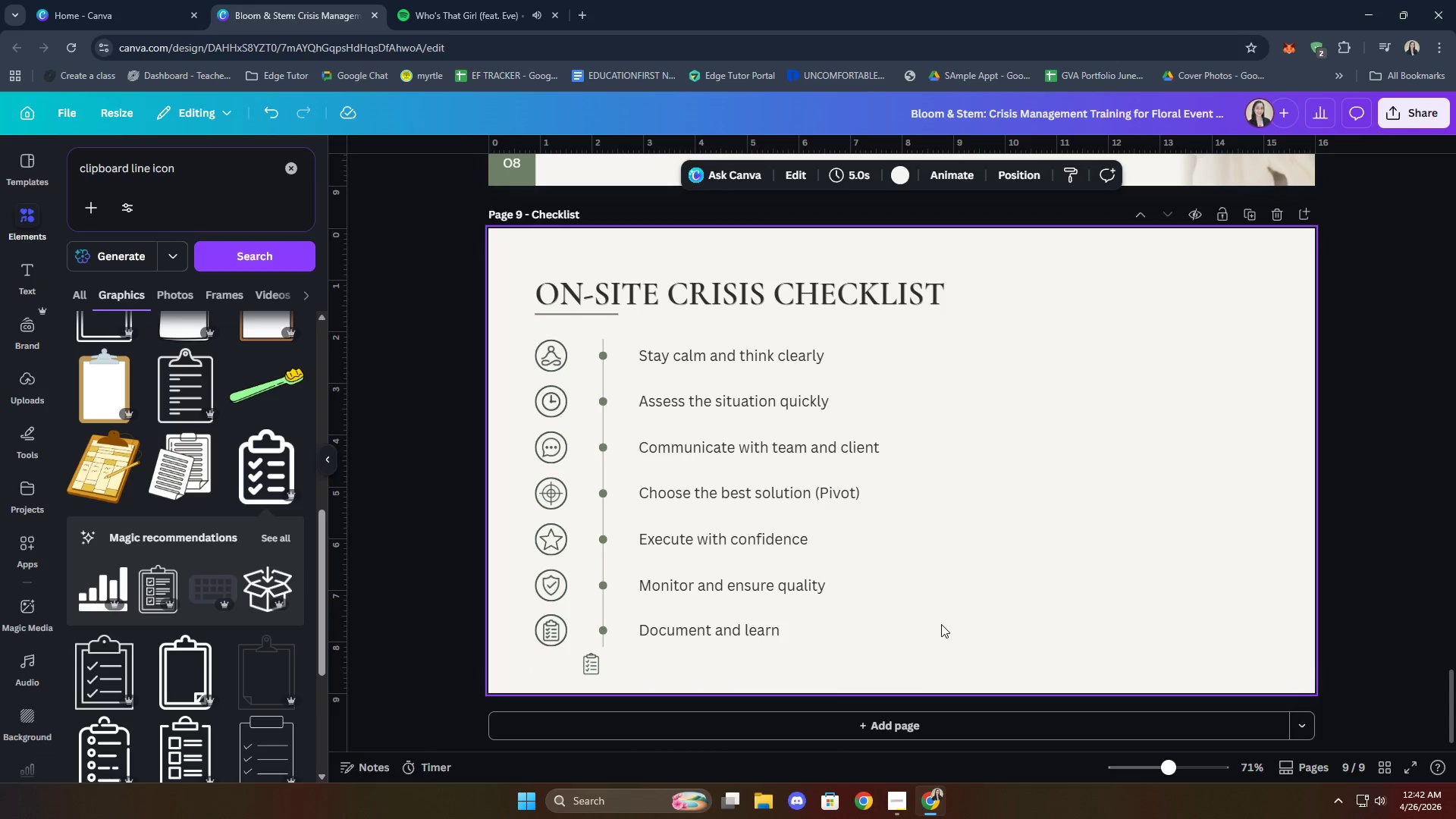 
left_click([592, 663])
 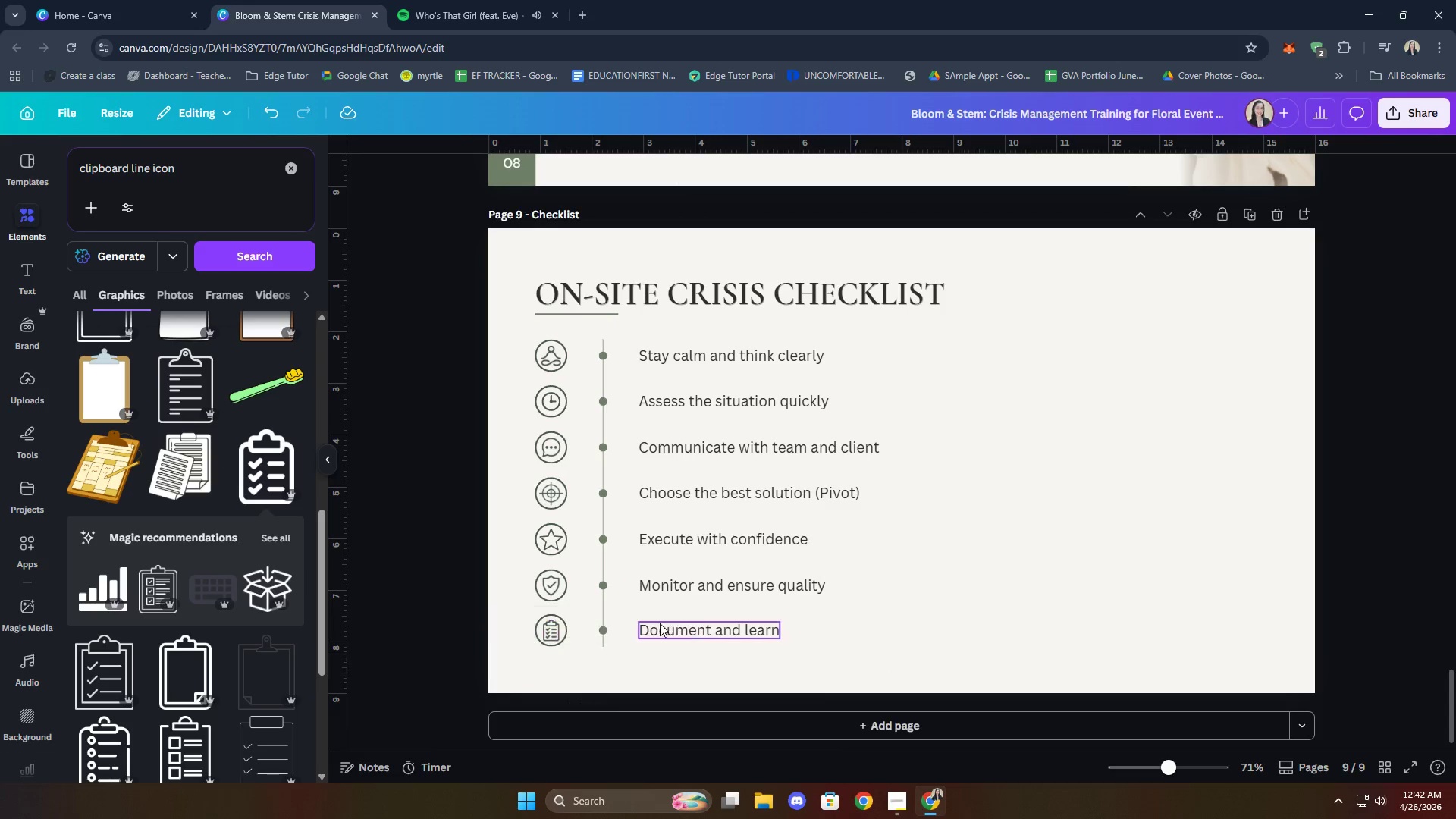 
double_click([868, 601])
 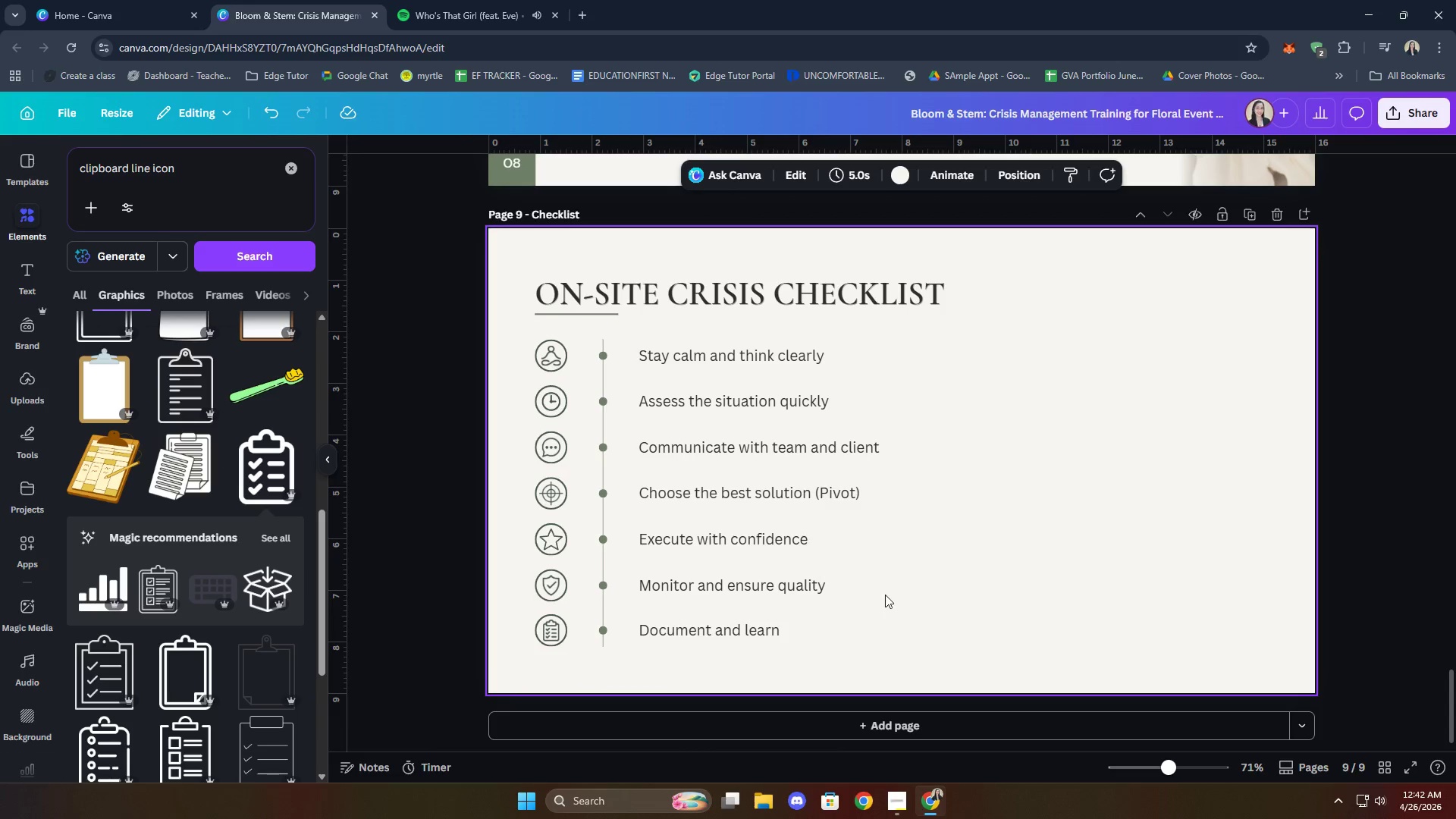 
left_click([939, 576])
 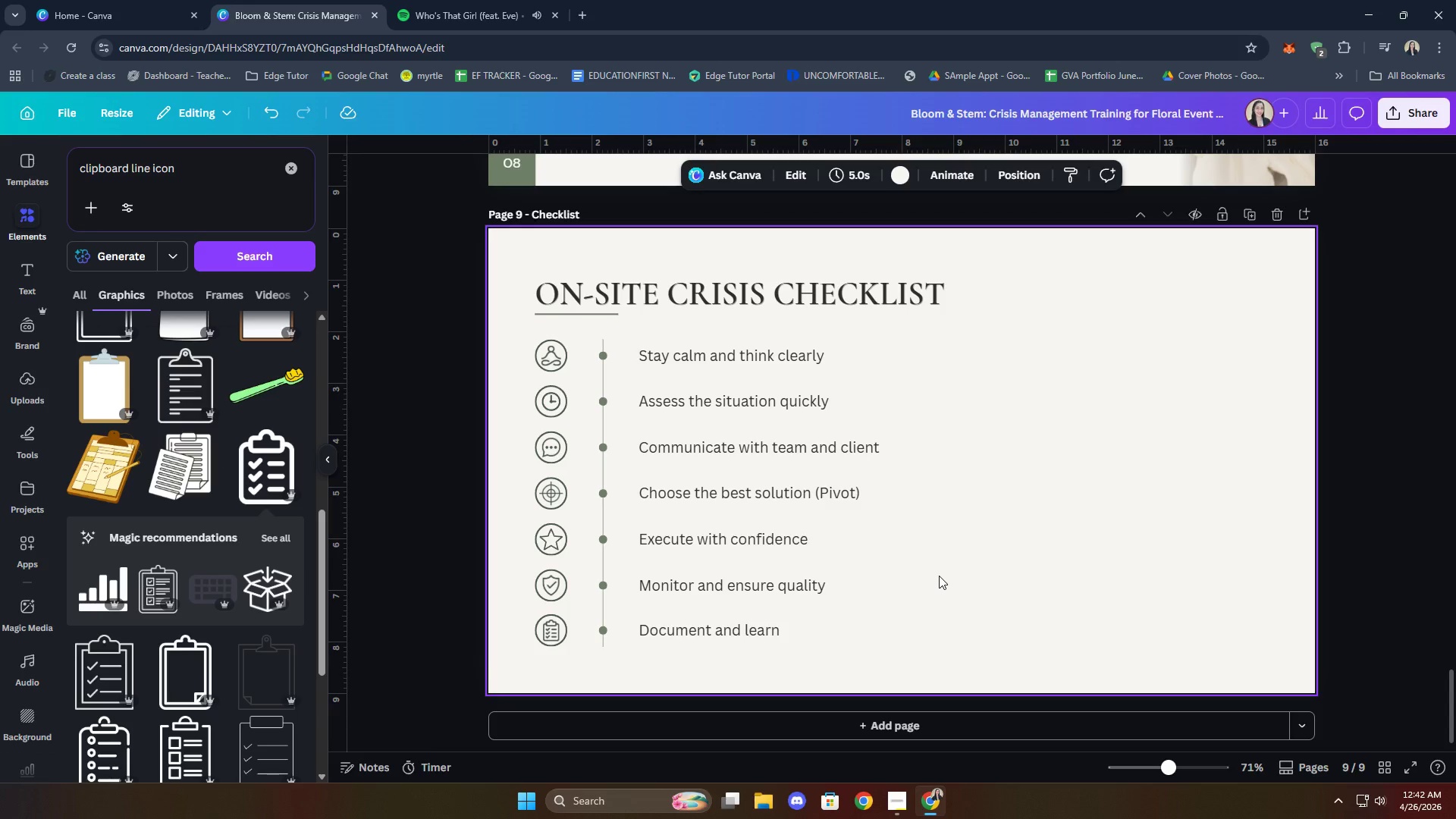 
wait(10.78)
 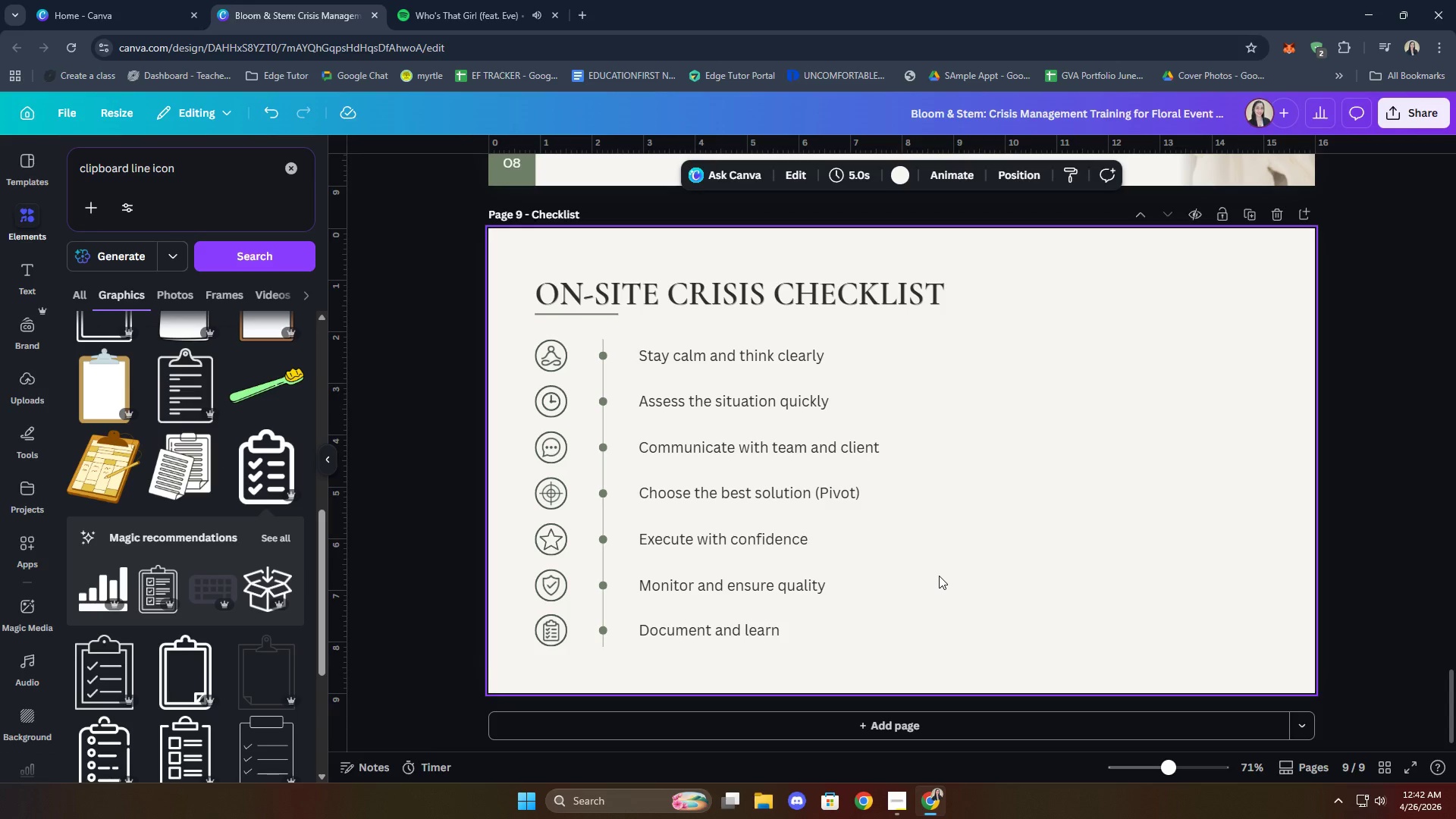 
scroll: coordinate [910, 393], scroll_direction: up, amount: 1.0
 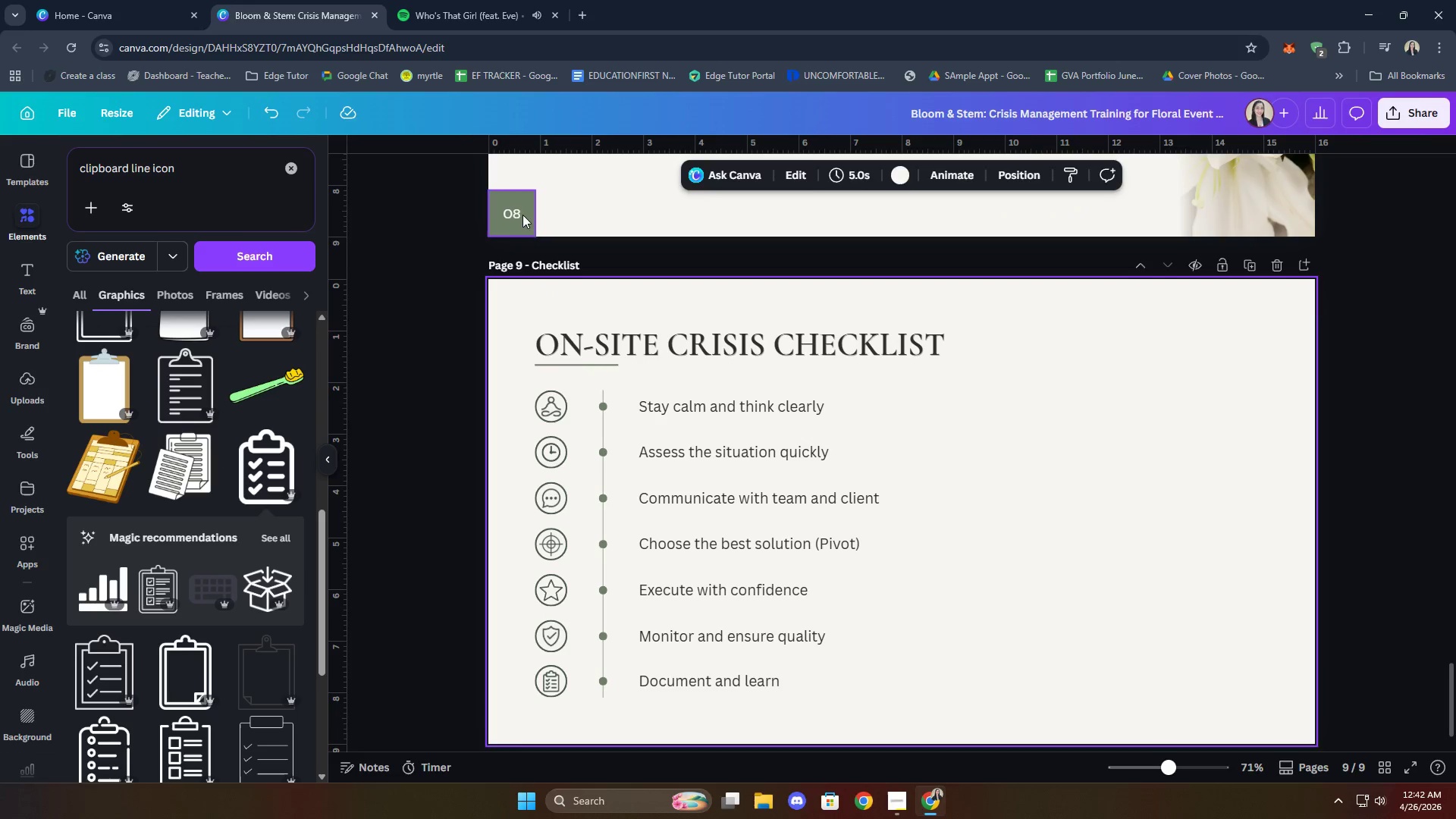 
left_click([515, 211])
 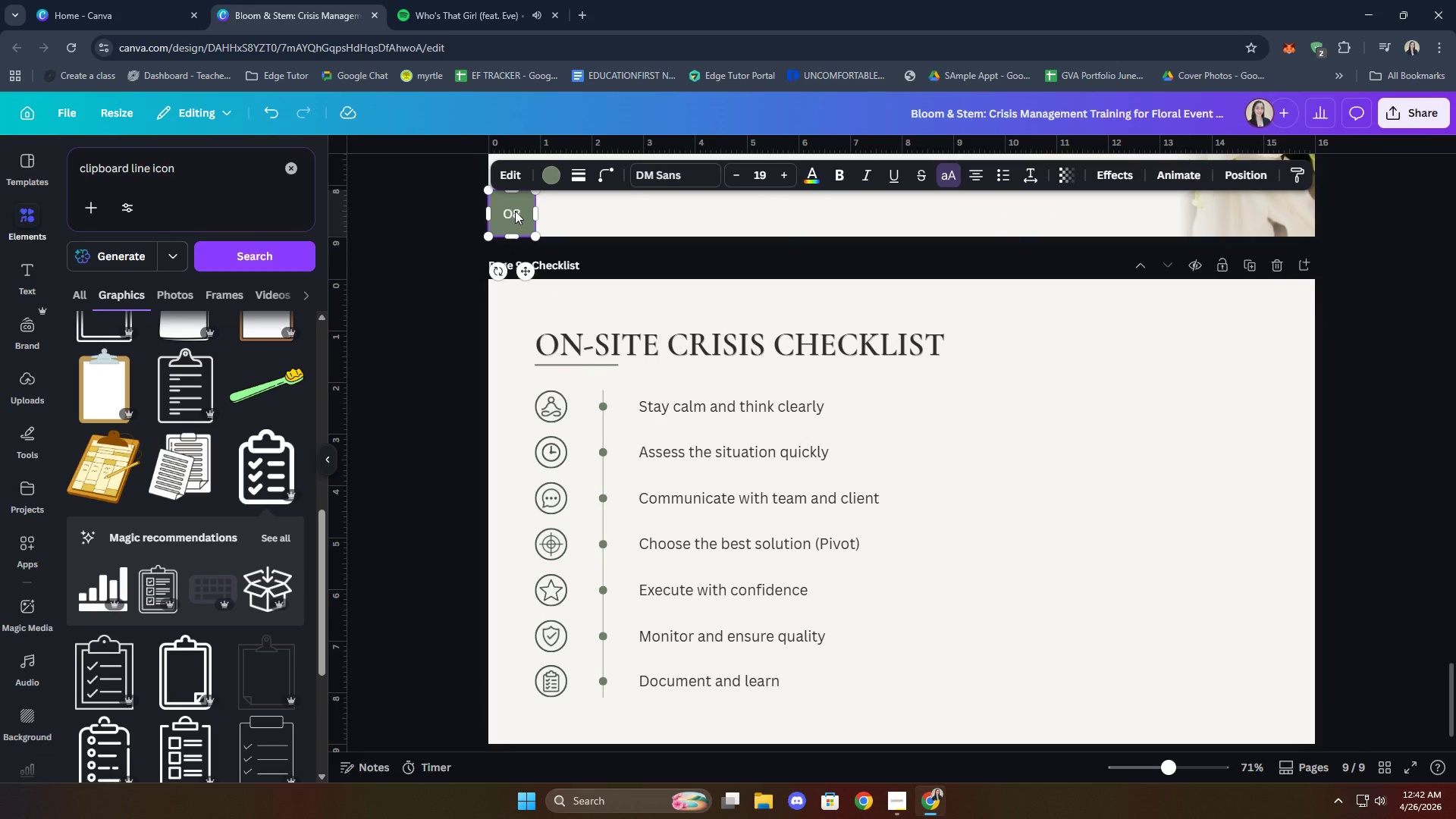 
key(Control+C)
 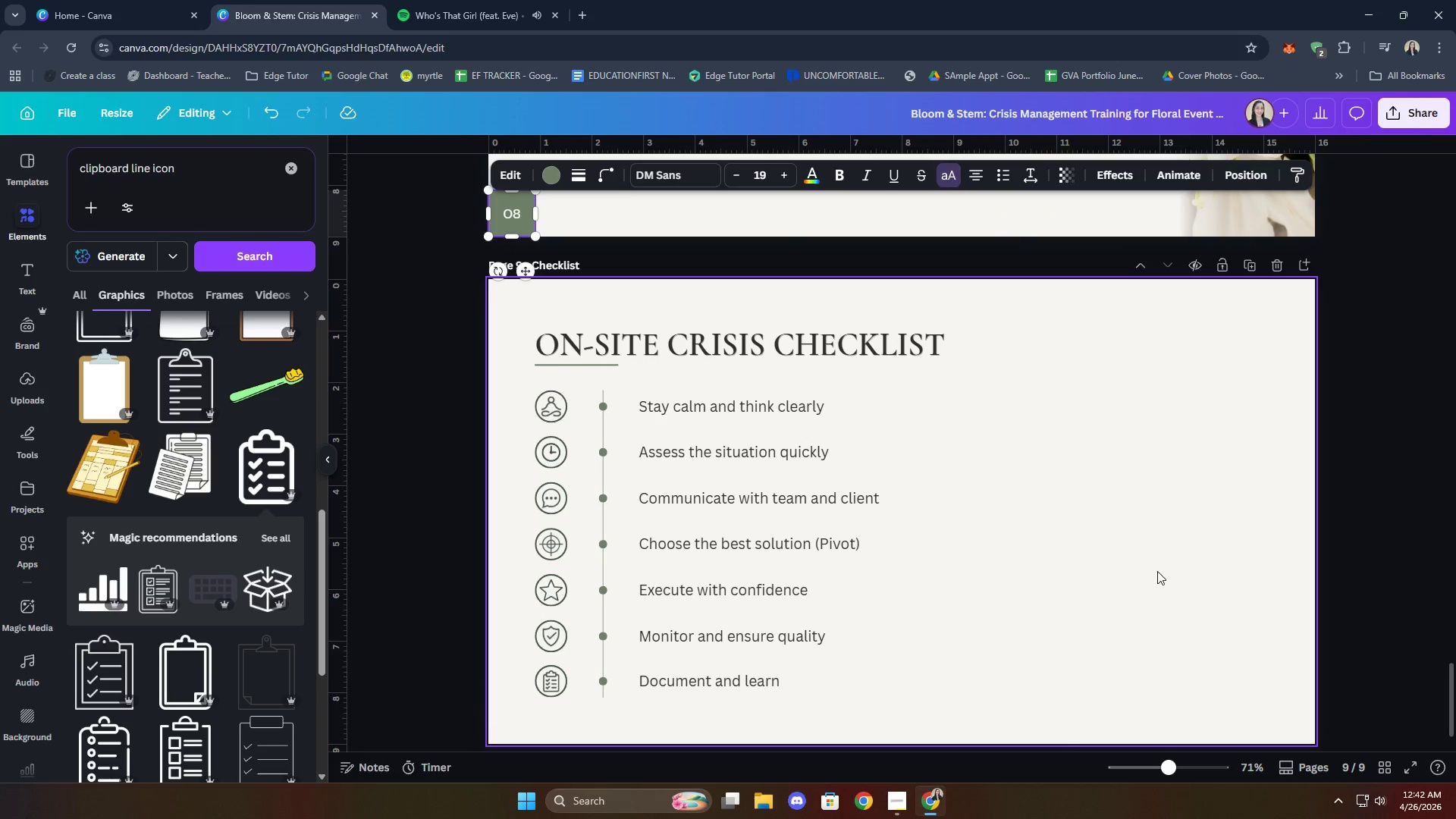 
key(Control+ControlLeft)
 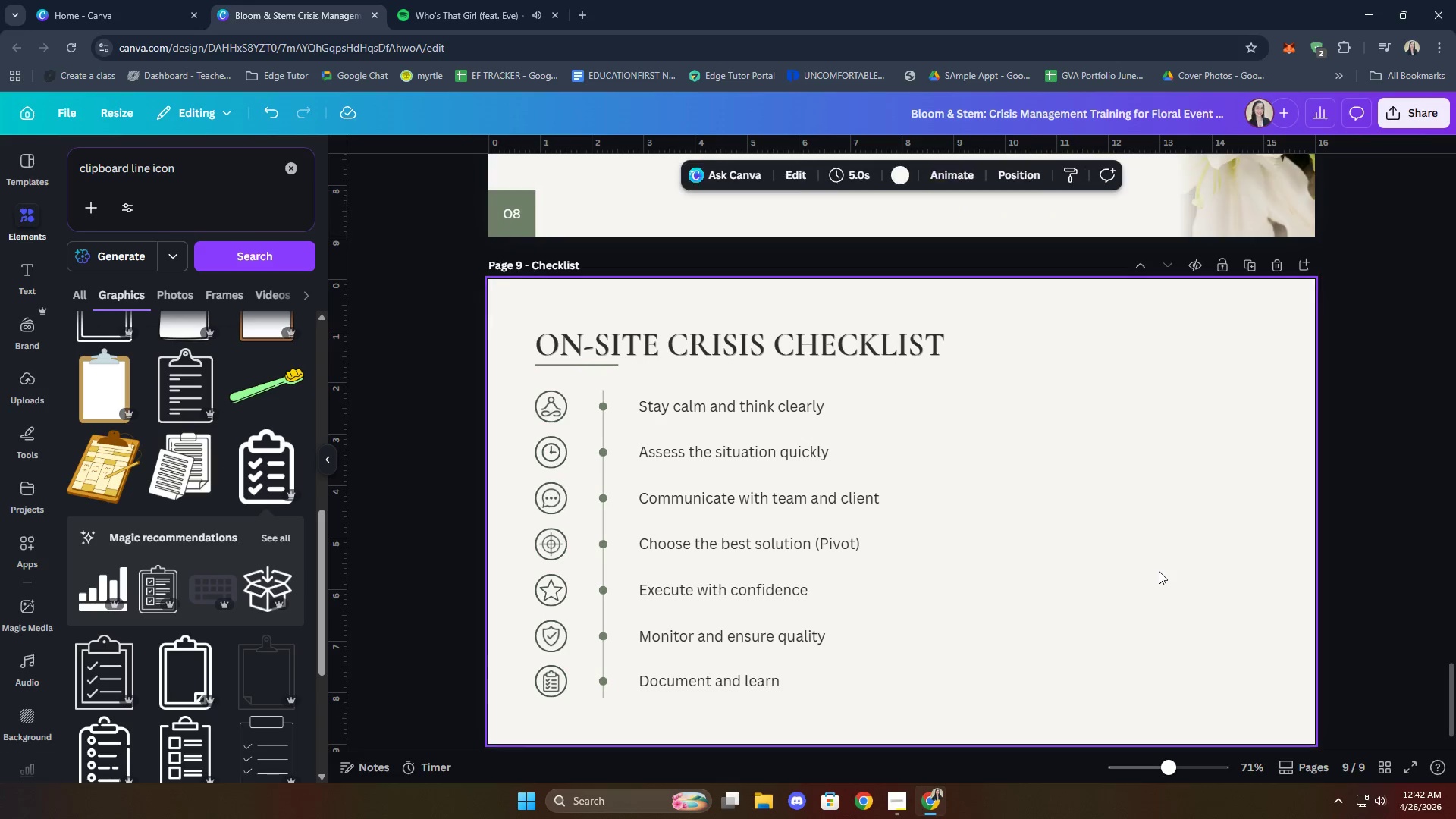 
key(Control+V)
 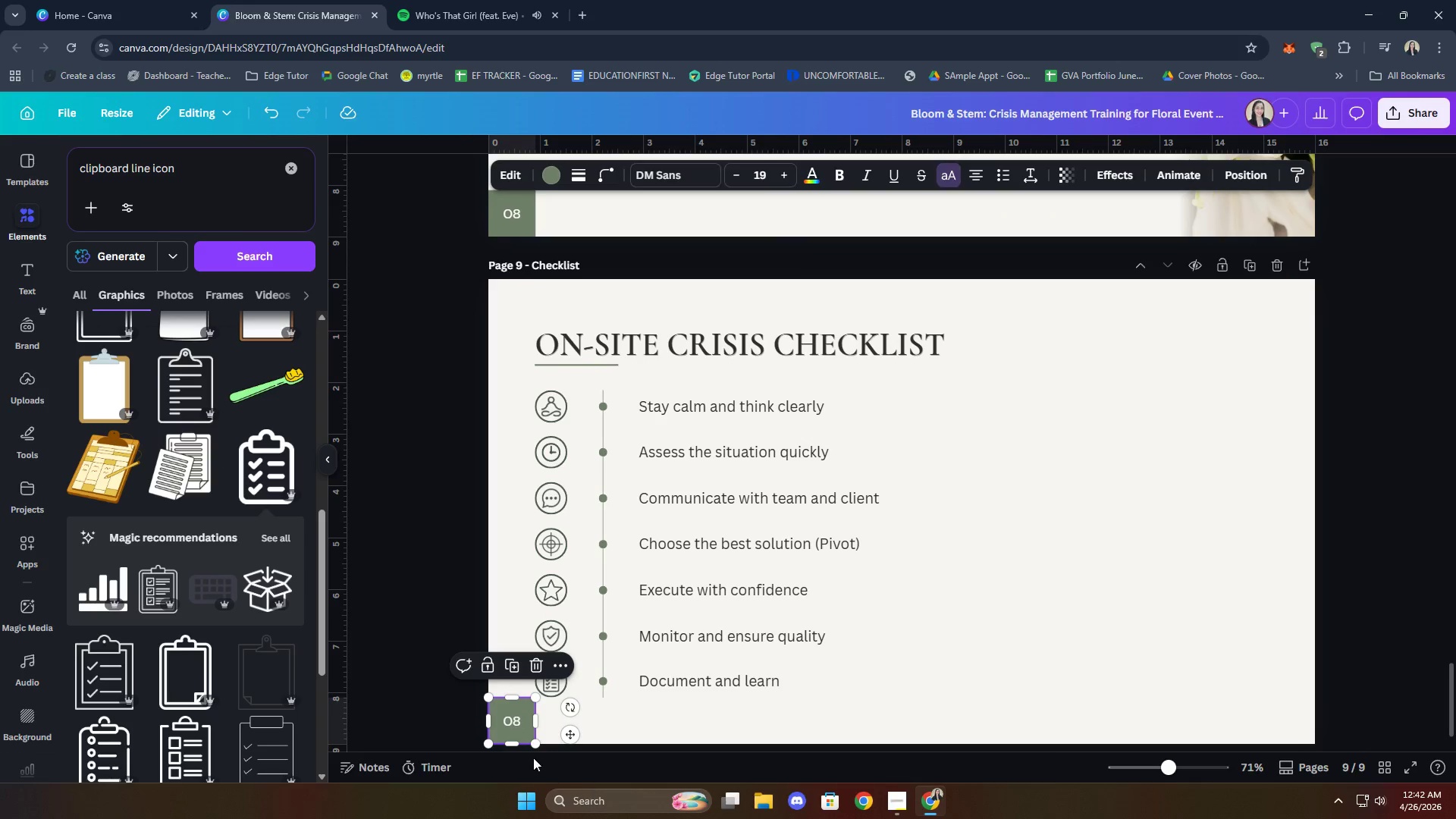 
left_click_drag(start_coordinate=[517, 734], to_coordinate=[1297, 735])
 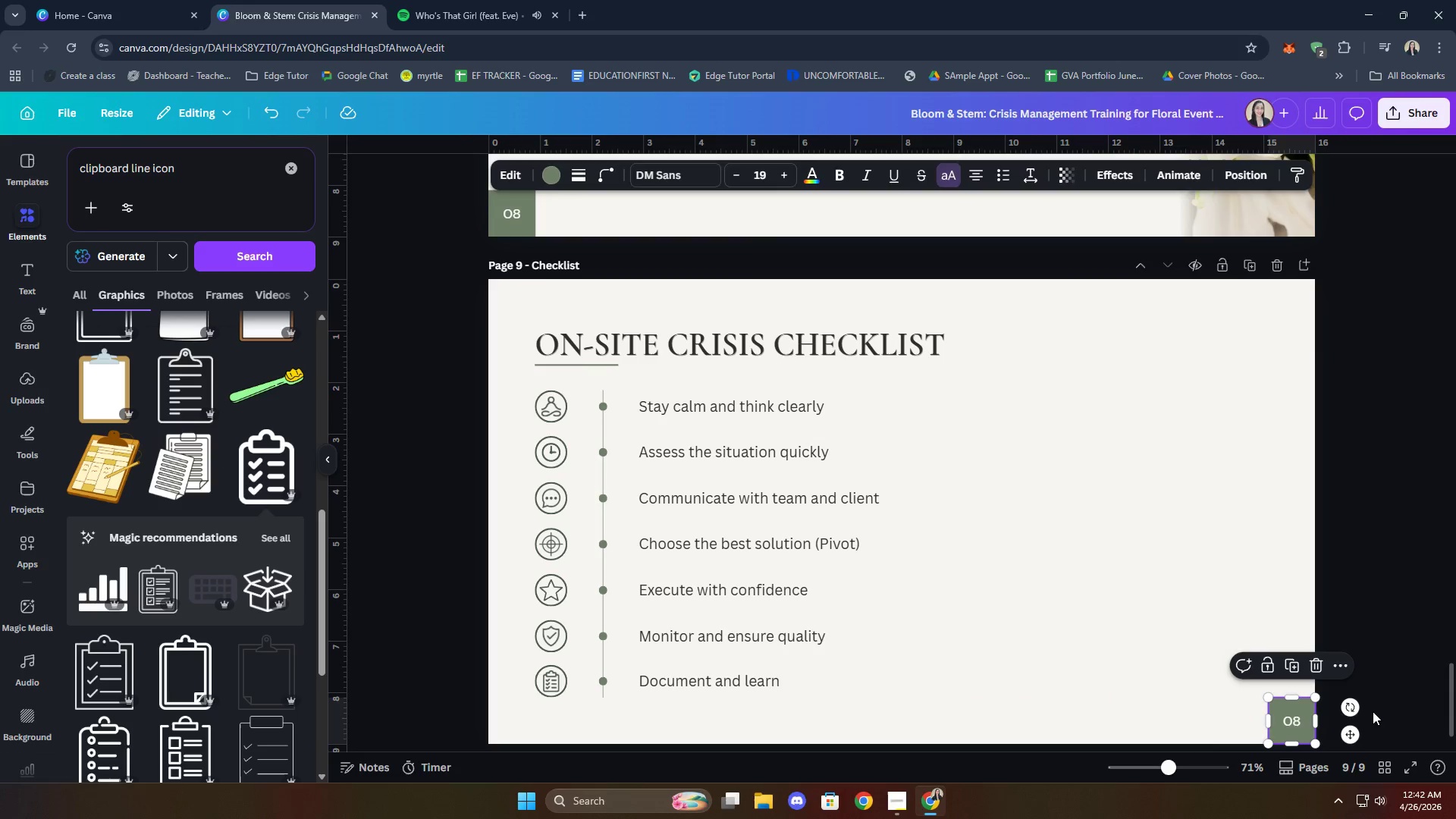 
left_click([1373, 711])
 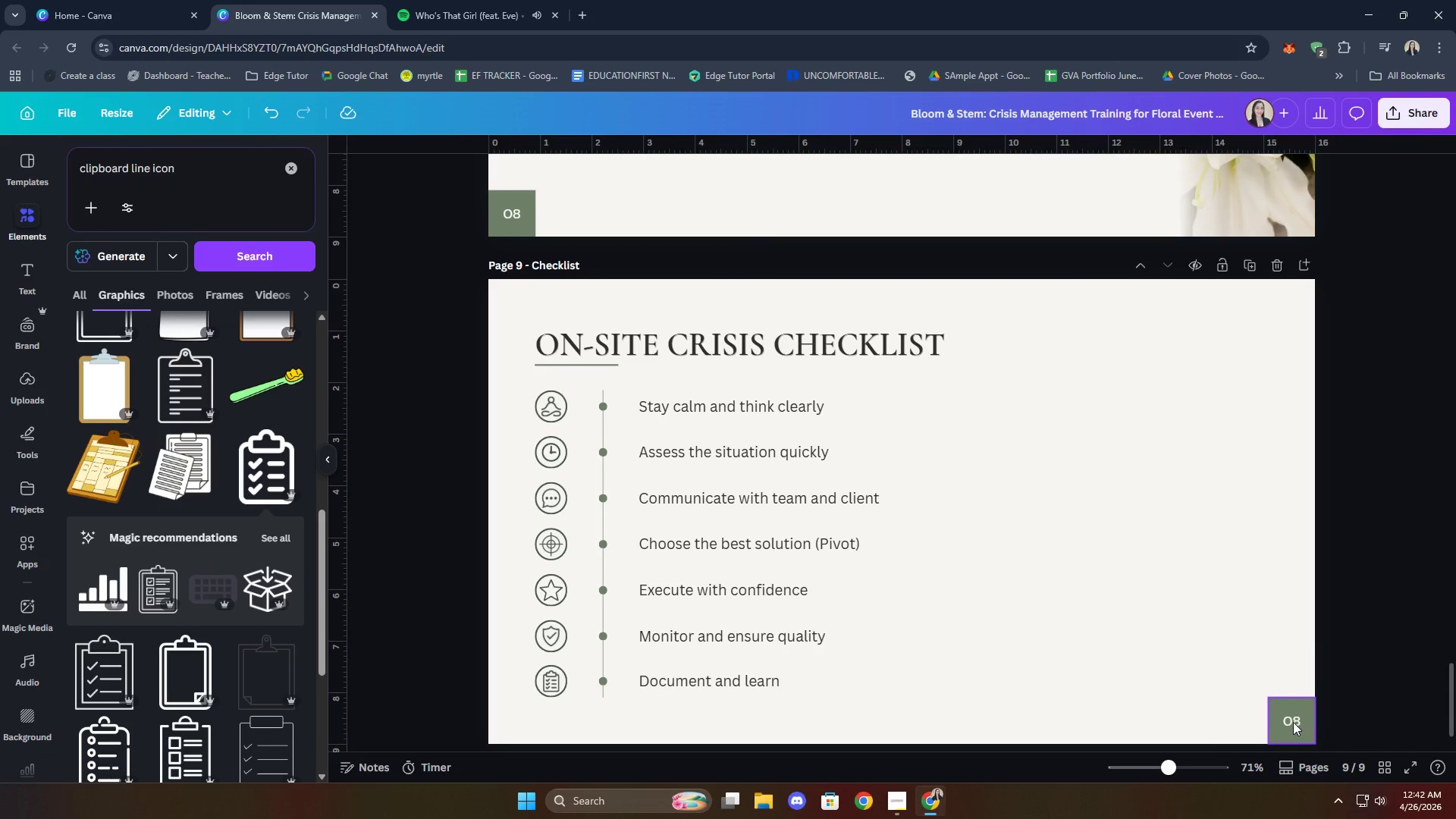 
double_click([1300, 720])
 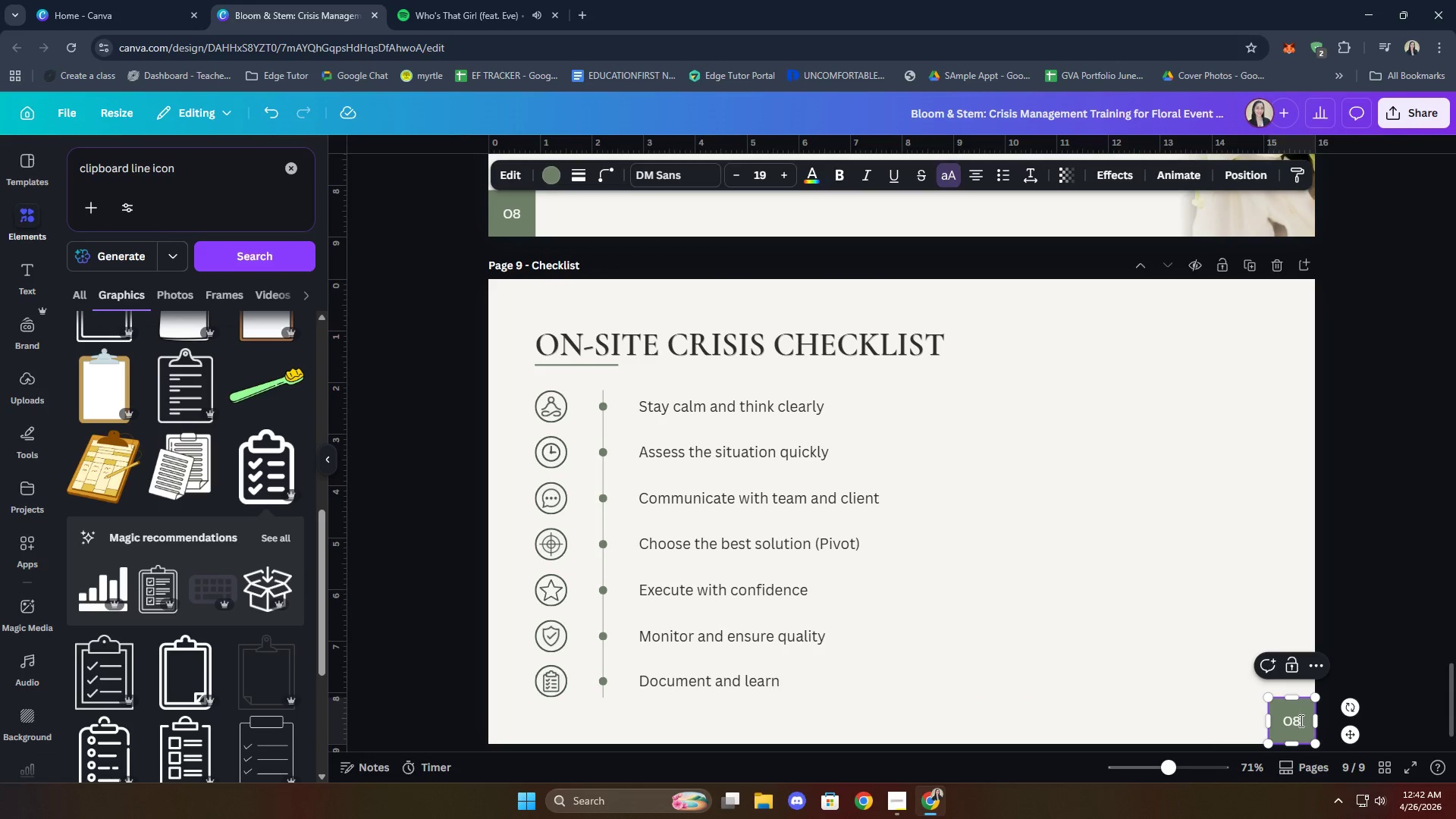 
key(Backspace)
 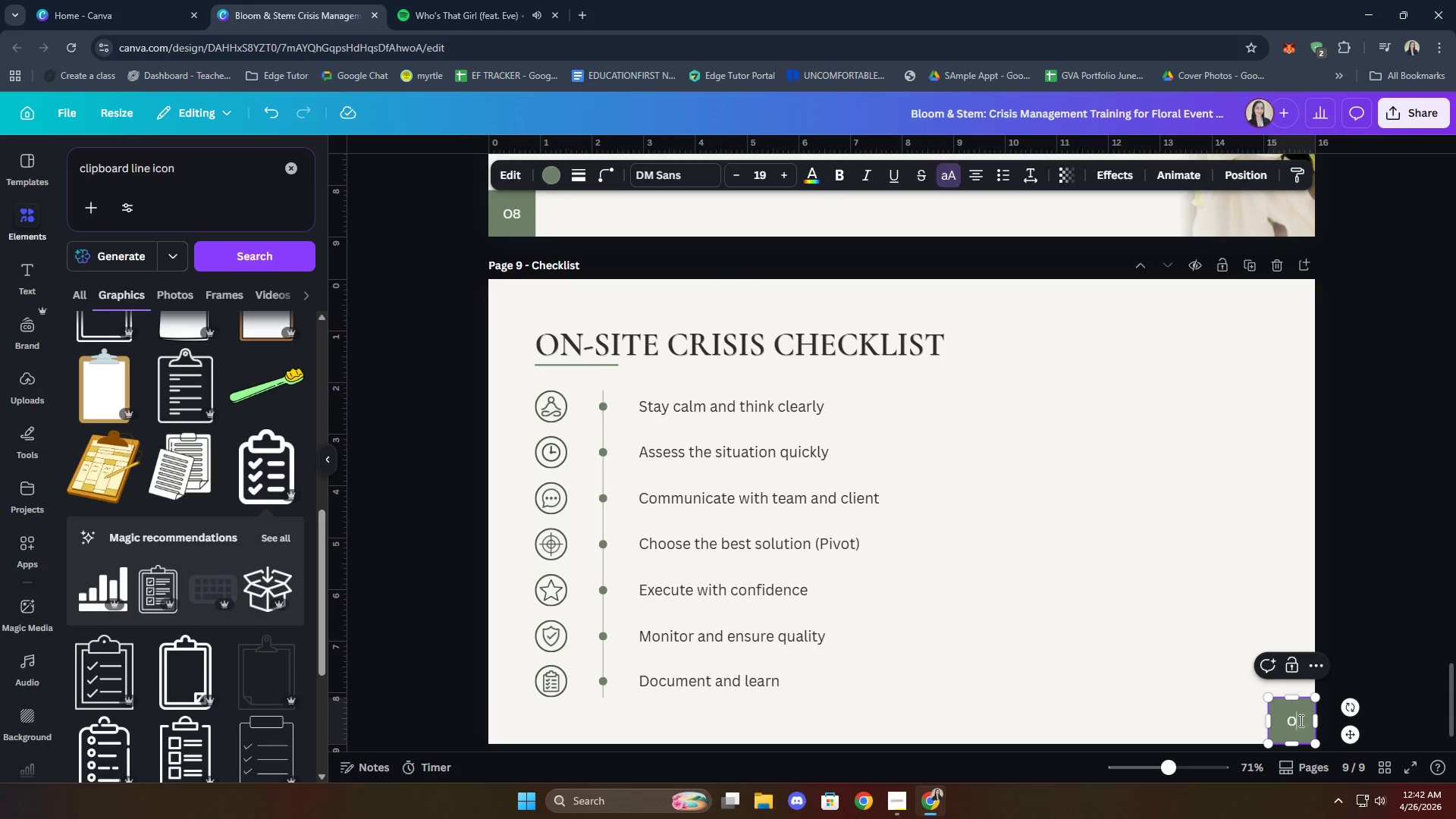 
key(9)
 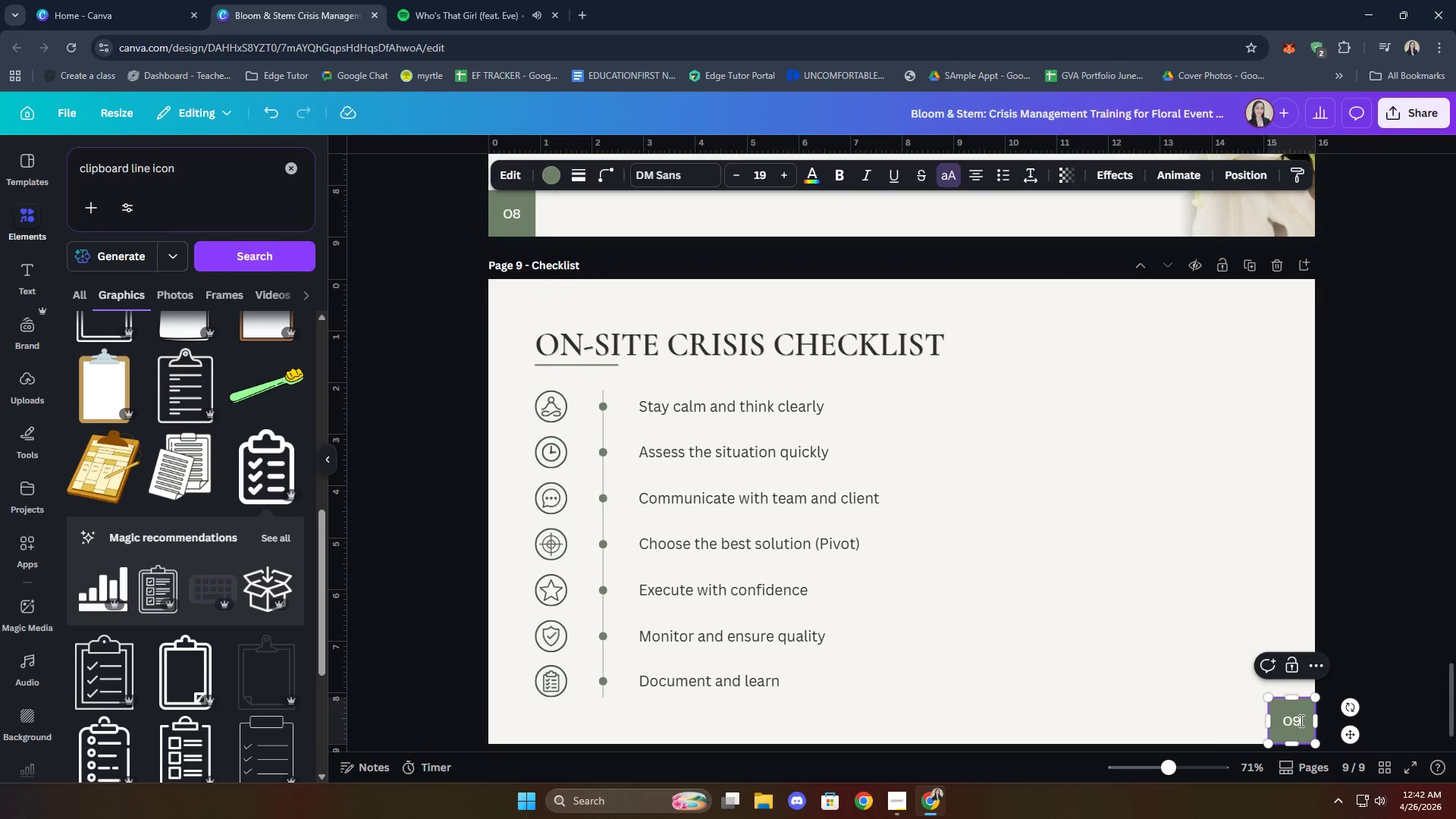 
left_click([1360, 607])
 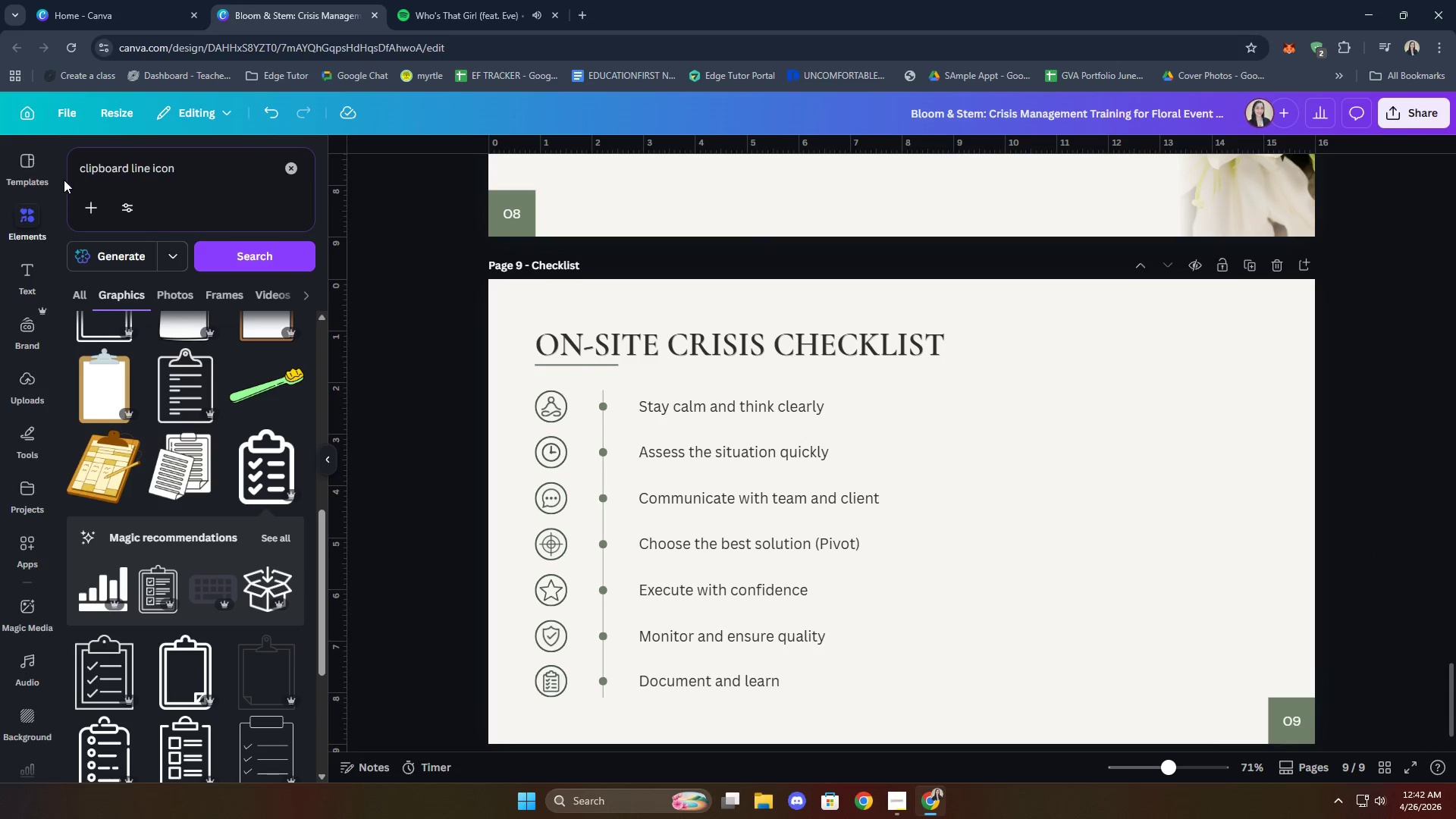 
left_click([297, 168])
 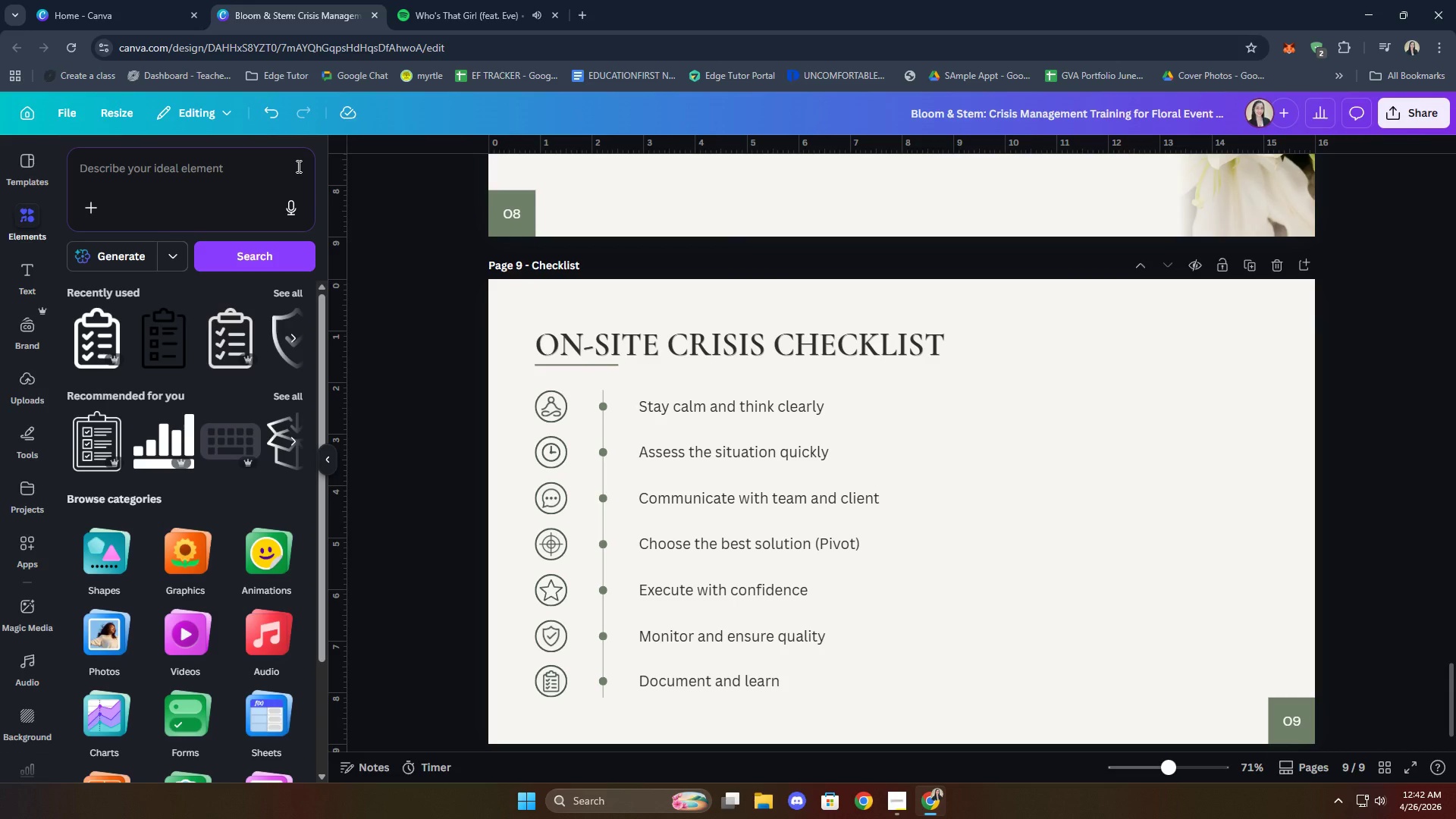 
wait(11.59)
 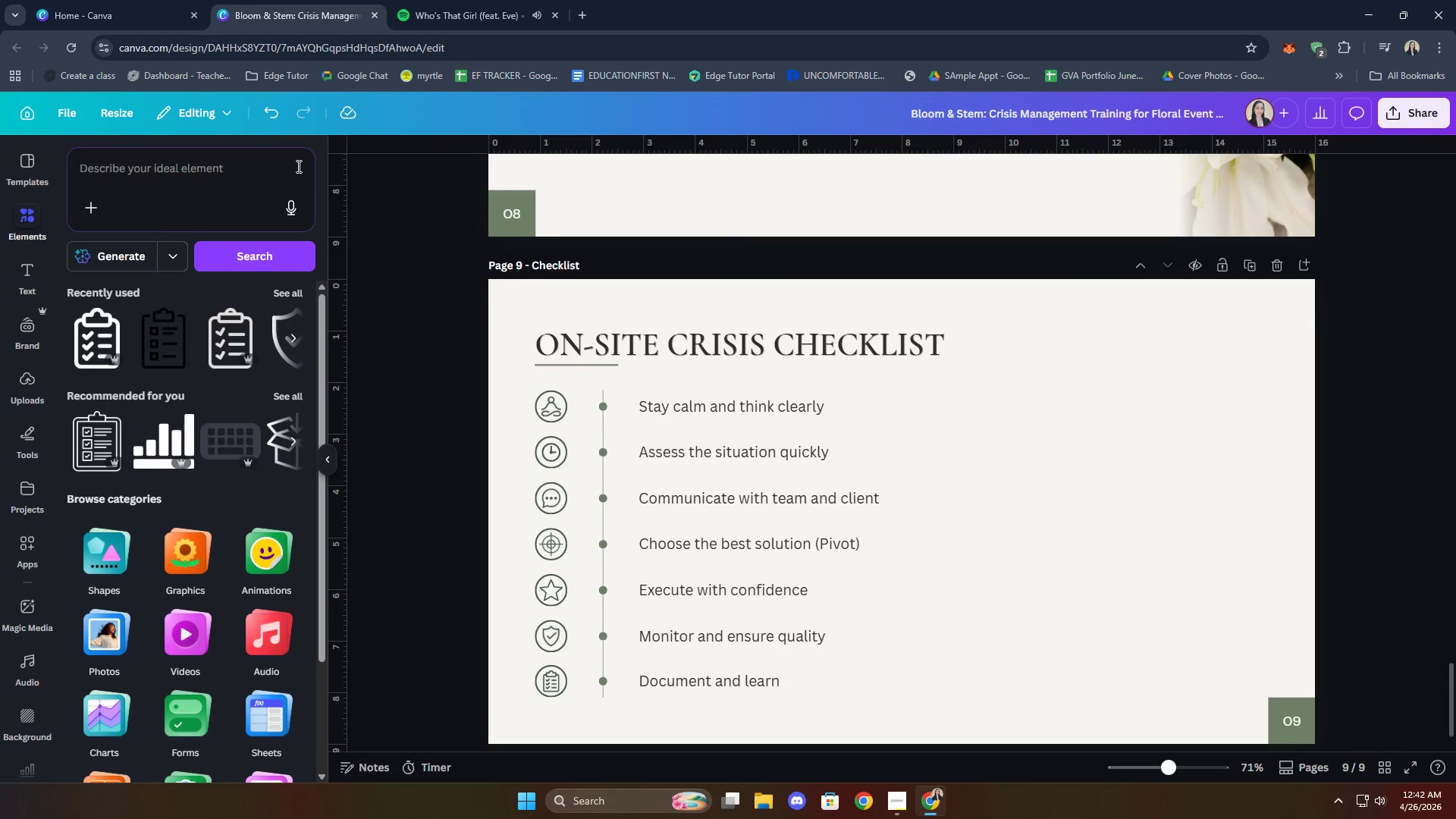 
left_click([109, 544])
 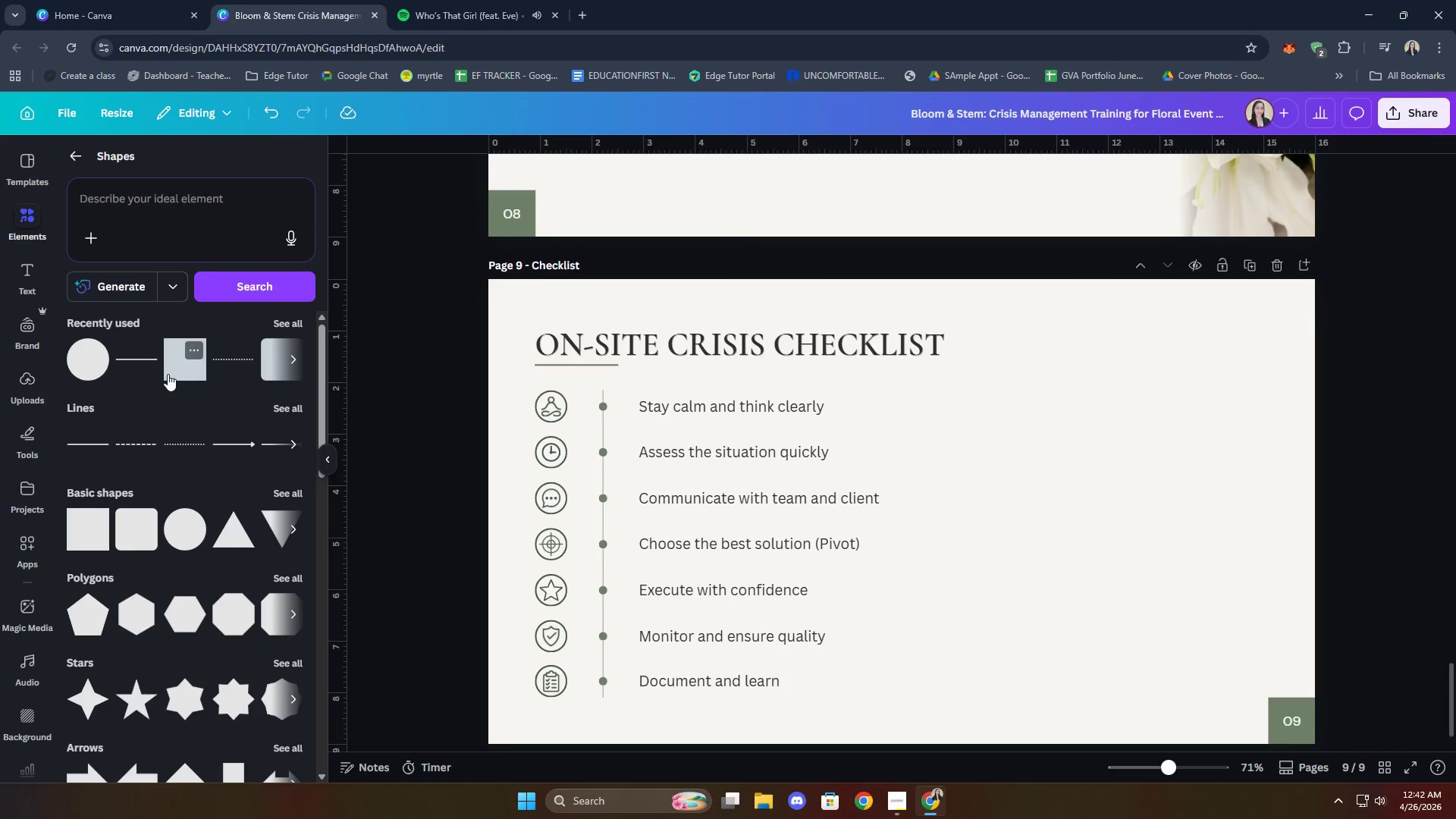 
left_click([171, 369])
 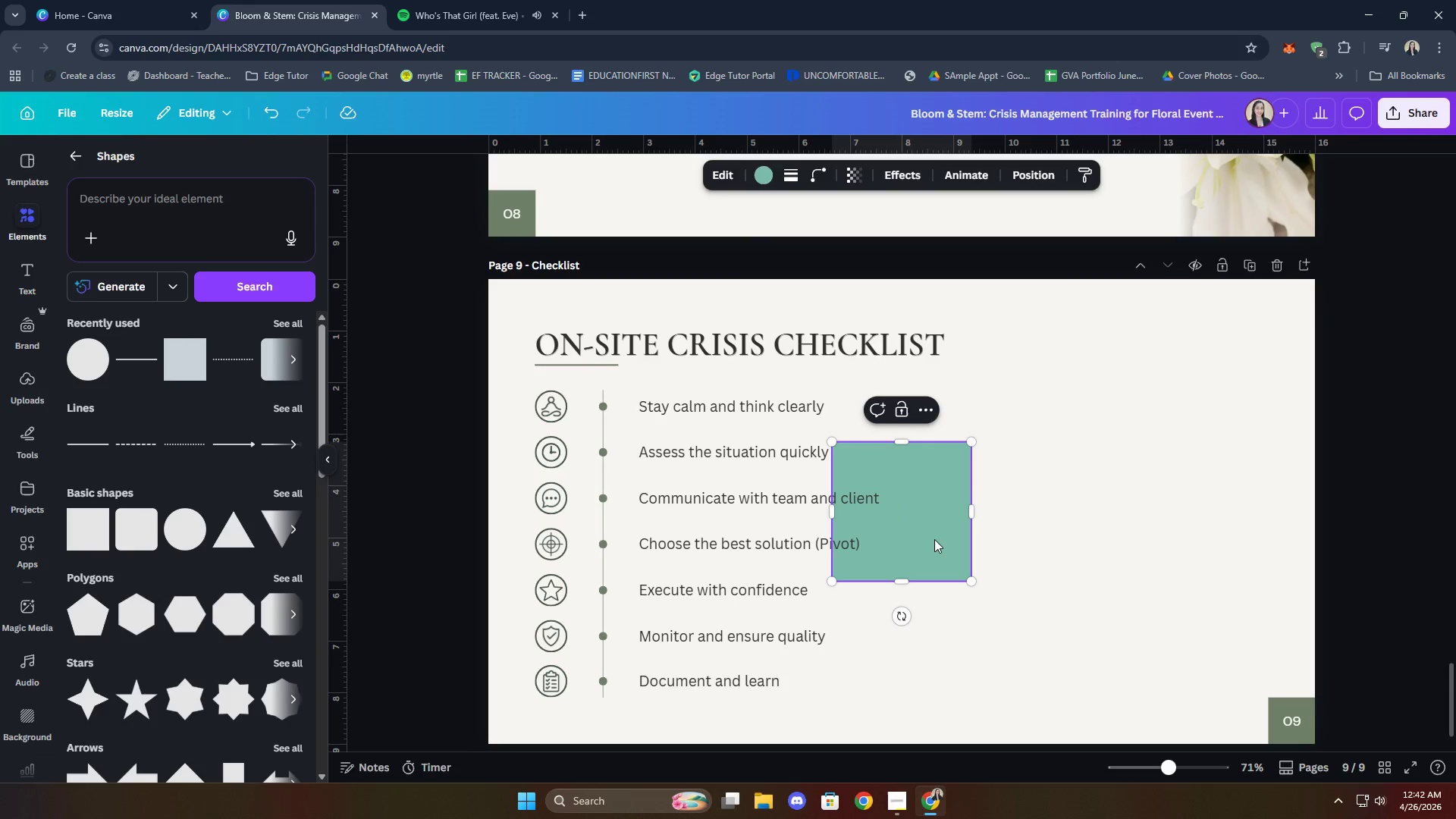 
left_click_drag(start_coordinate=[1059, 543], to_coordinate=[1063, 545])
 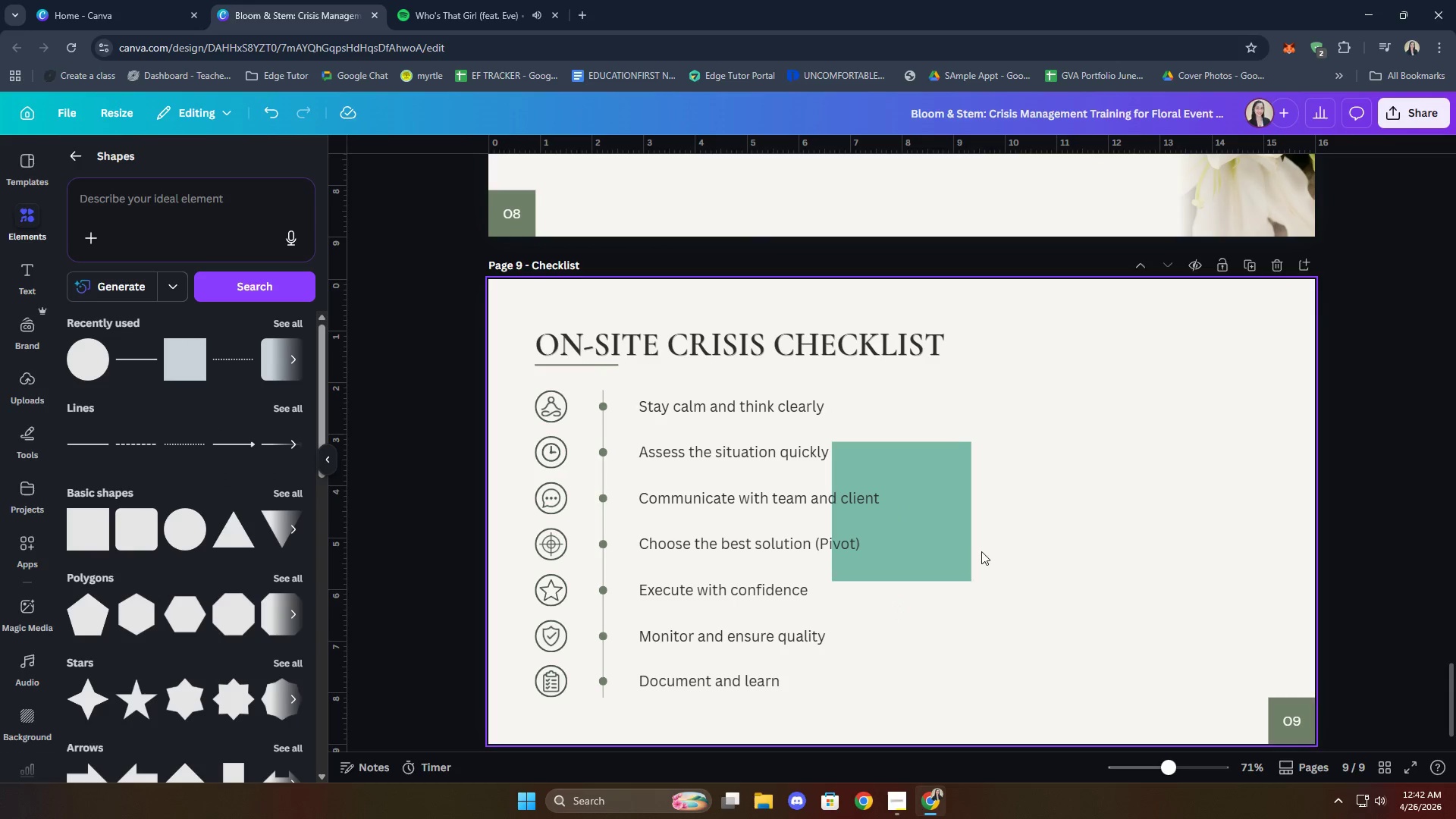 
left_click_drag(start_coordinate=[963, 542], to_coordinate=[1304, 380])
 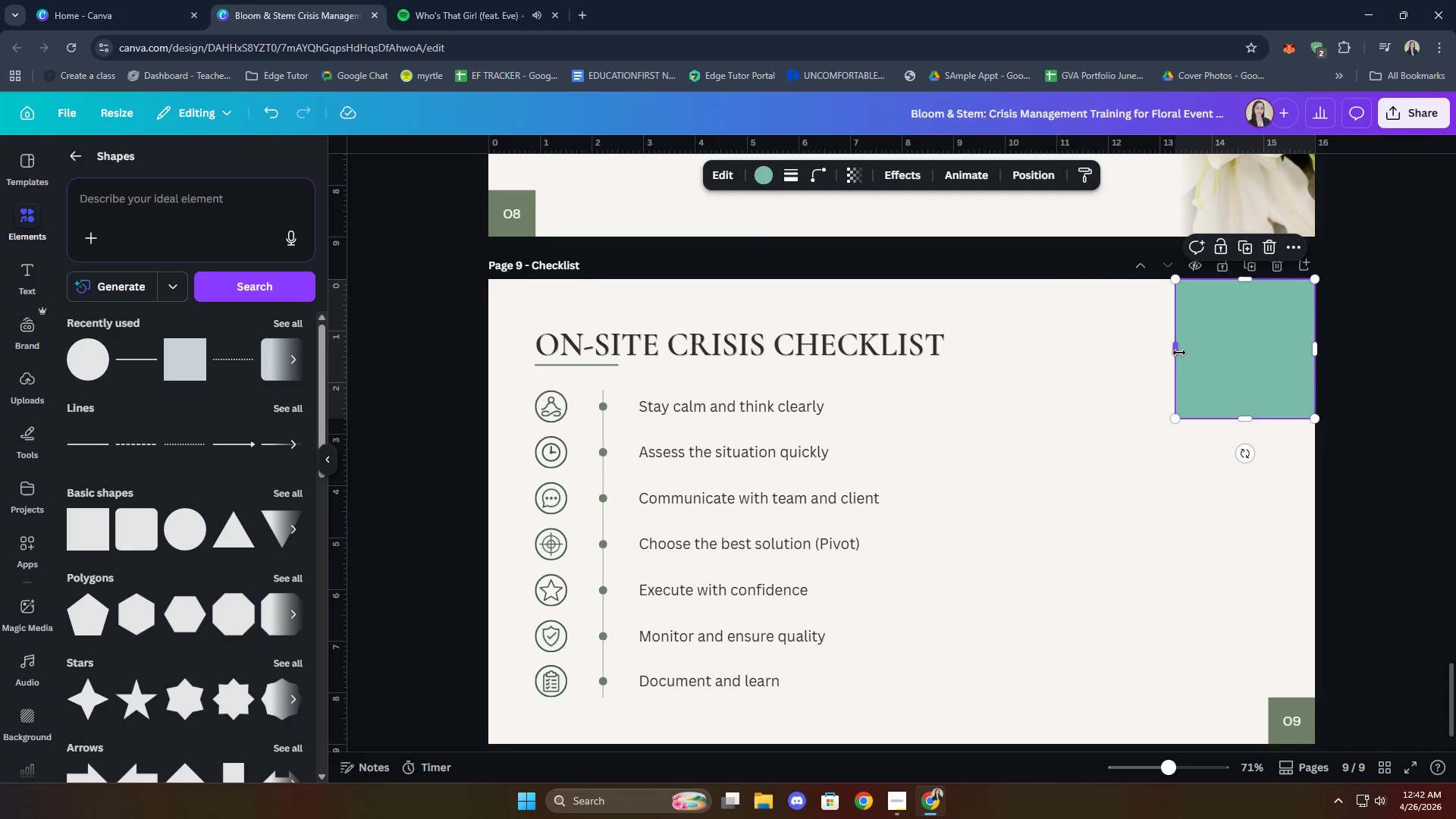 
left_click_drag(start_coordinate=[1178, 350], to_coordinate=[993, 340])
 